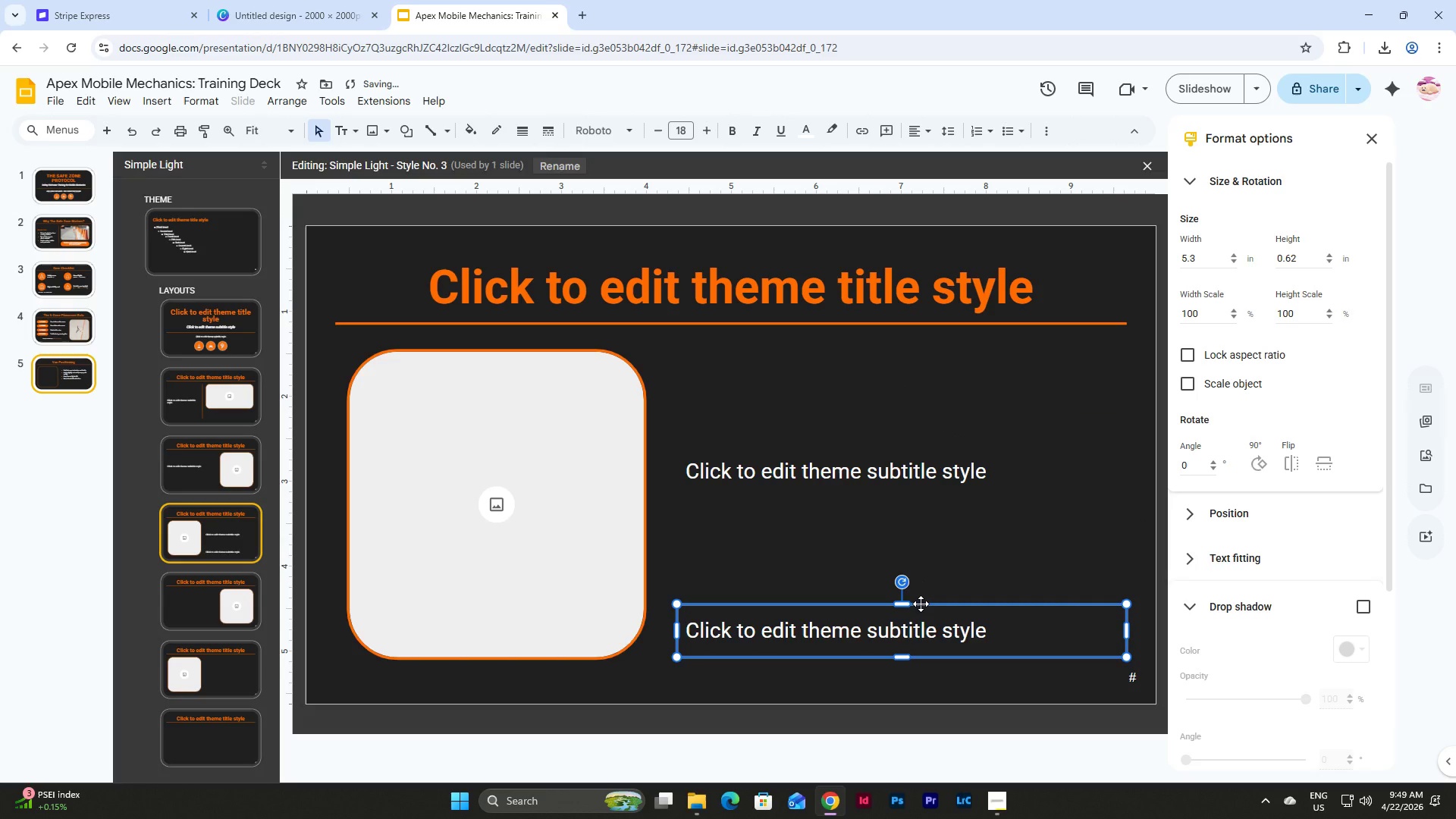 
left_click([921, 604])
 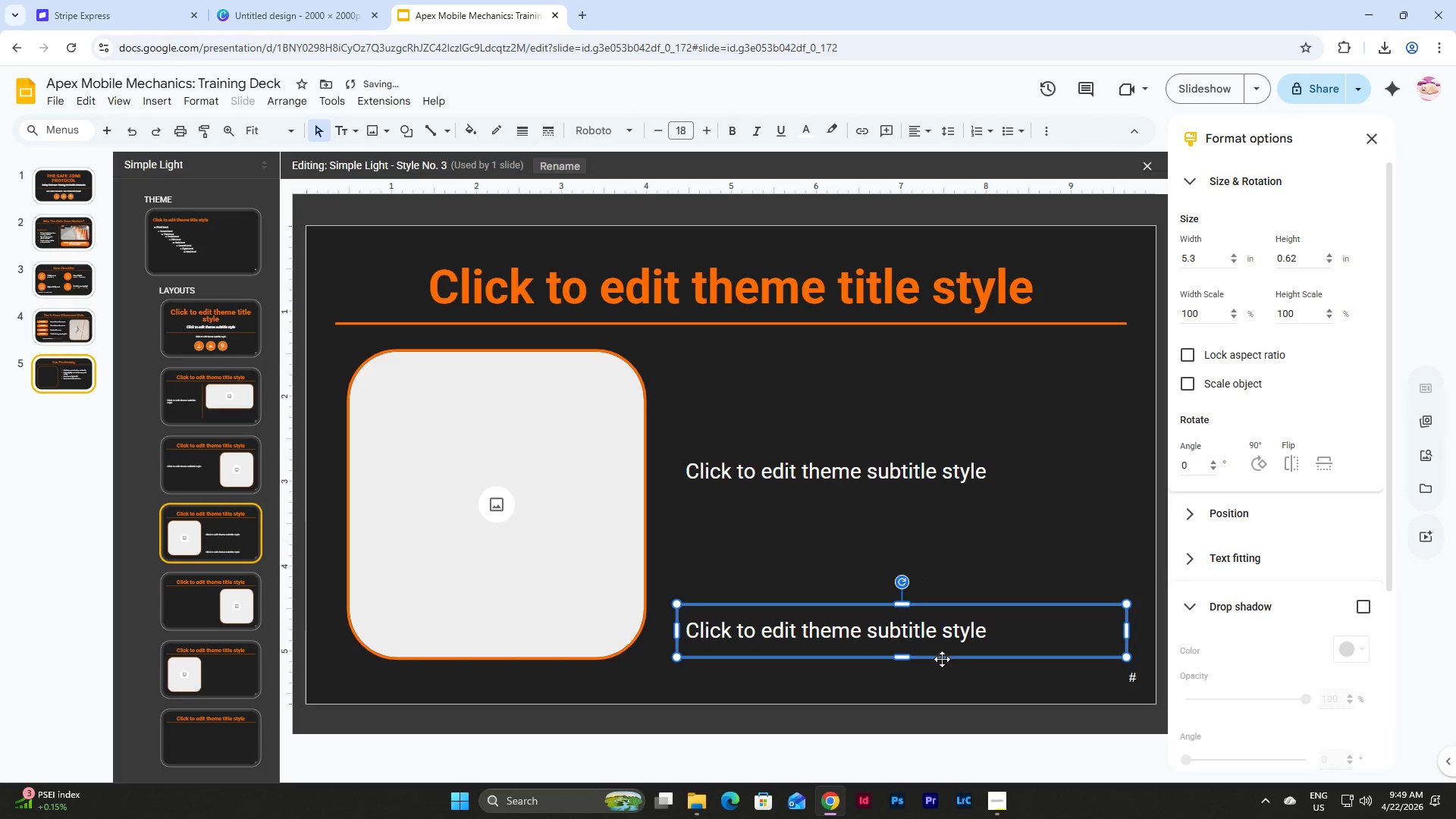 
left_click([952, 686])
 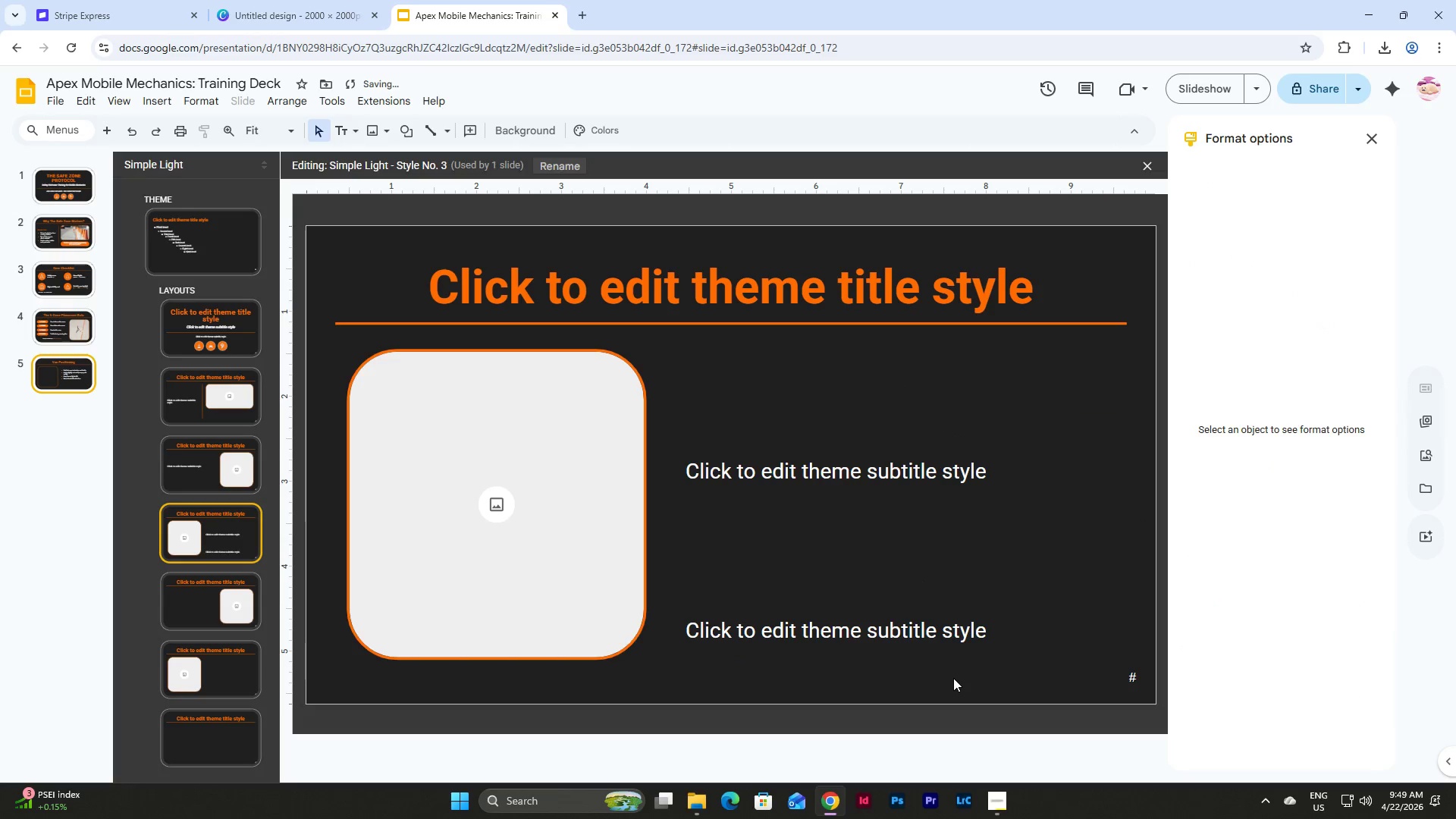 
left_click_drag(start_coordinate=[951, 675], to_coordinate=[792, 423])
 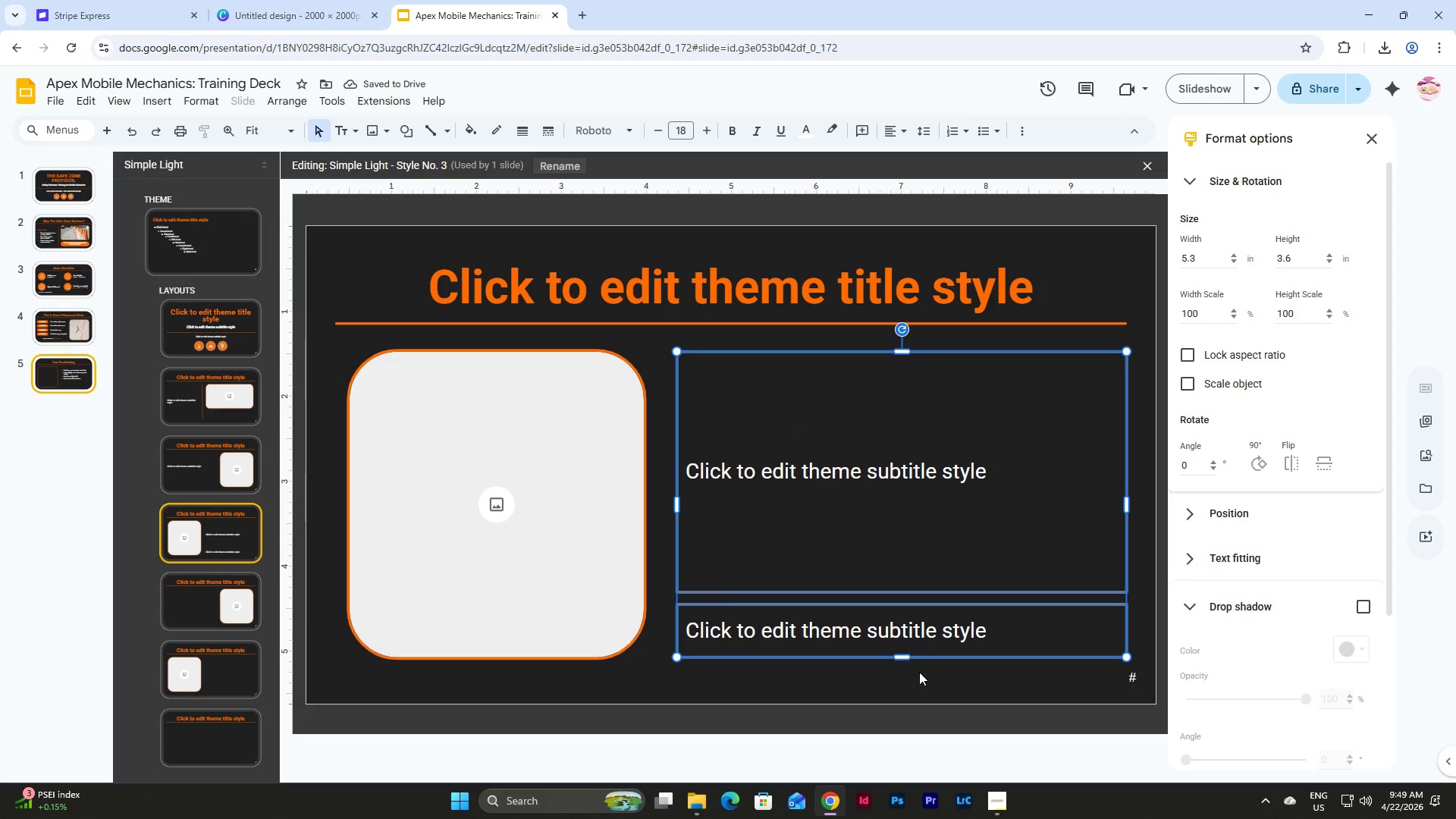 
left_click([919, 672])
 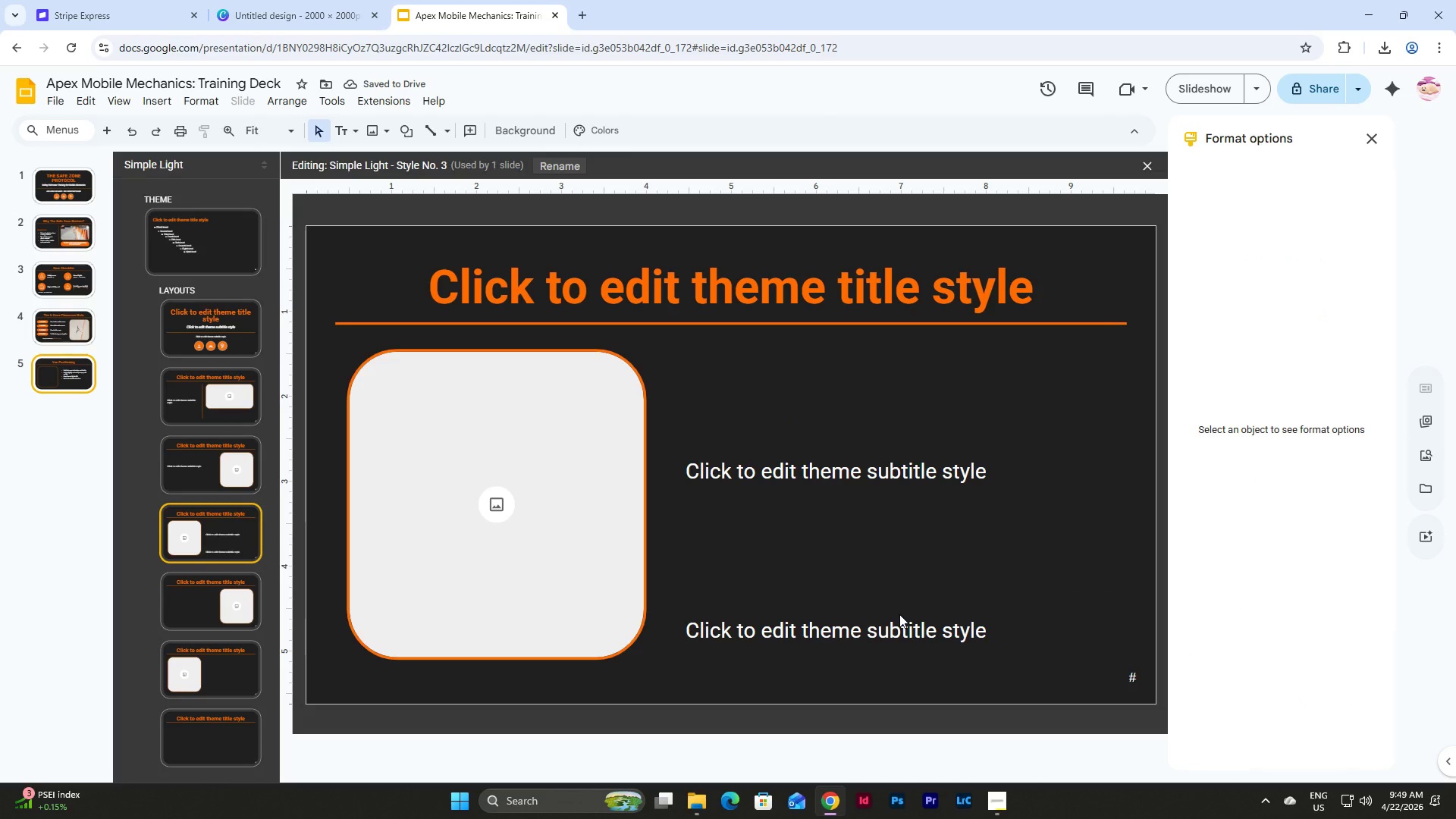 
left_click([899, 614])
 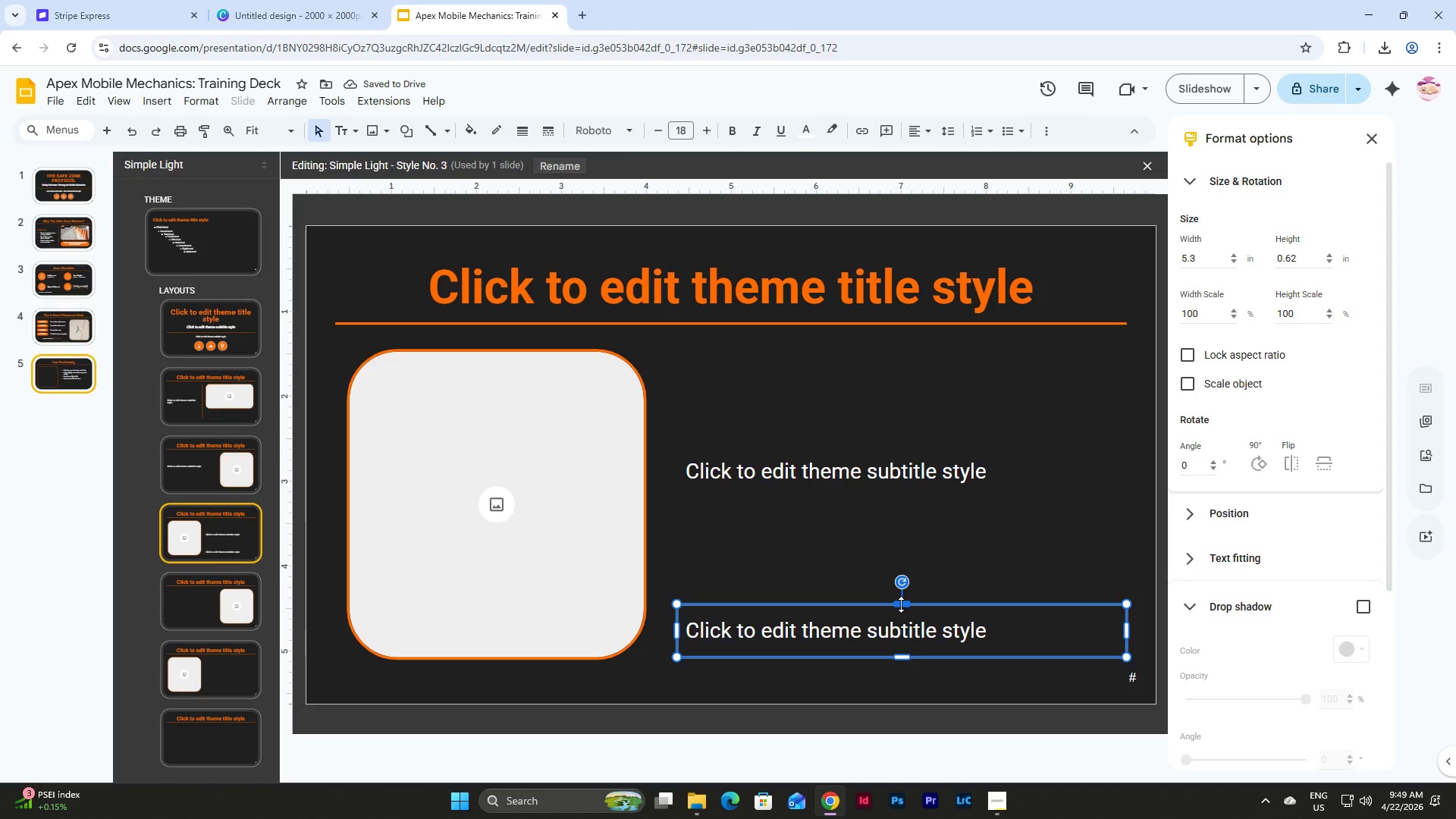 
left_click_drag(start_coordinate=[901, 604], to_coordinate=[901, 613])
 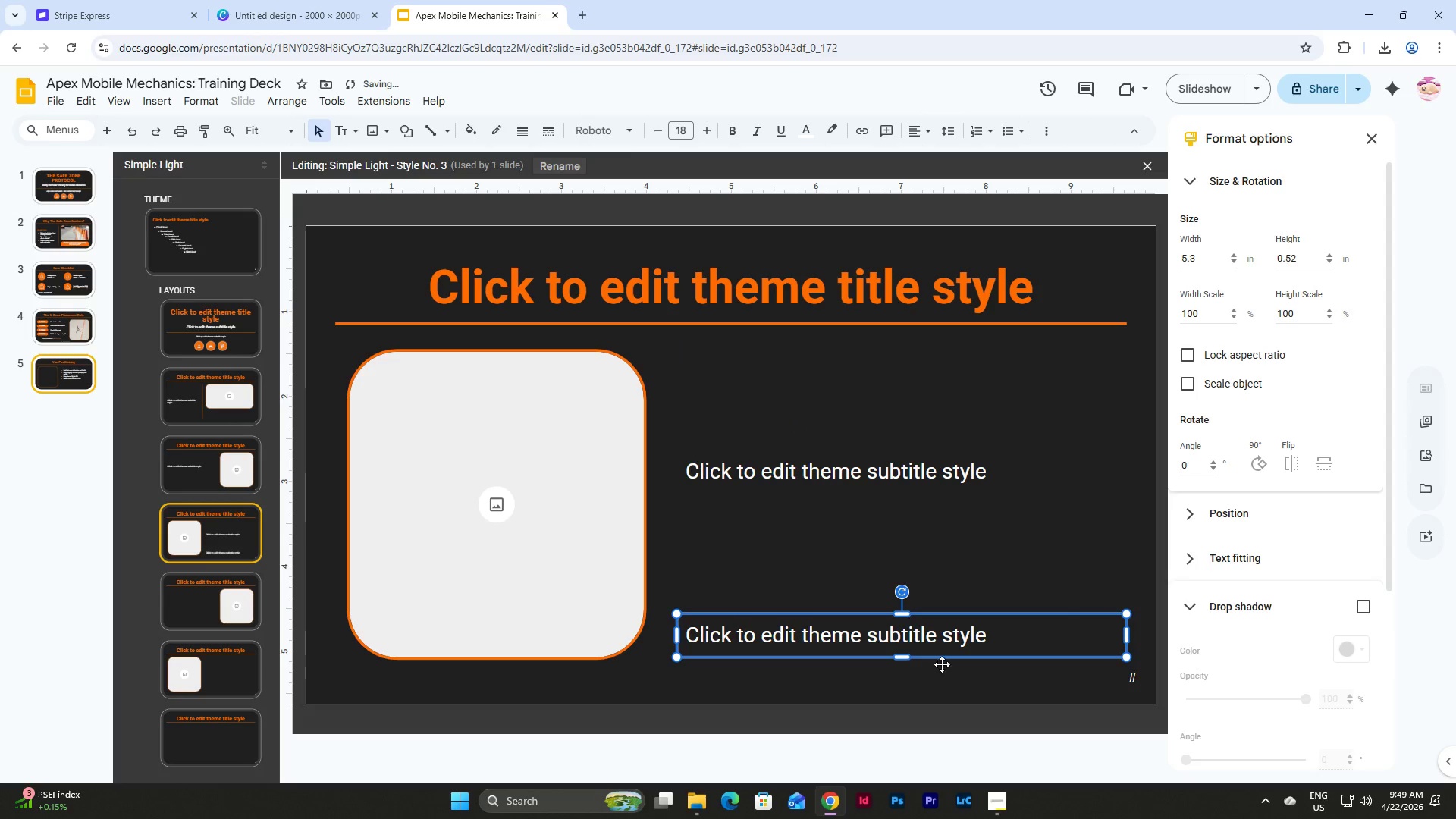 
left_click([949, 673])
 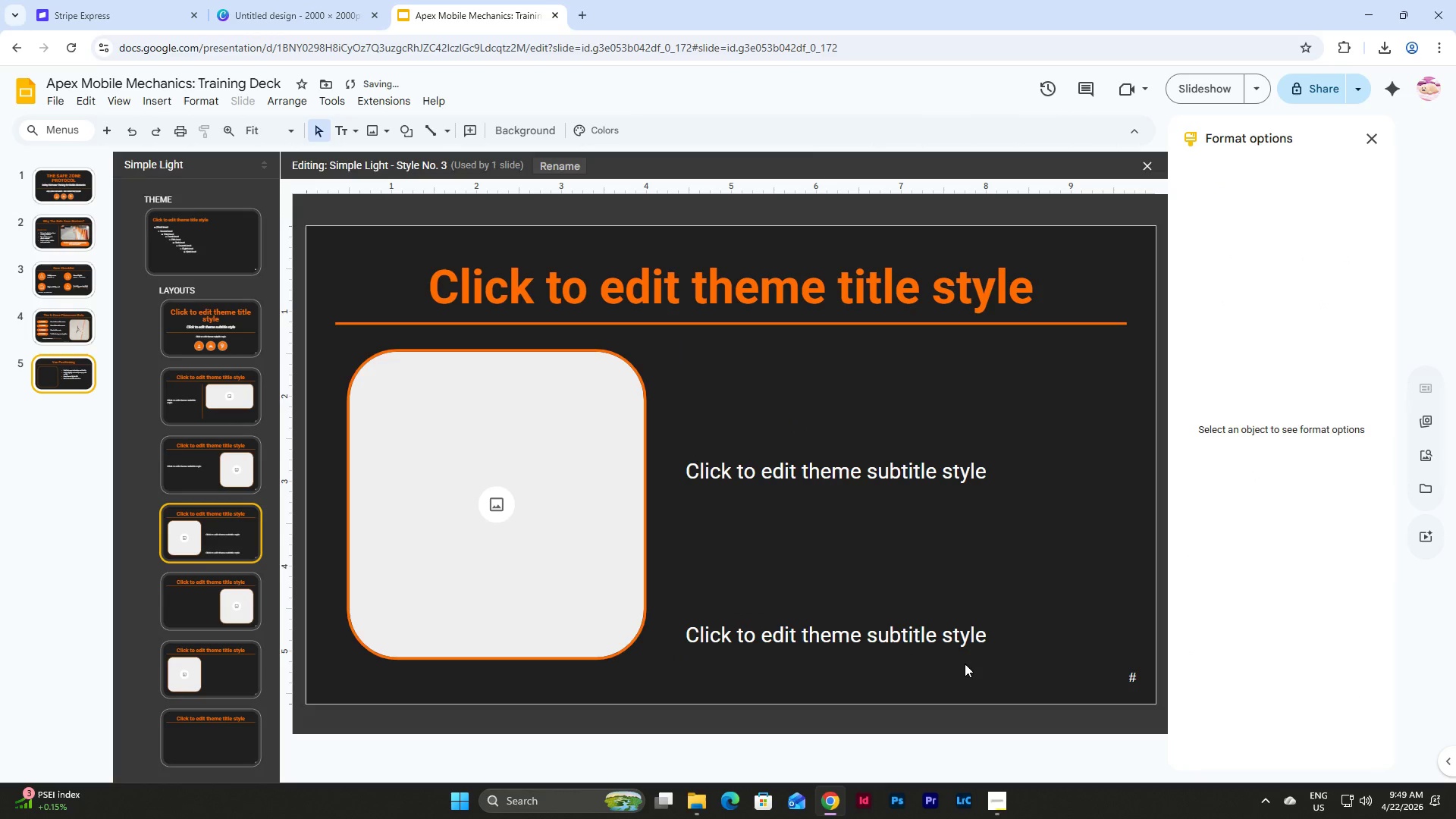 
left_click_drag(start_coordinate=[972, 676], to_coordinate=[702, 359])
 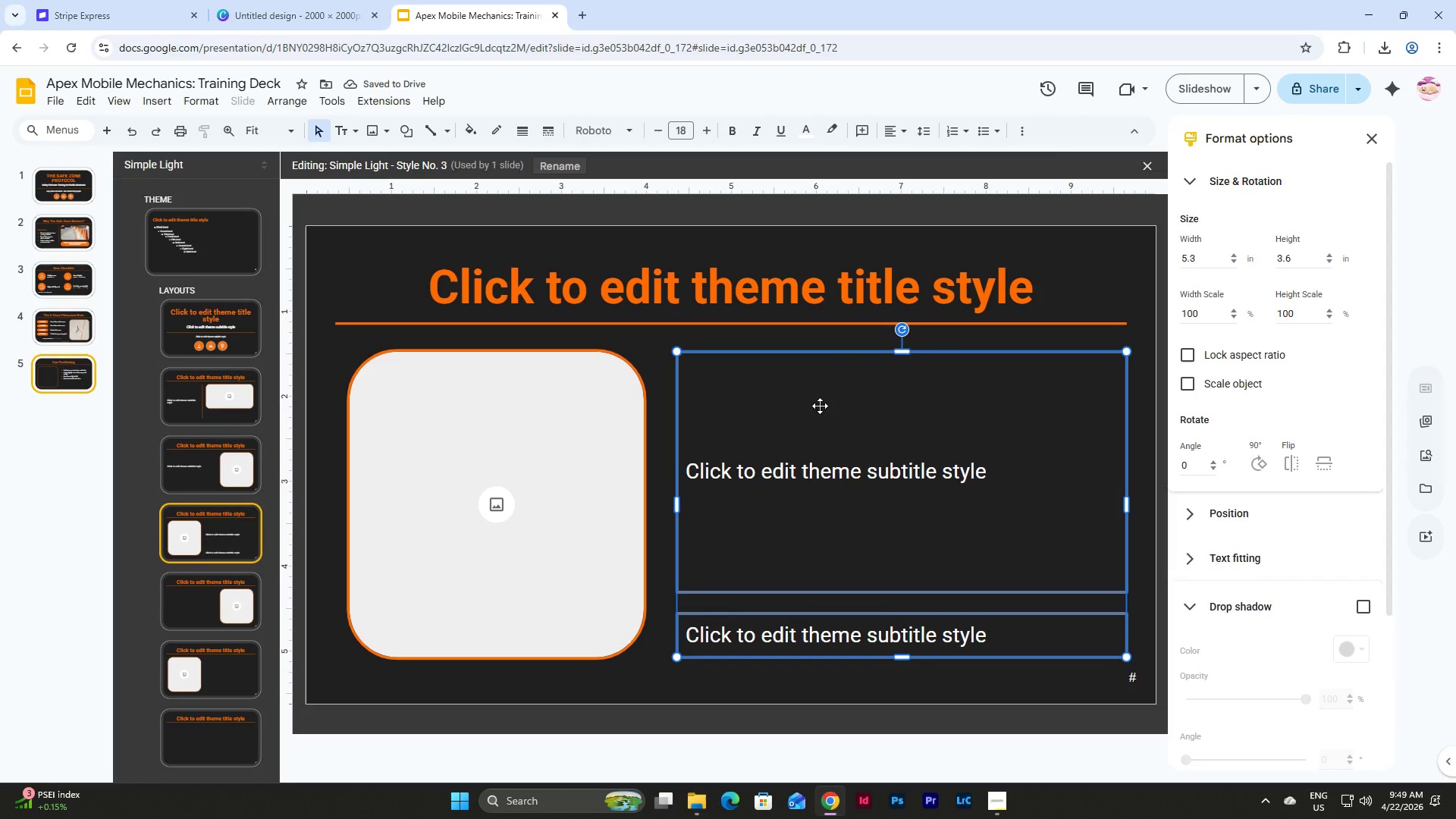 
left_click([964, 685])
 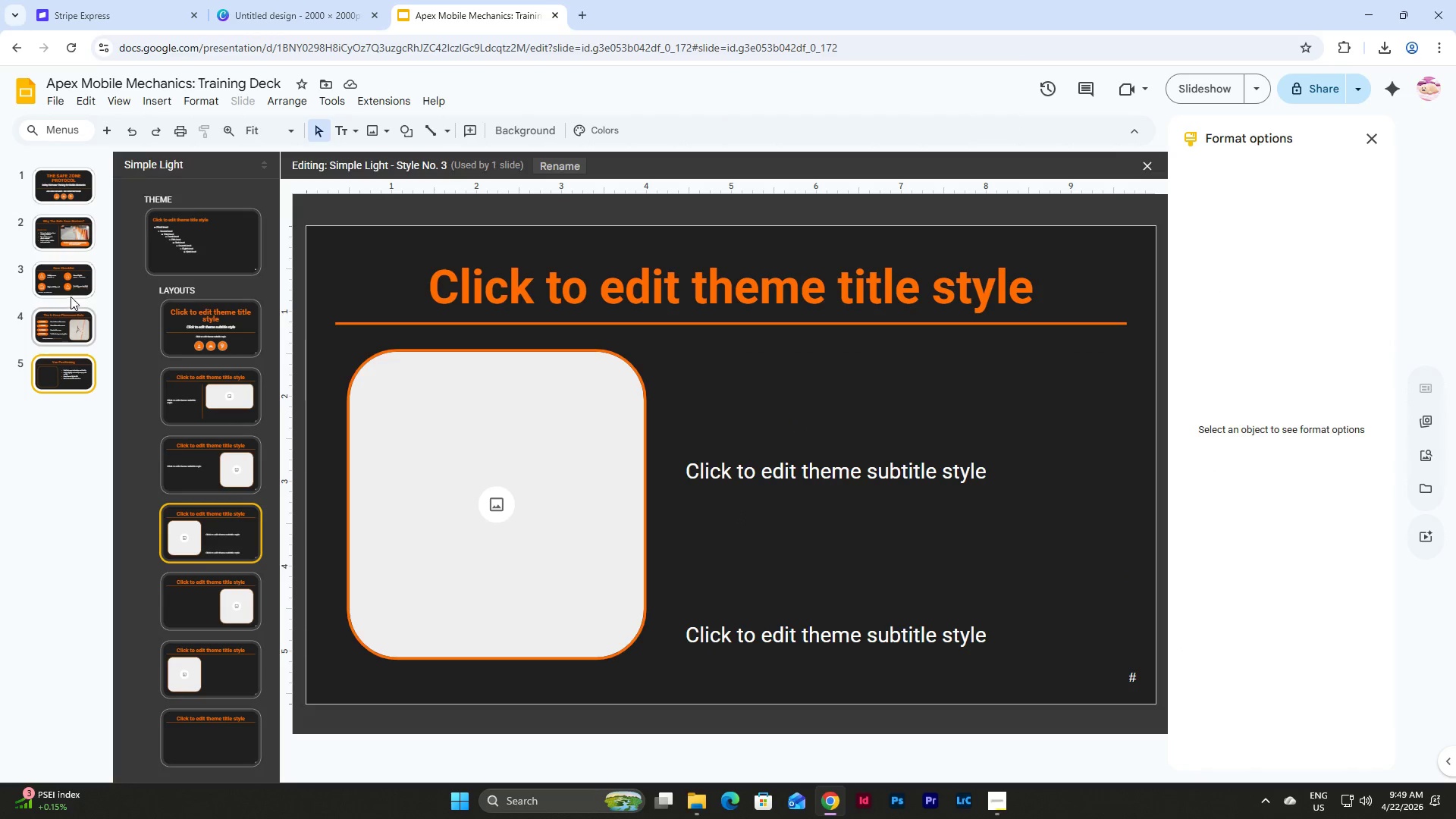 
left_click([79, 364])
 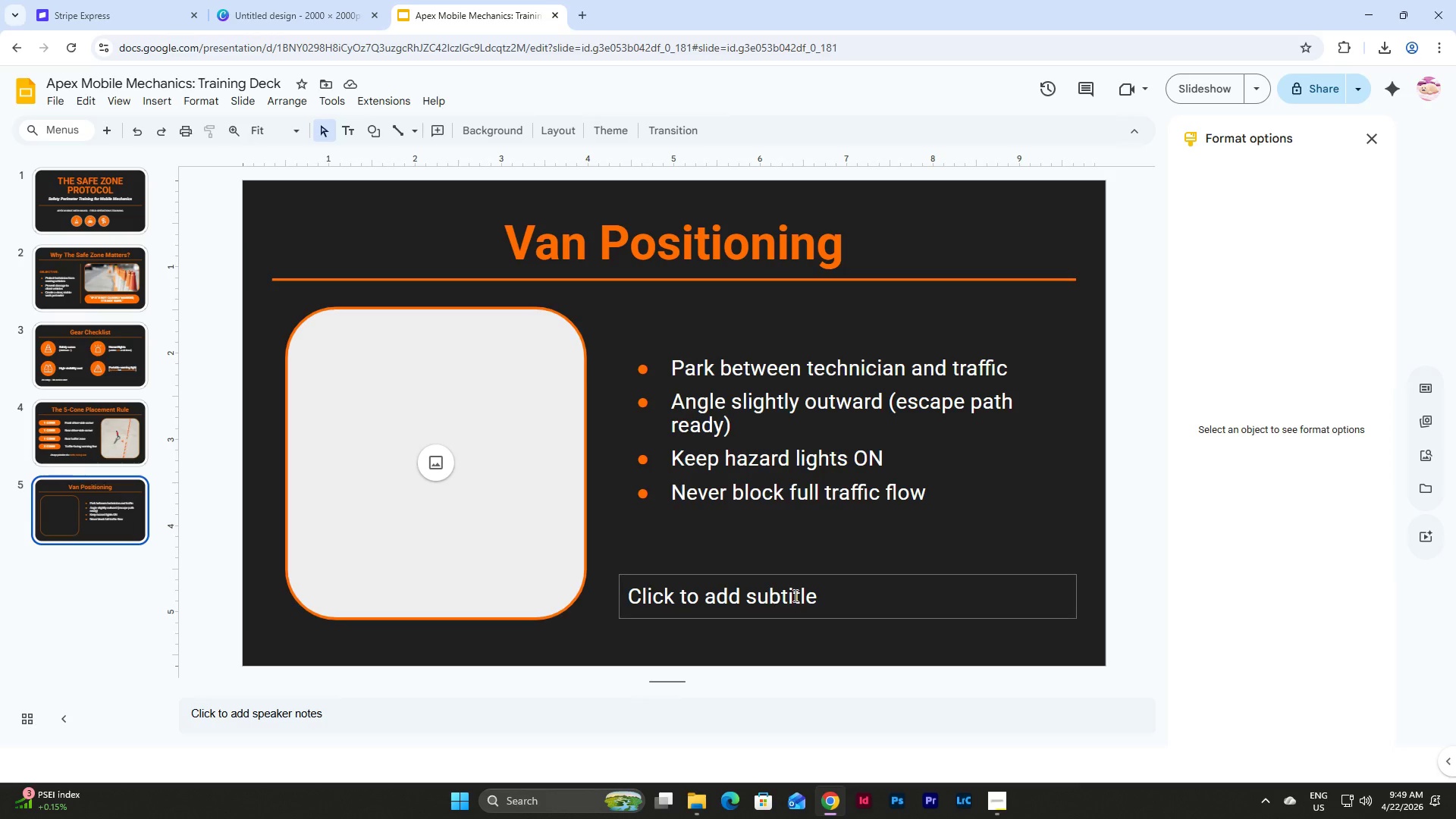 
left_click([796, 594])
 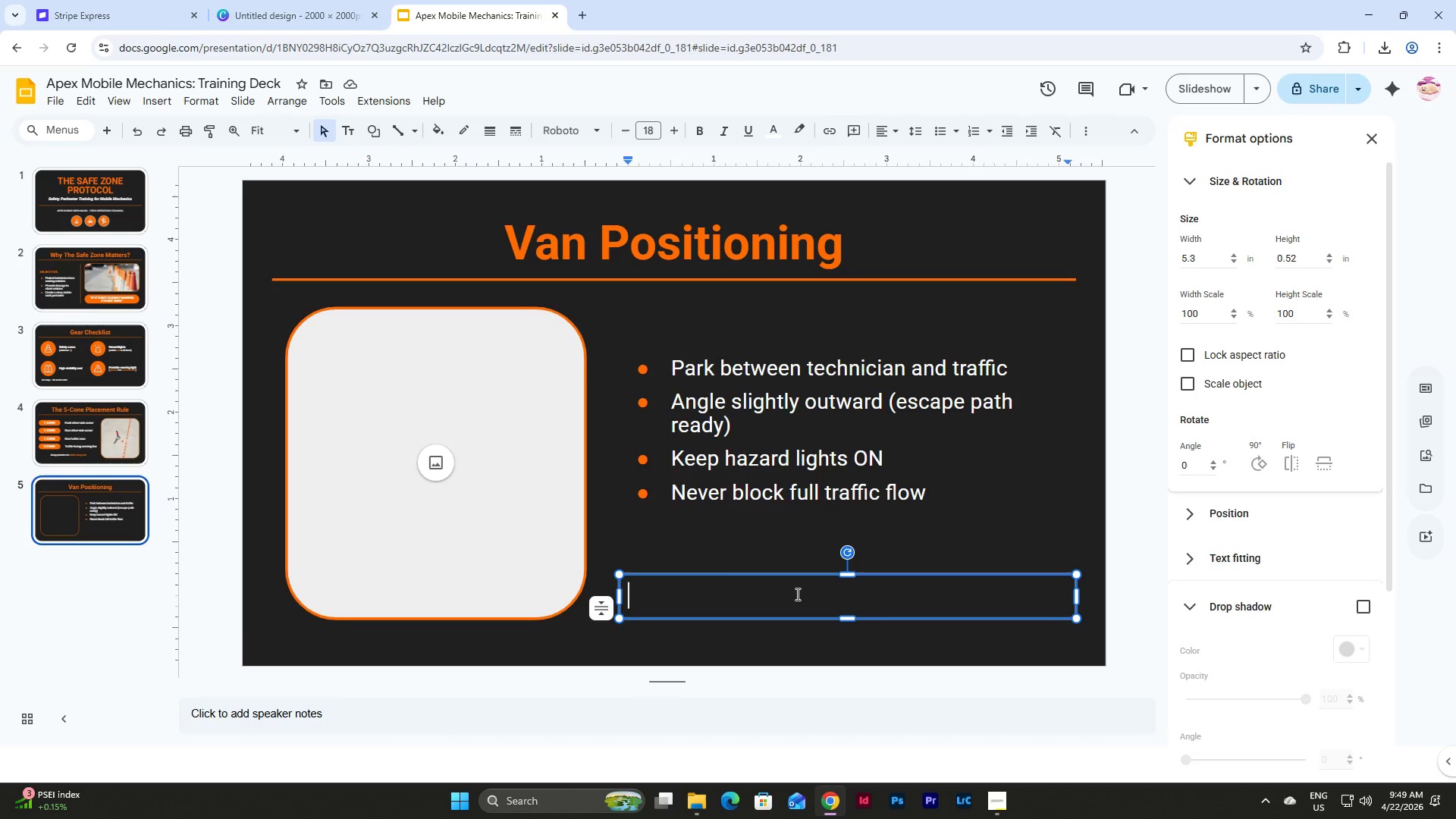 
type(Your van = your primary sho)
key(Backspace)
type(ile)
key(Backspace)
key(Backspace)
type(eld)
 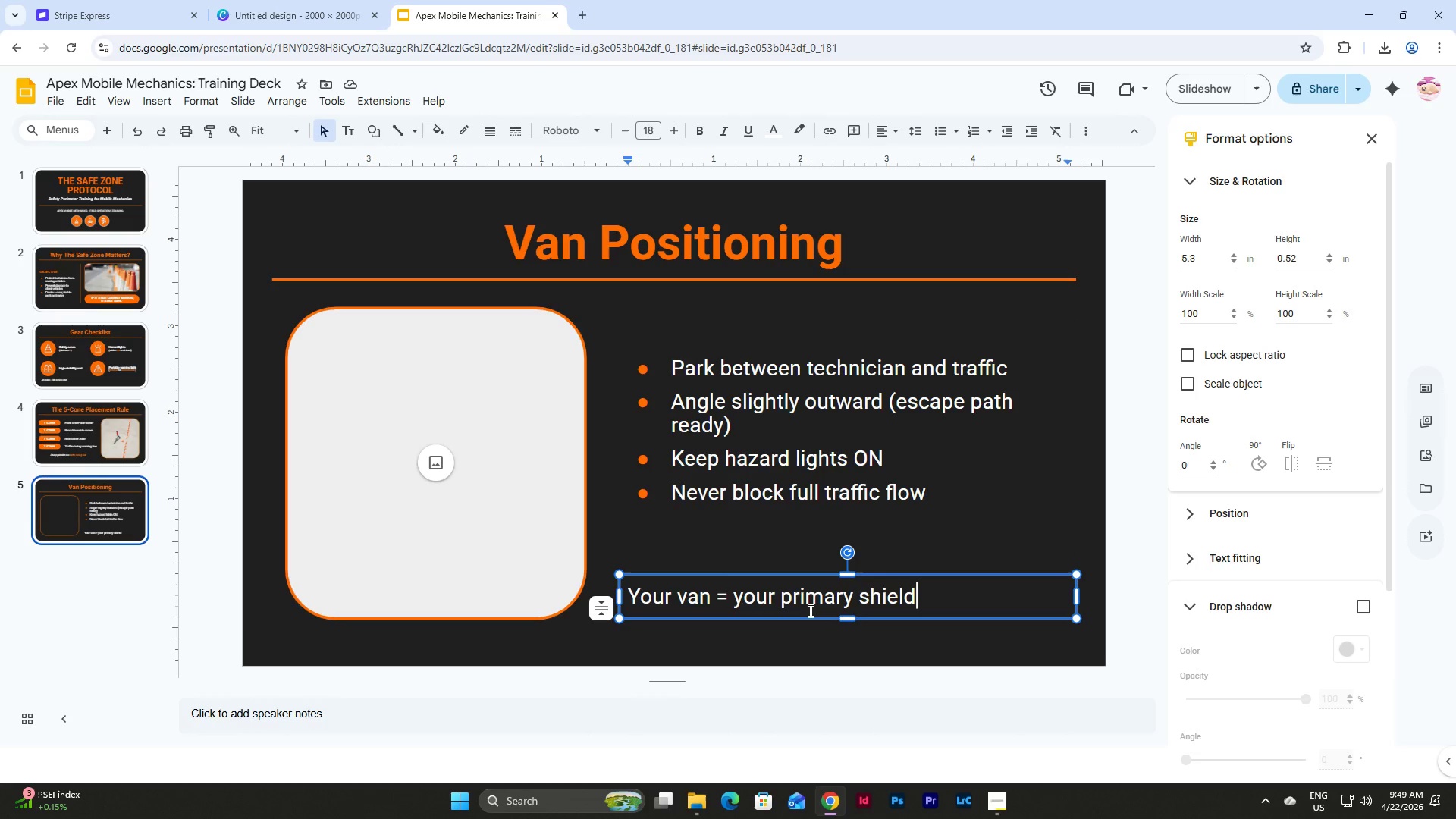 
wait(11.05)
 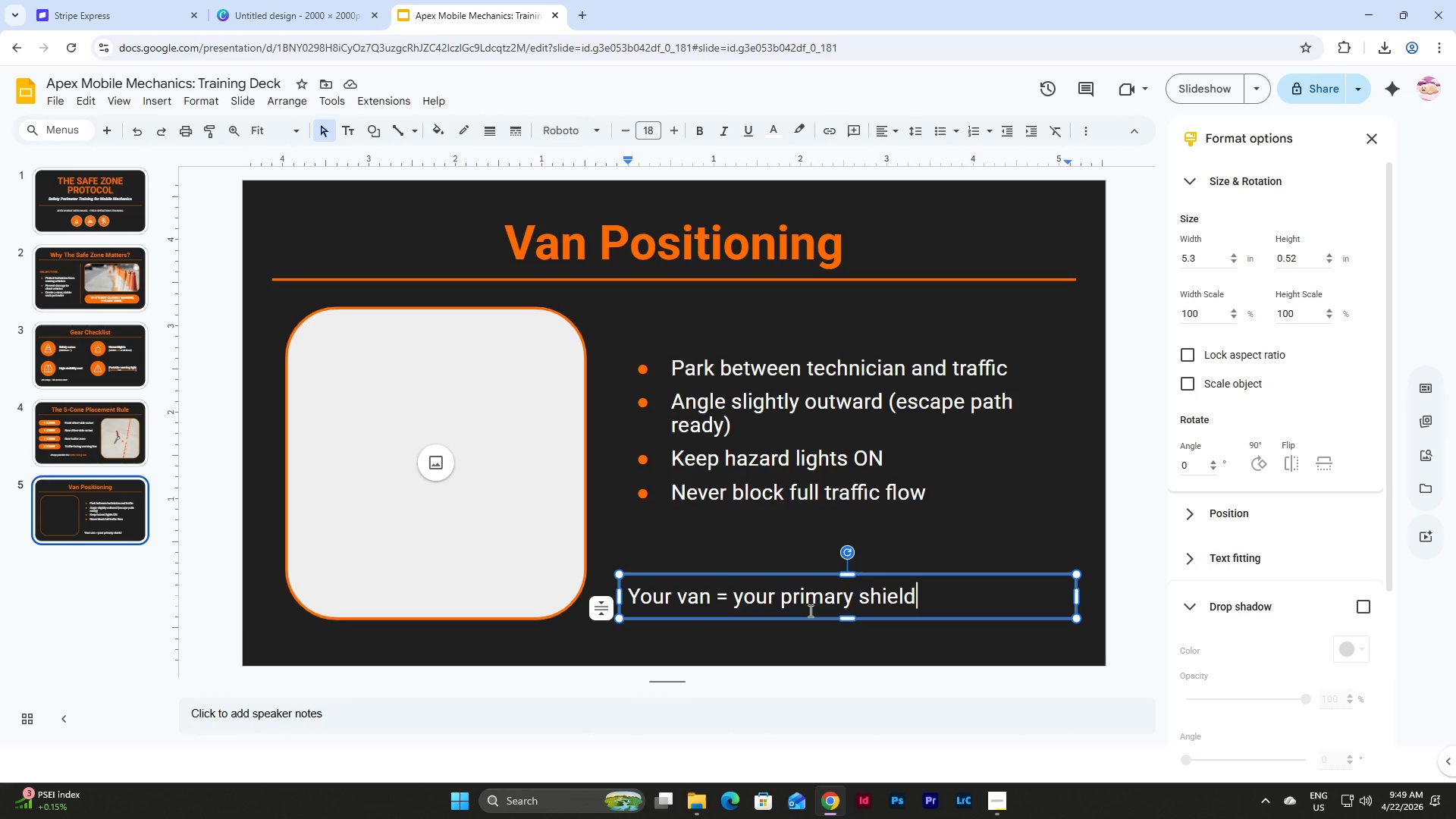 
left_click([240, 105])
 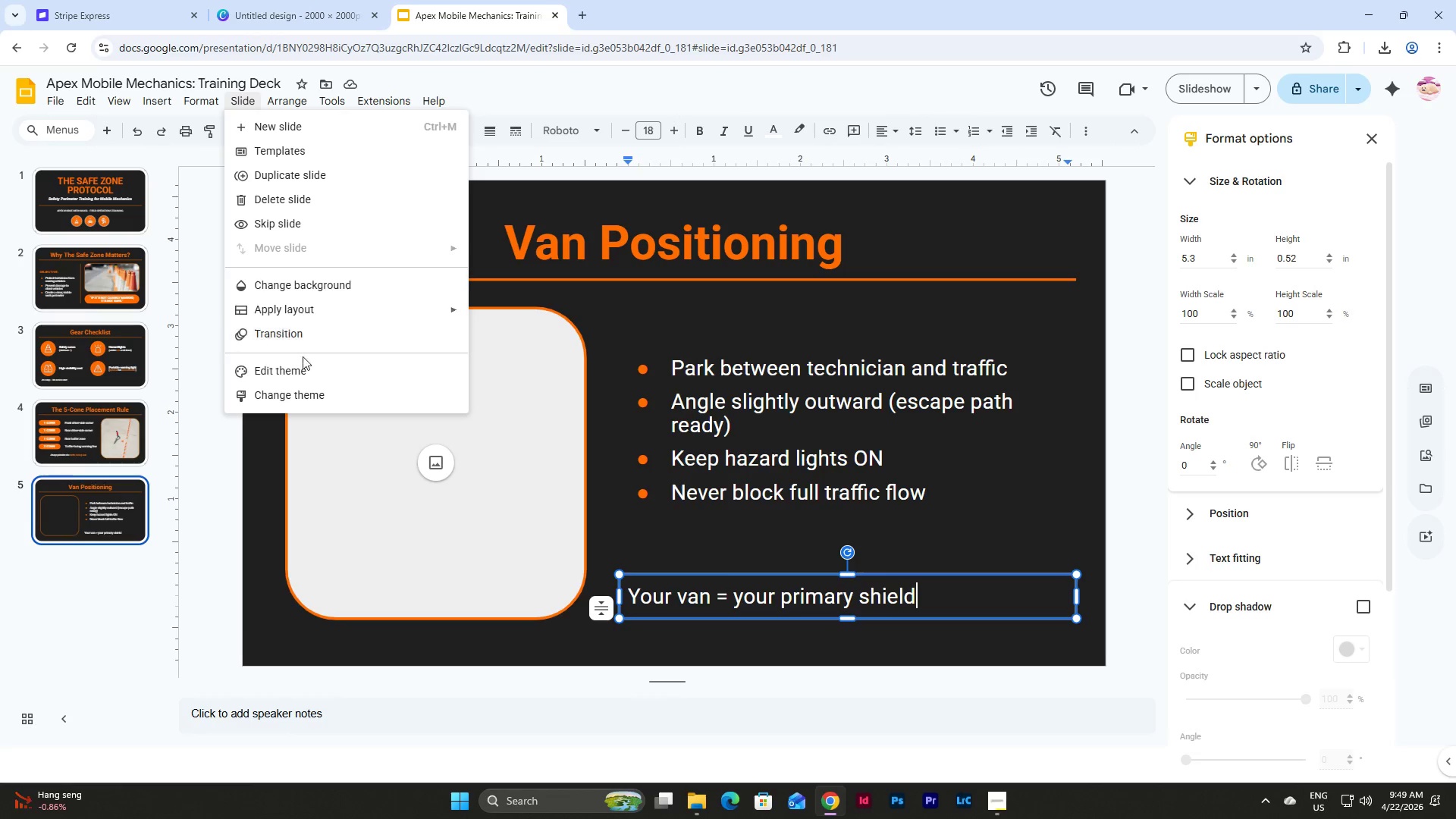 
left_click([302, 364])
 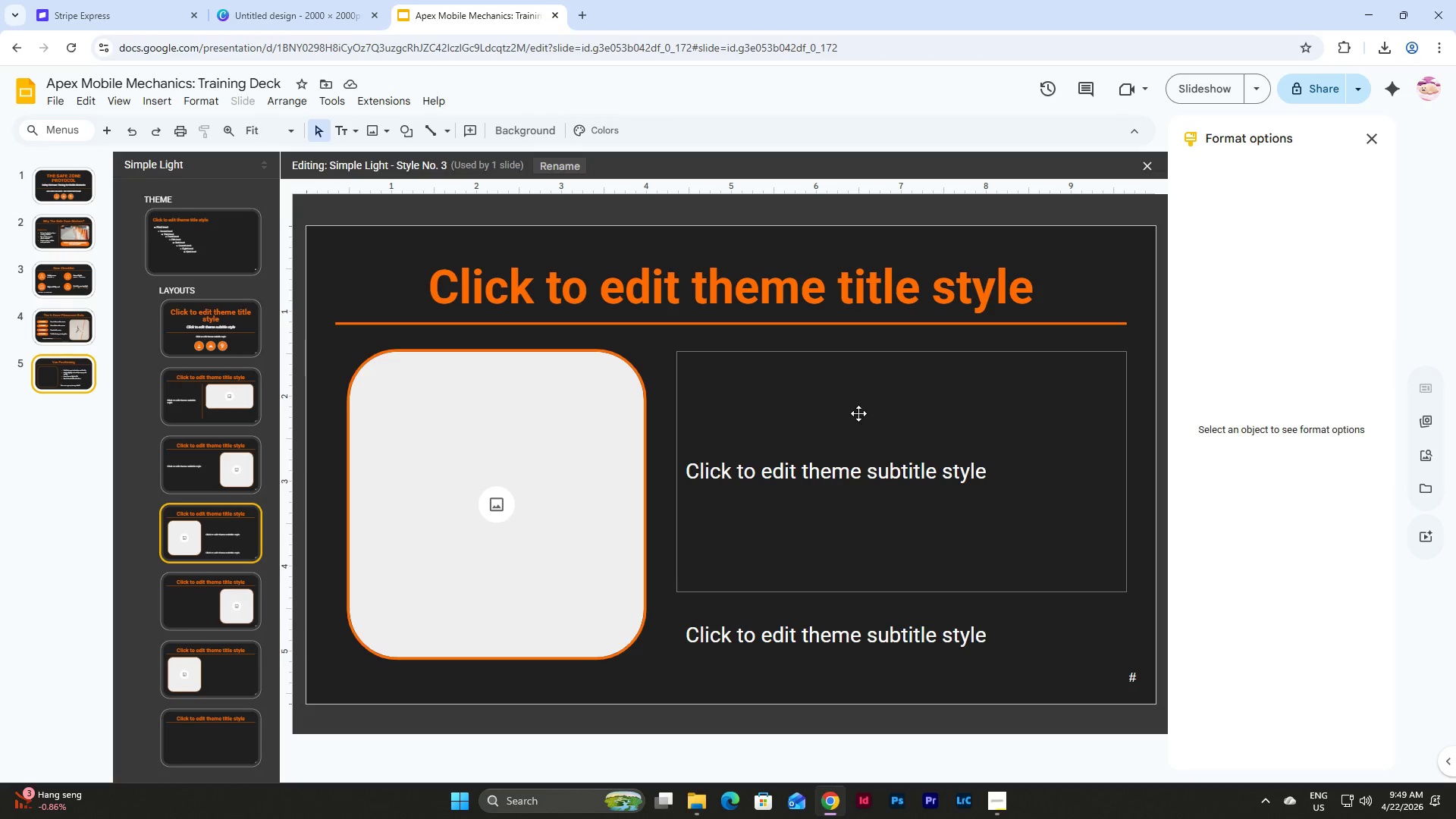 
left_click([860, 384])
 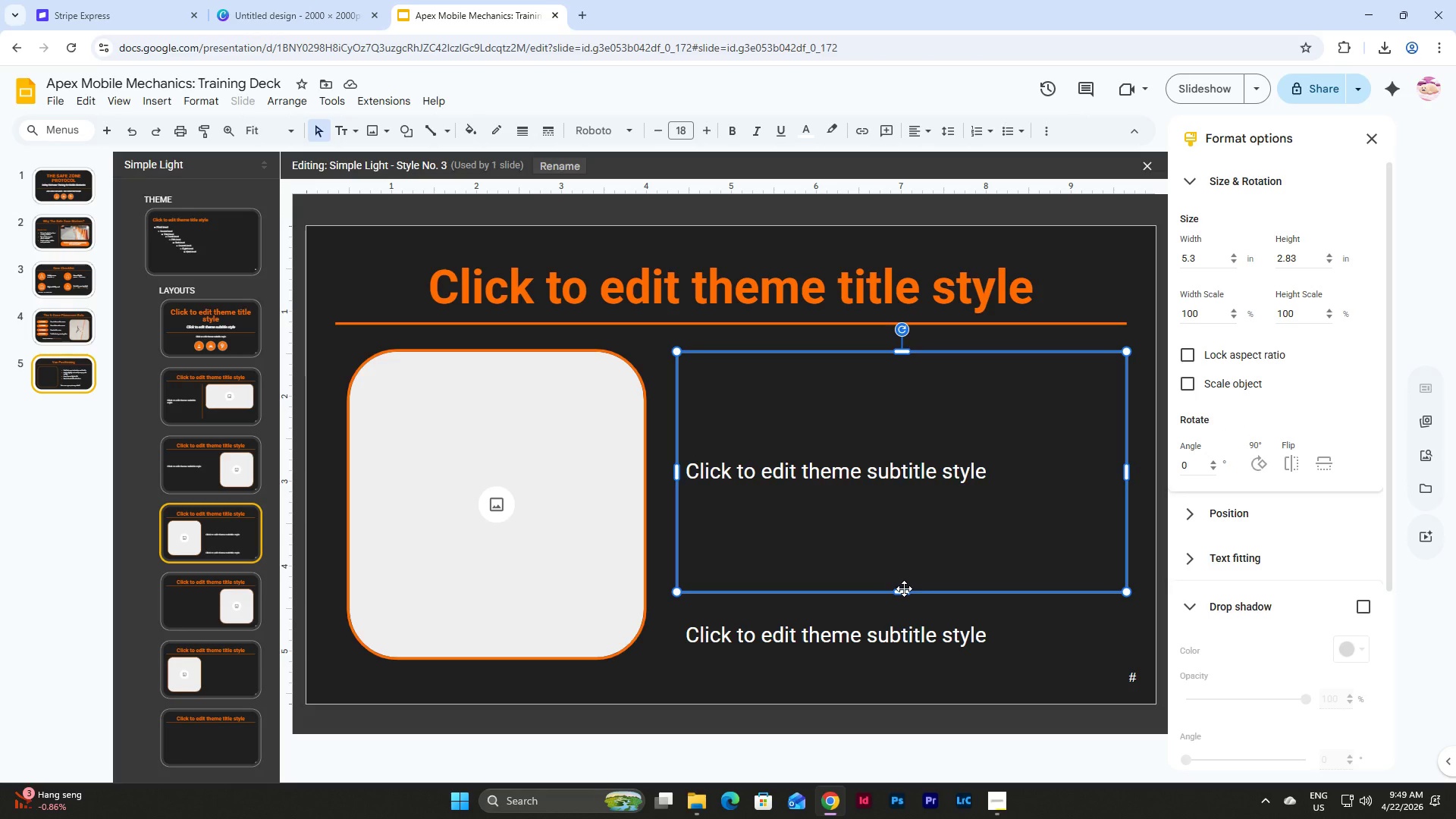 
left_click_drag(start_coordinate=[902, 590], to_coordinate=[902, 563])
 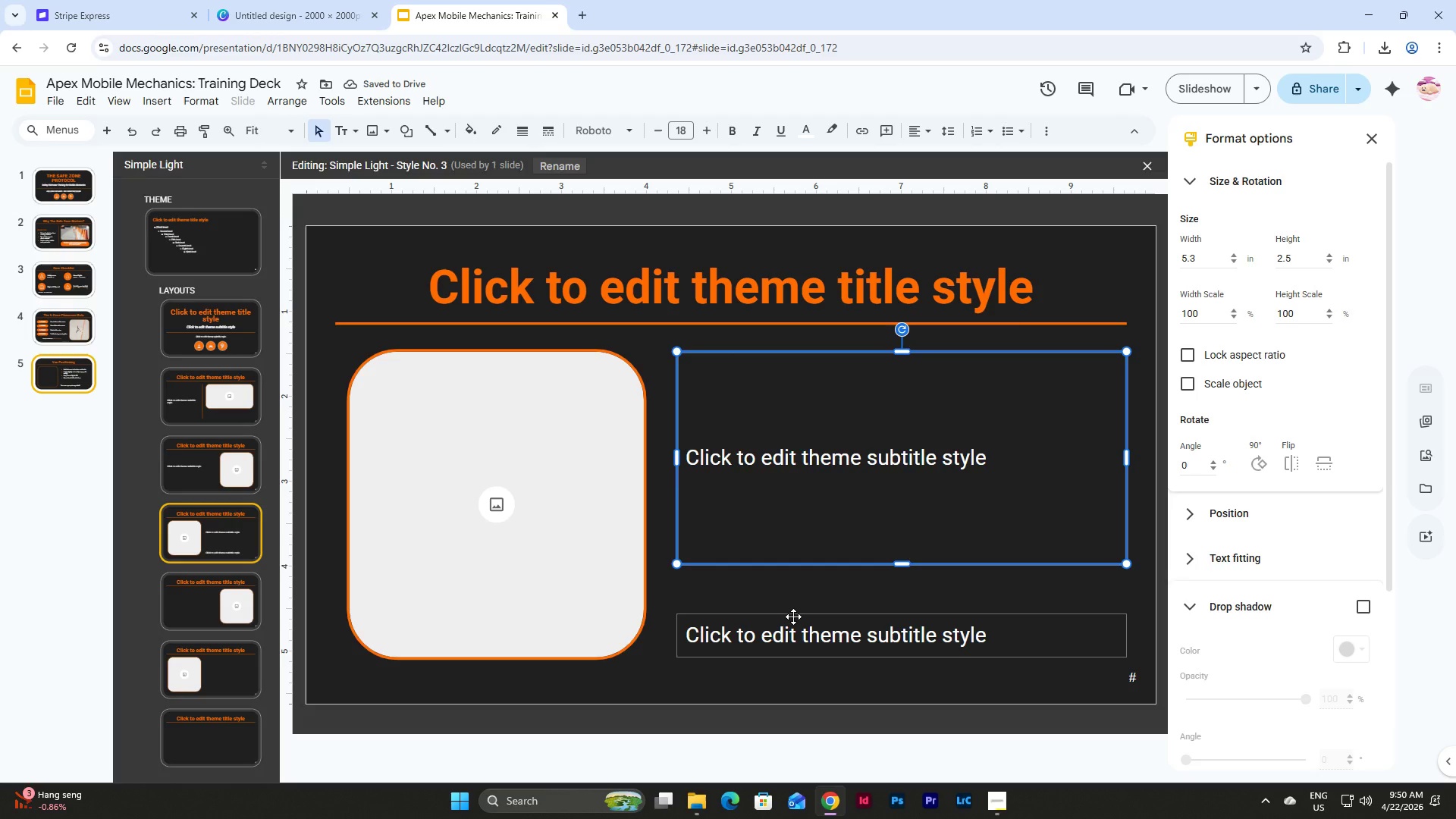 
left_click([793, 617])
 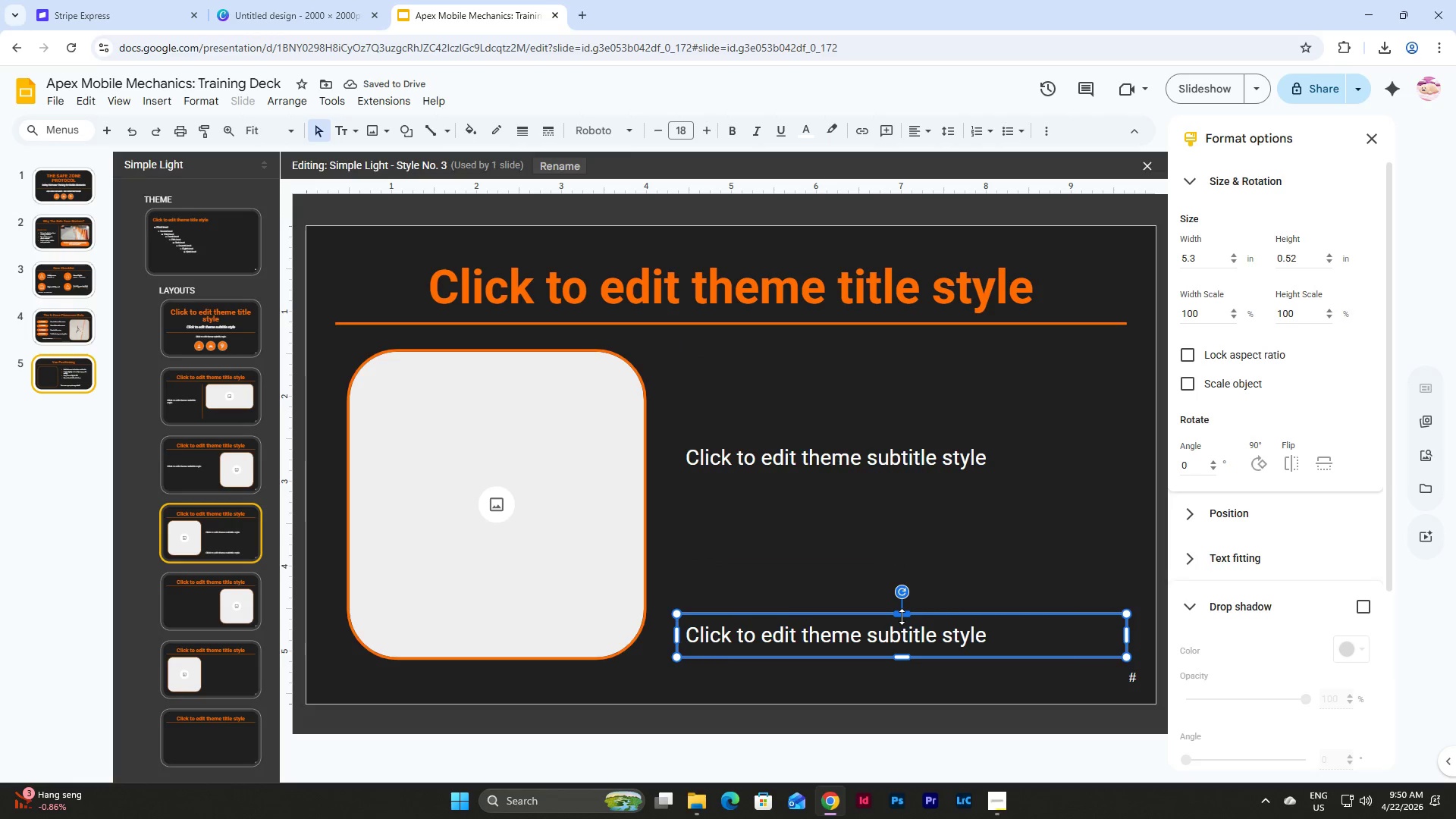 
left_click_drag(start_coordinate=[902, 617], to_coordinate=[902, 623])
 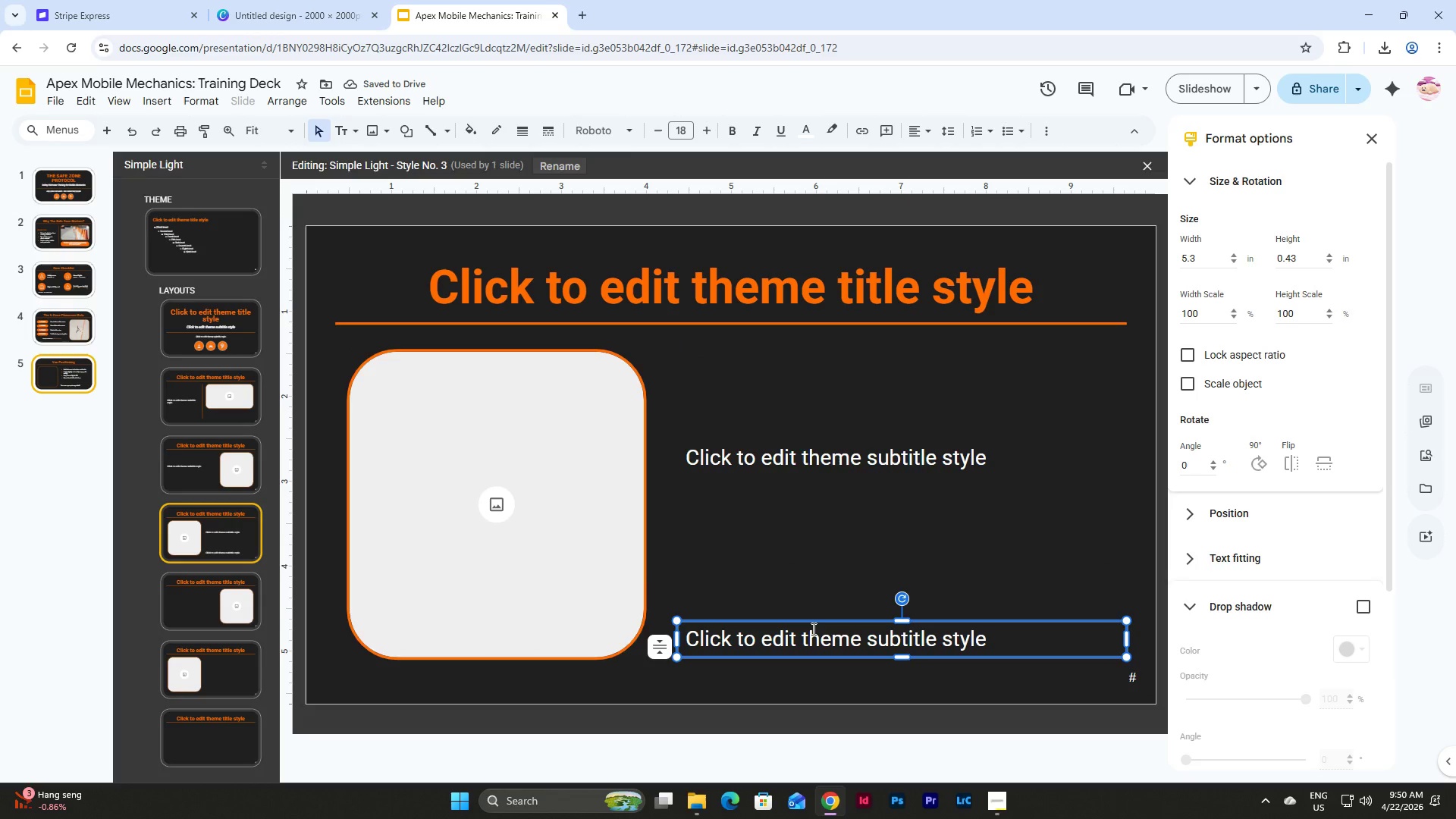 
wait(5.51)
 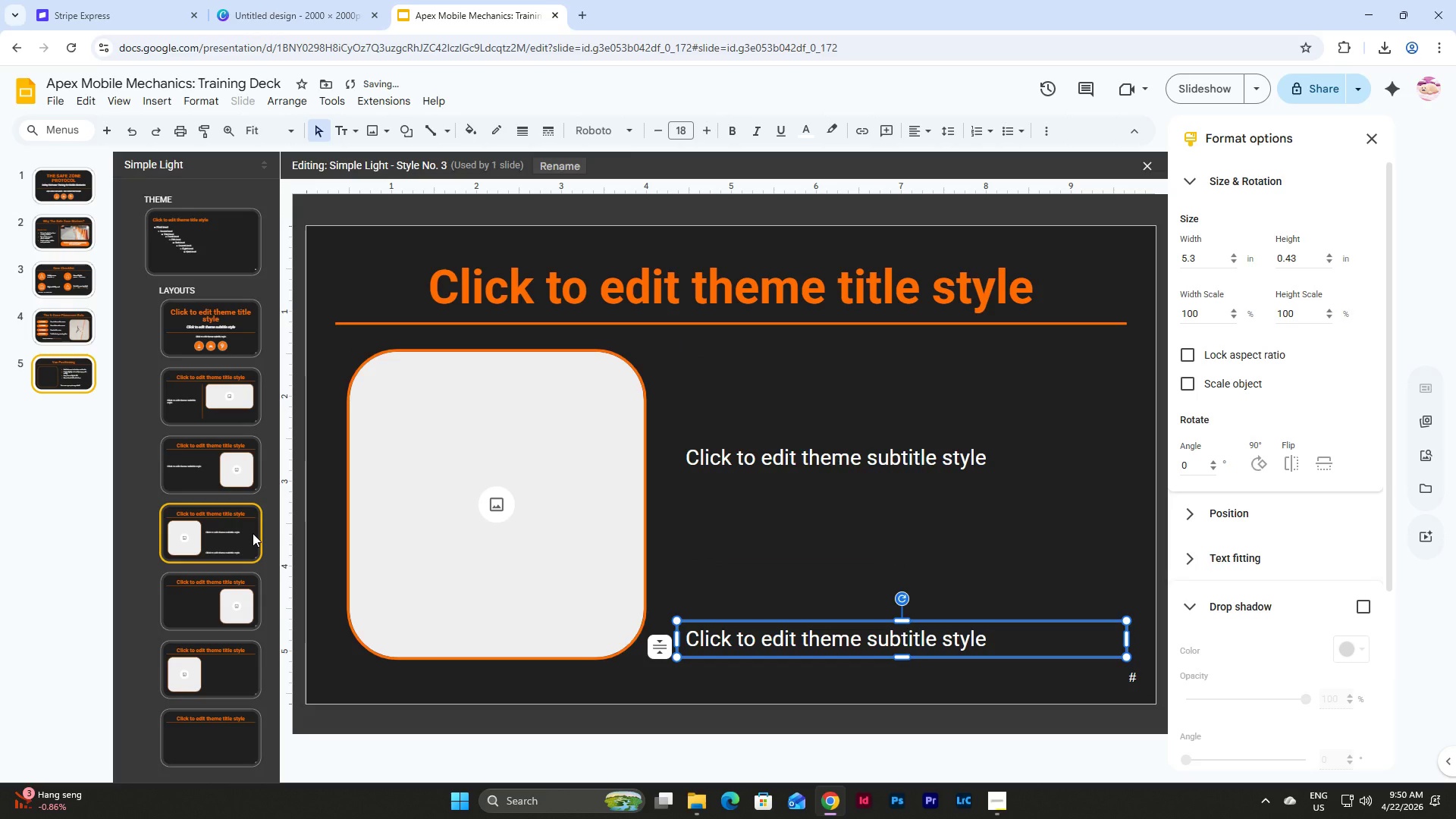 
left_click([833, 530])
 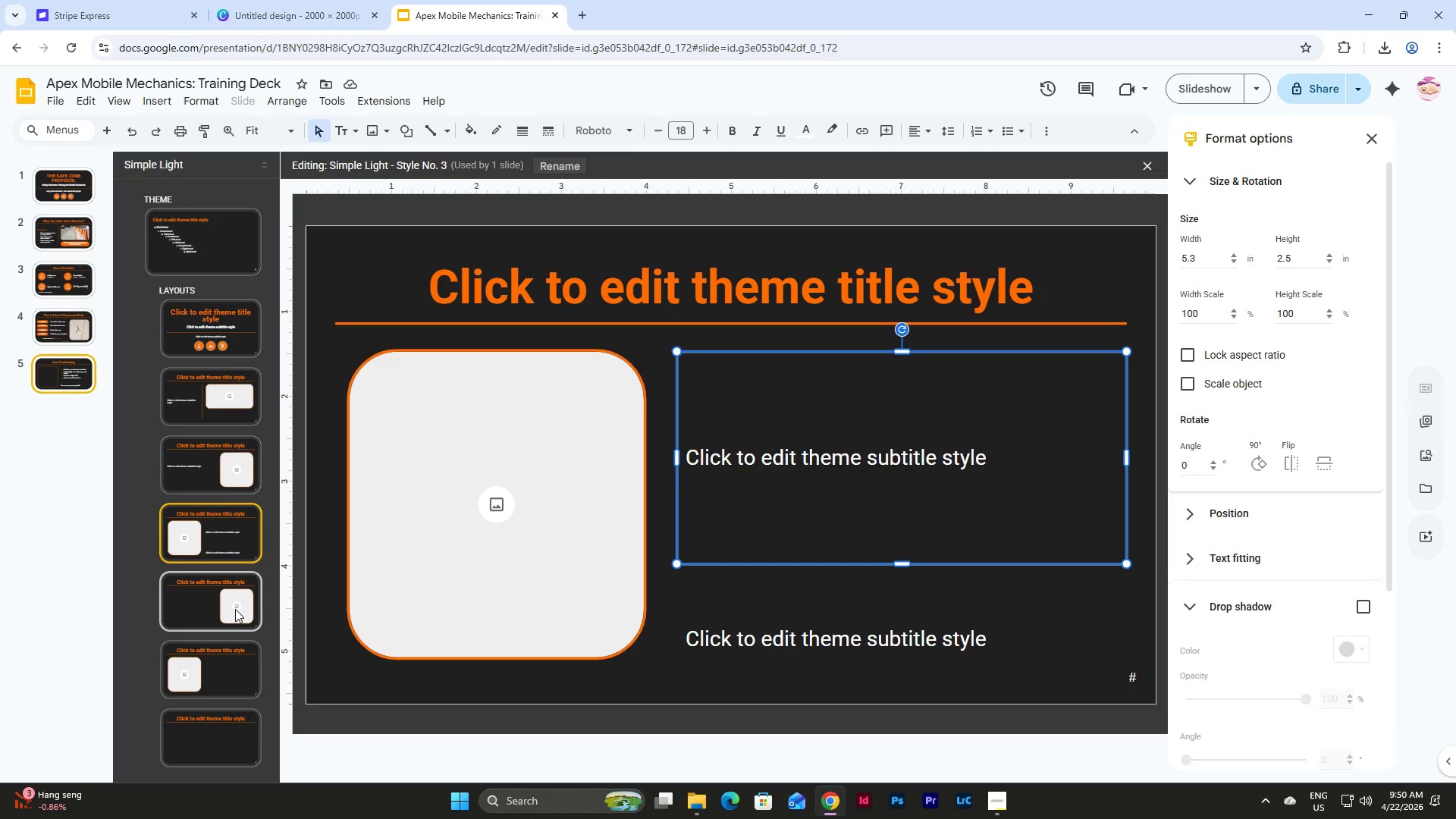 
left_click([233, 477])
 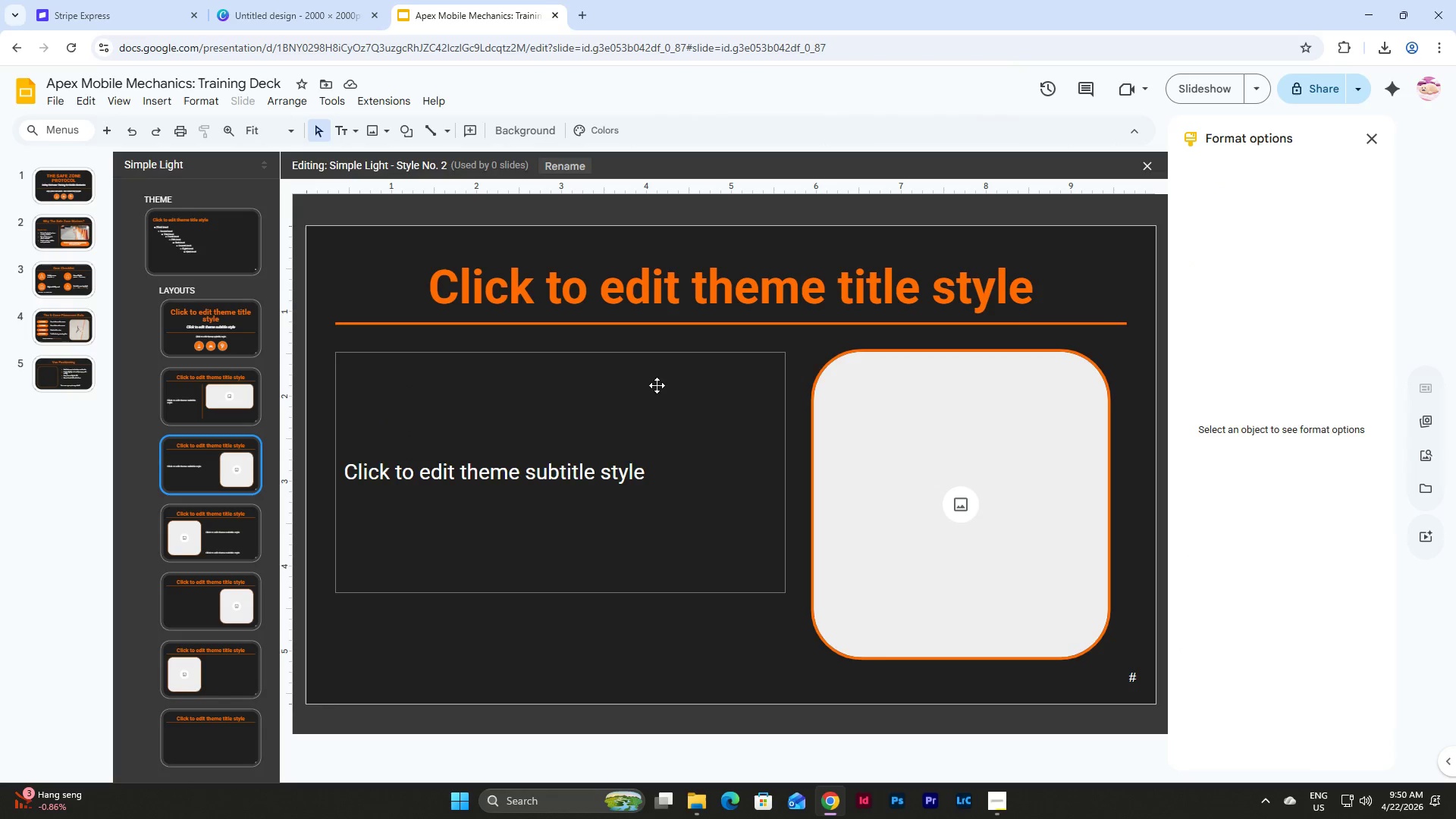 
left_click([656, 366])
 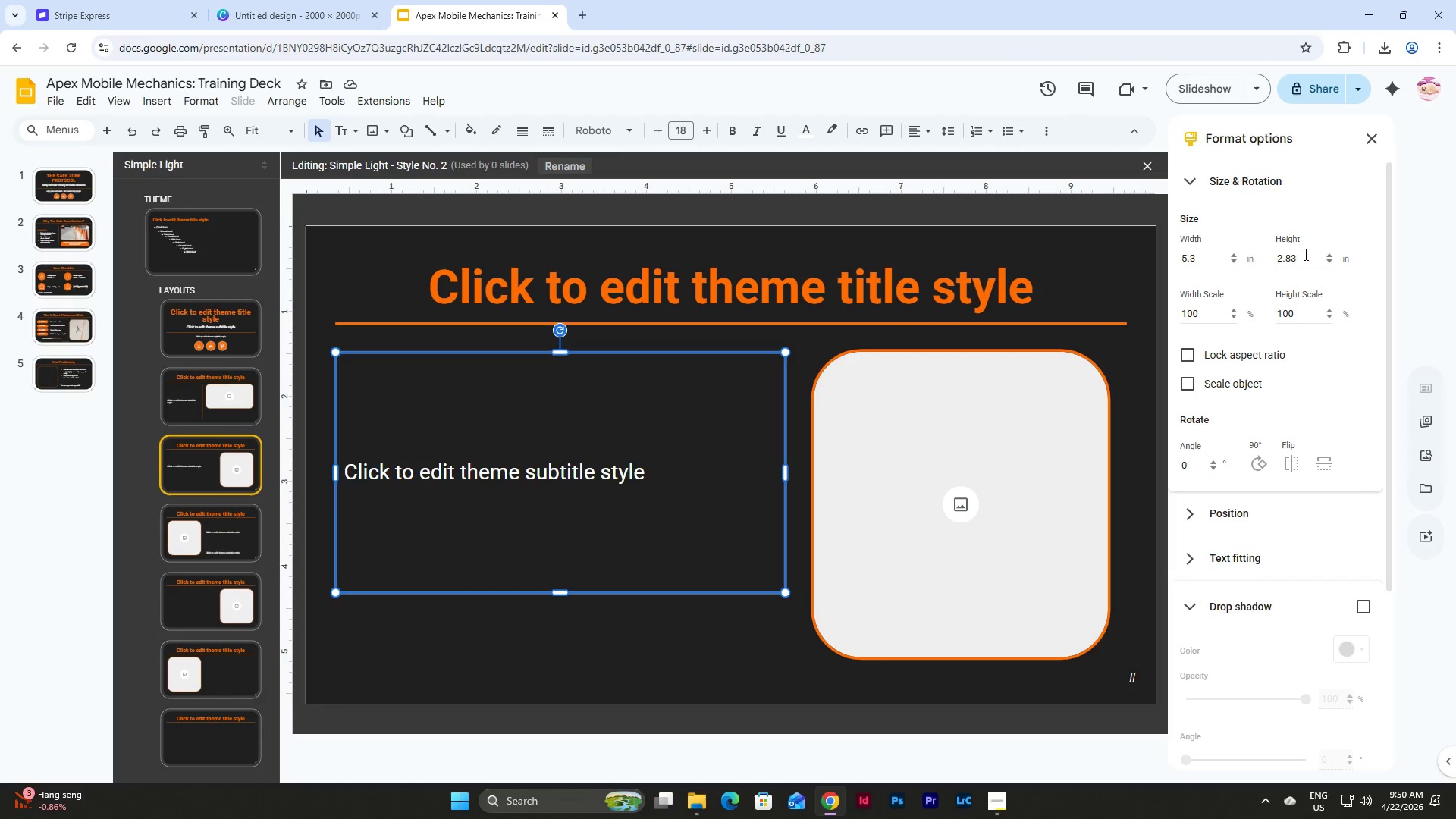 
left_click_drag(start_coordinate=[1310, 254], to_coordinate=[1254, 249])
 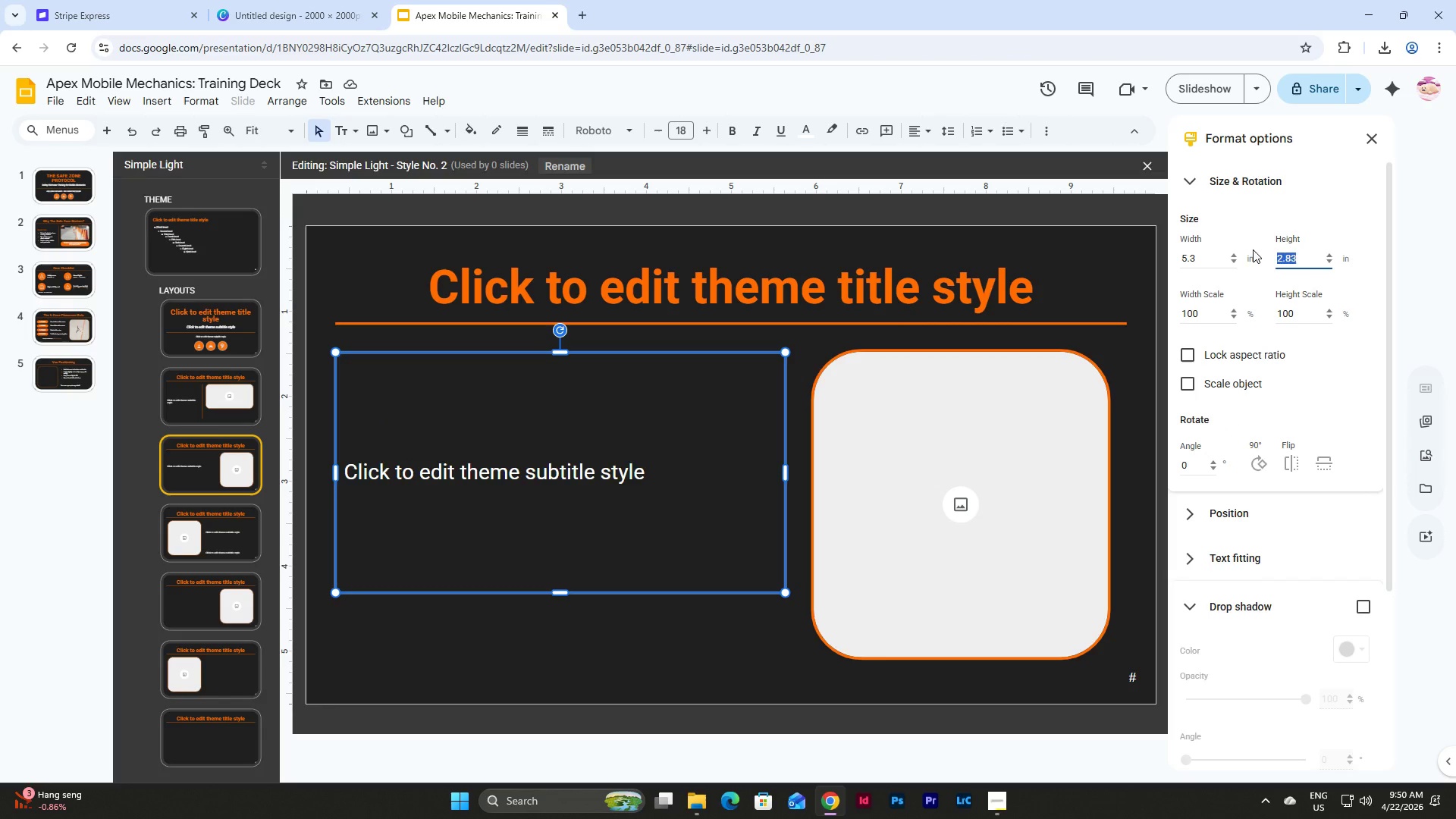 
key(Numpad2)
 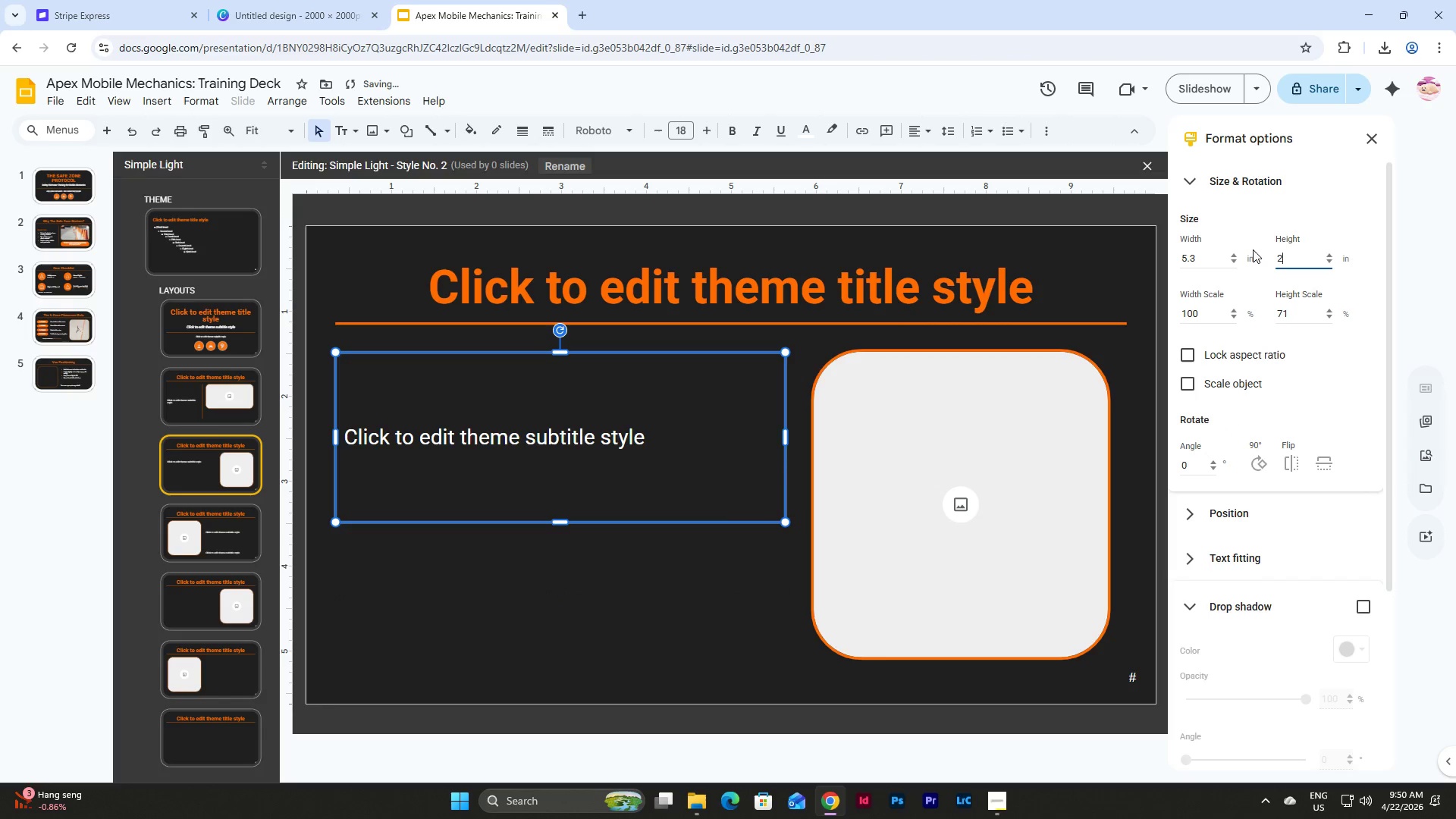 
key(NumpadDecimal)
 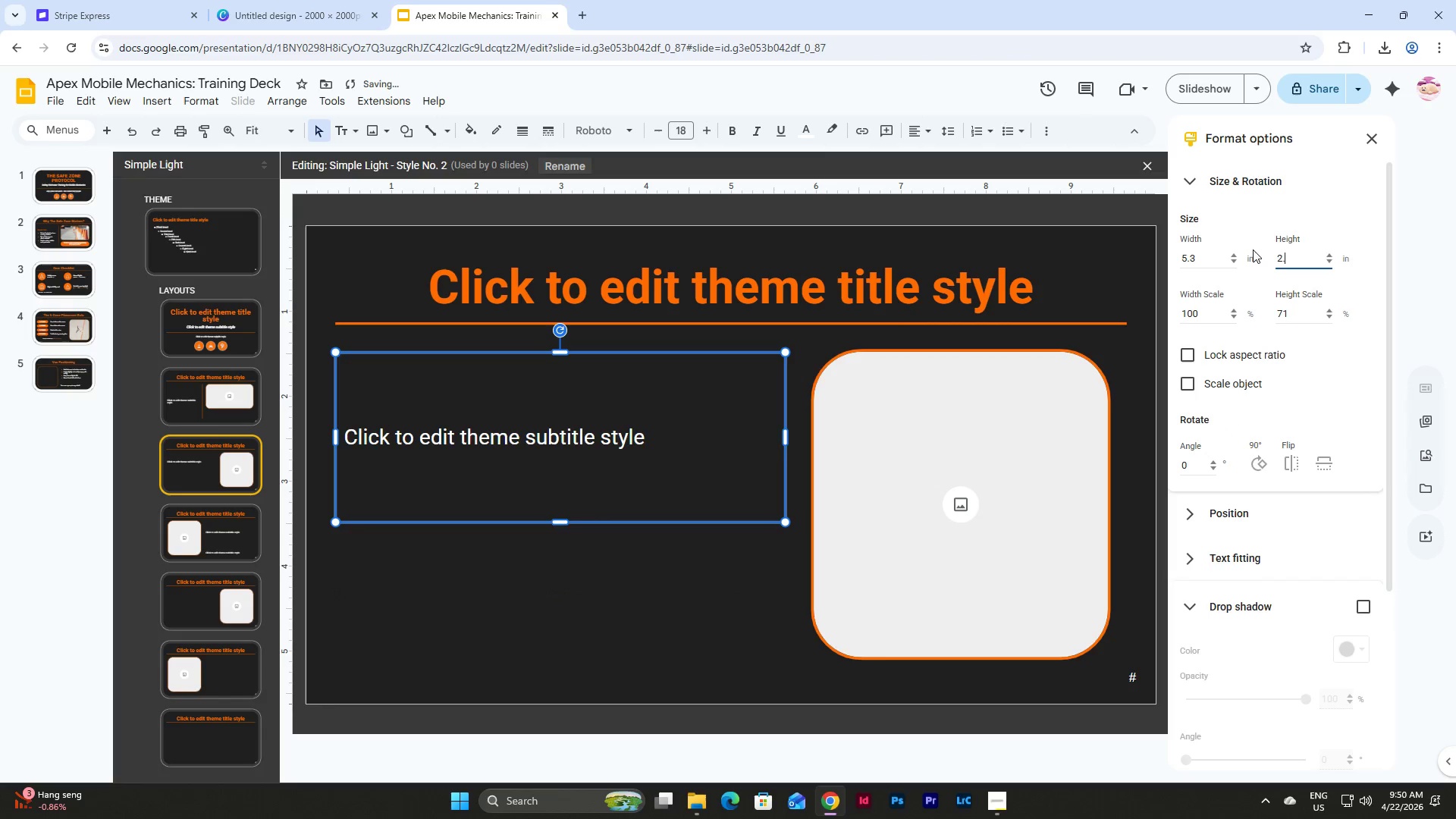 
key(Numpad5)
 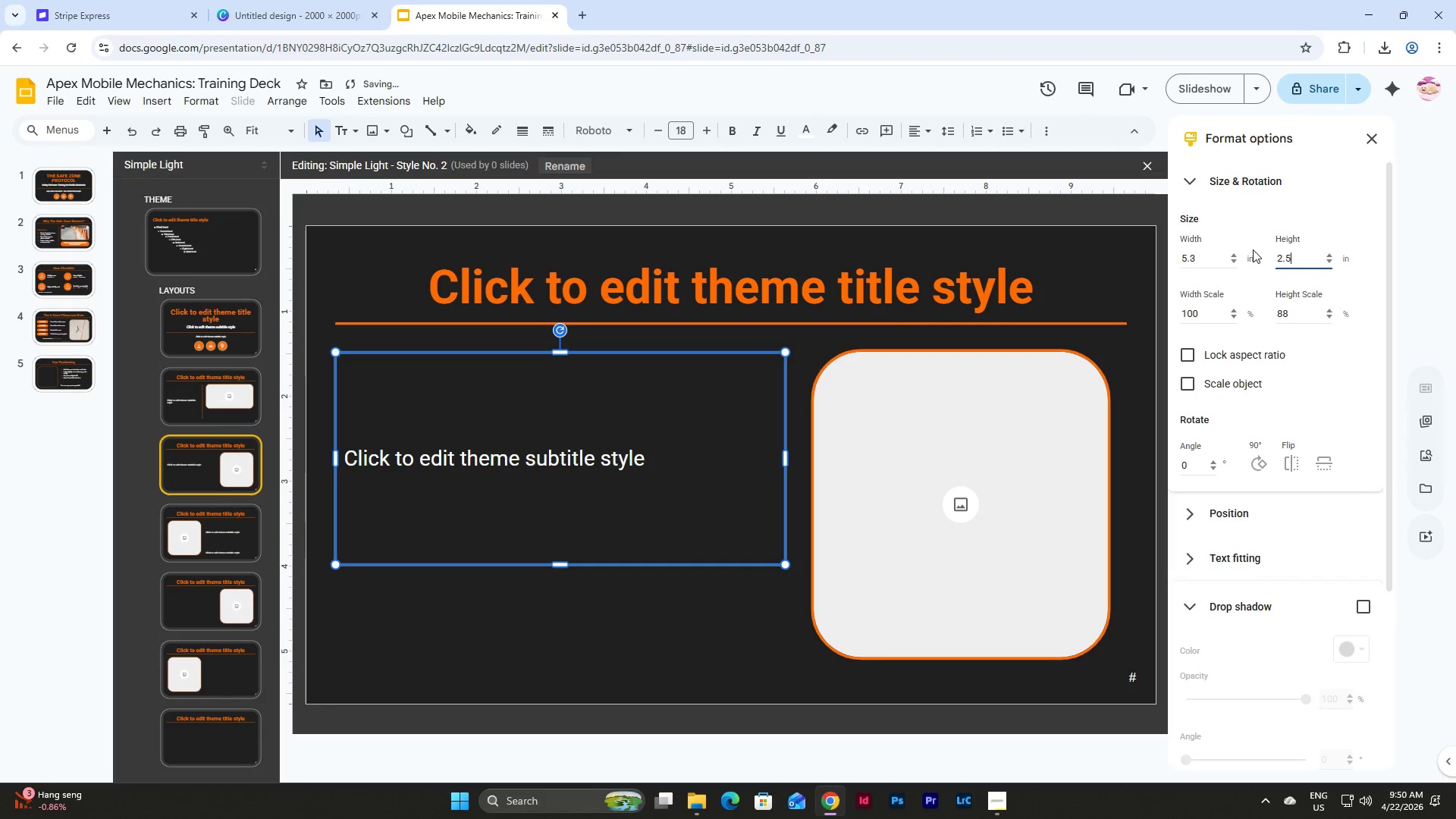 
key(NumpadEnter)
 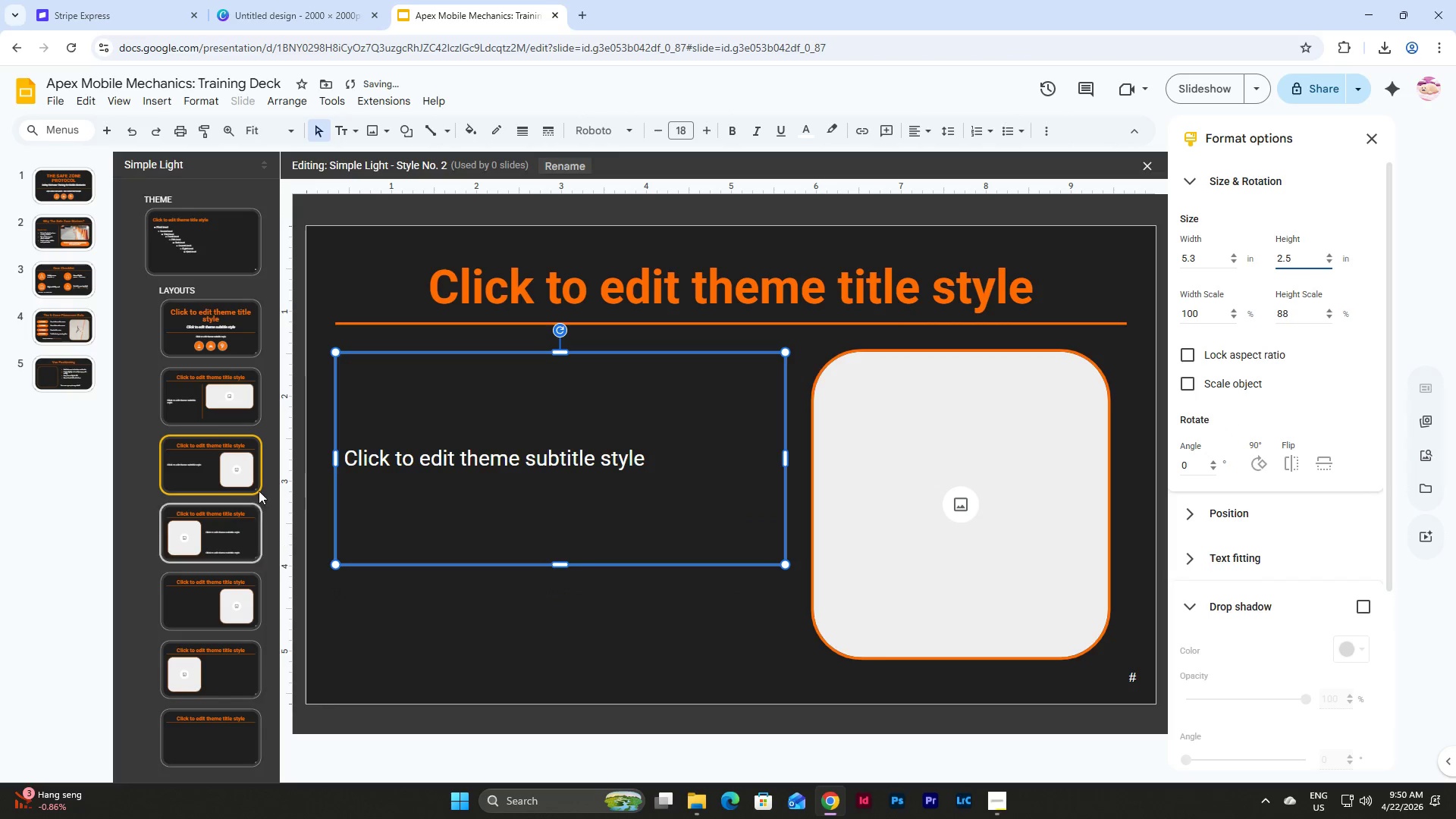 
left_click([234, 535])
 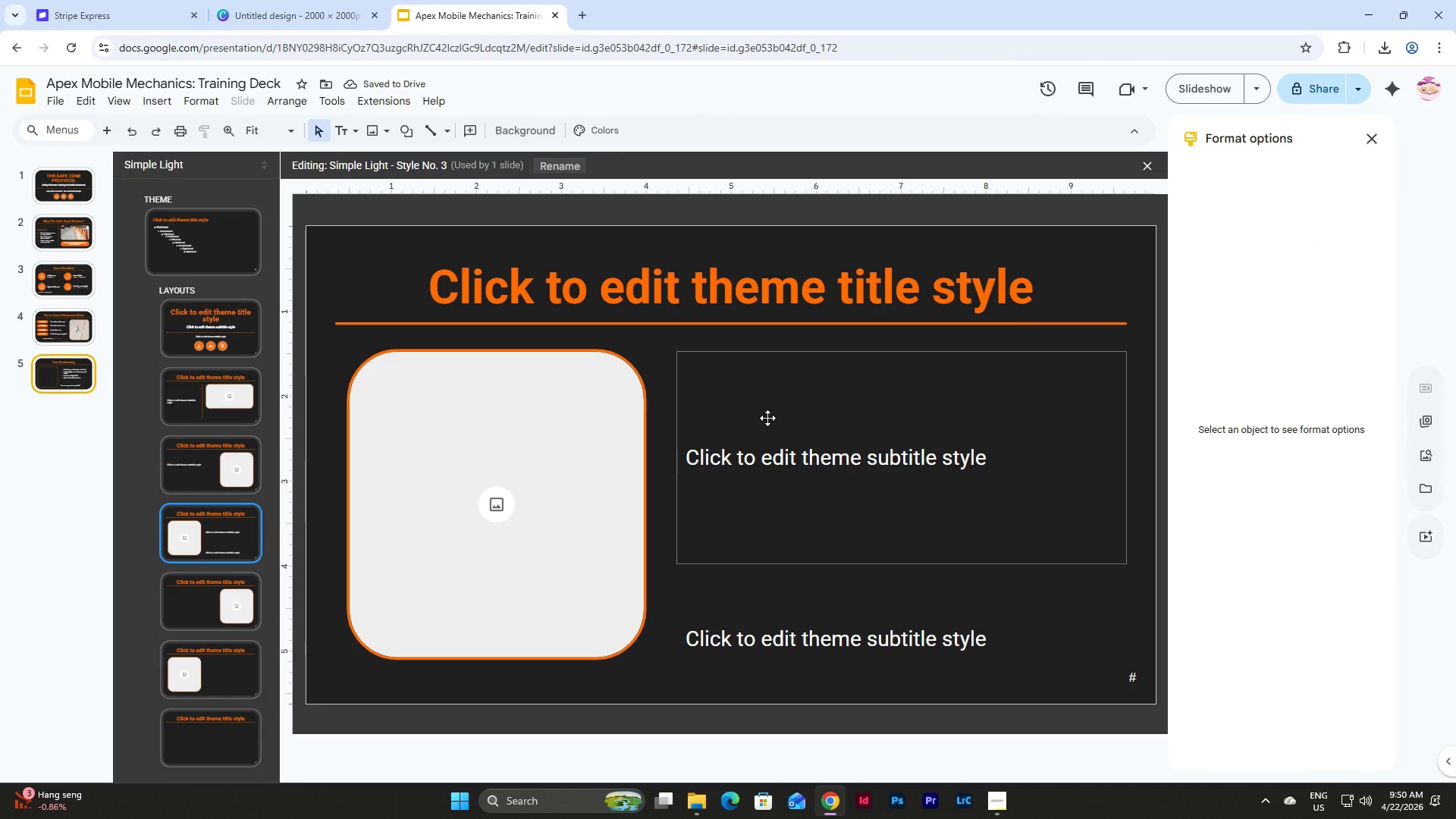 
left_click([767, 418])
 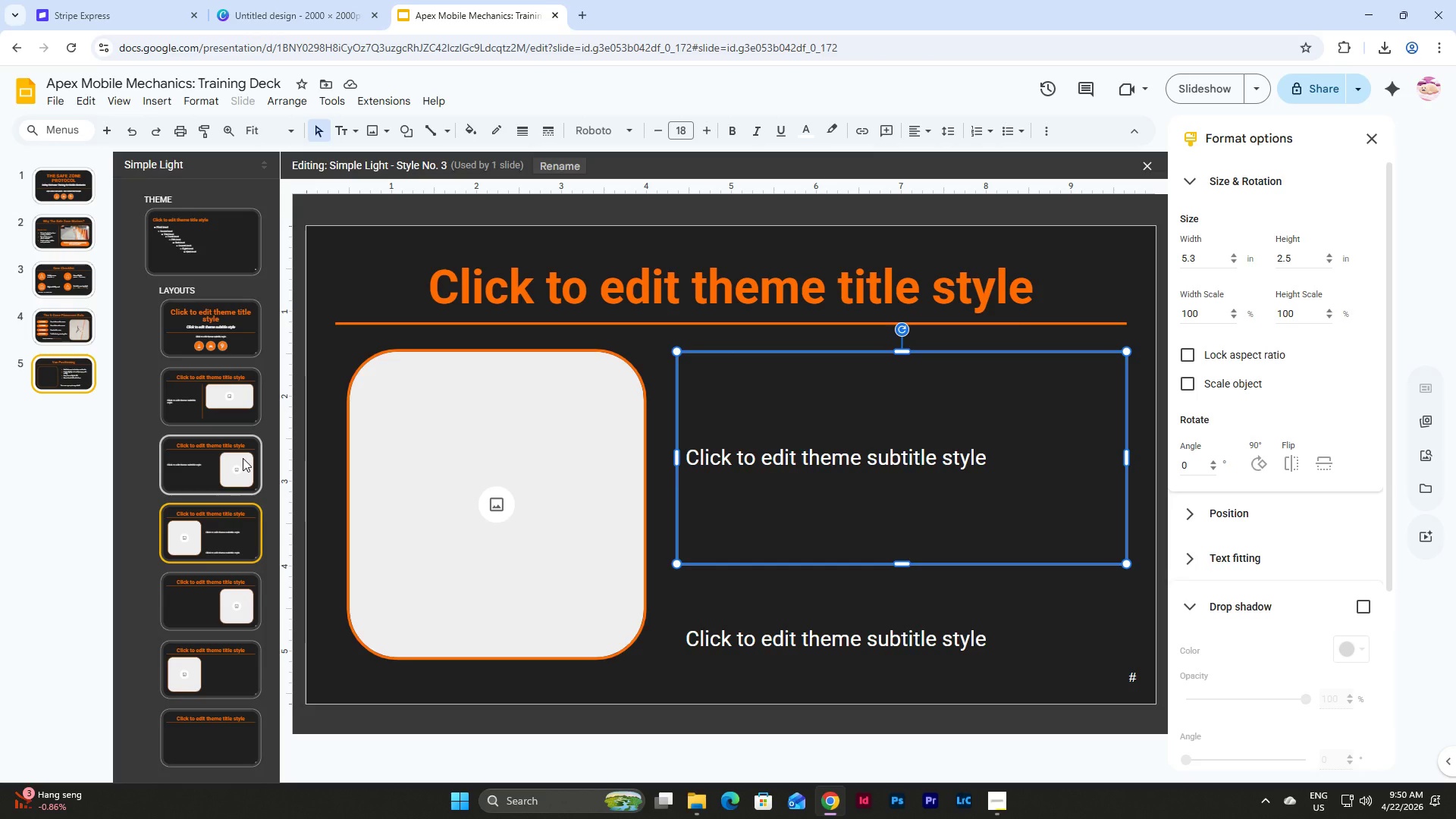 
left_click([243, 458])
 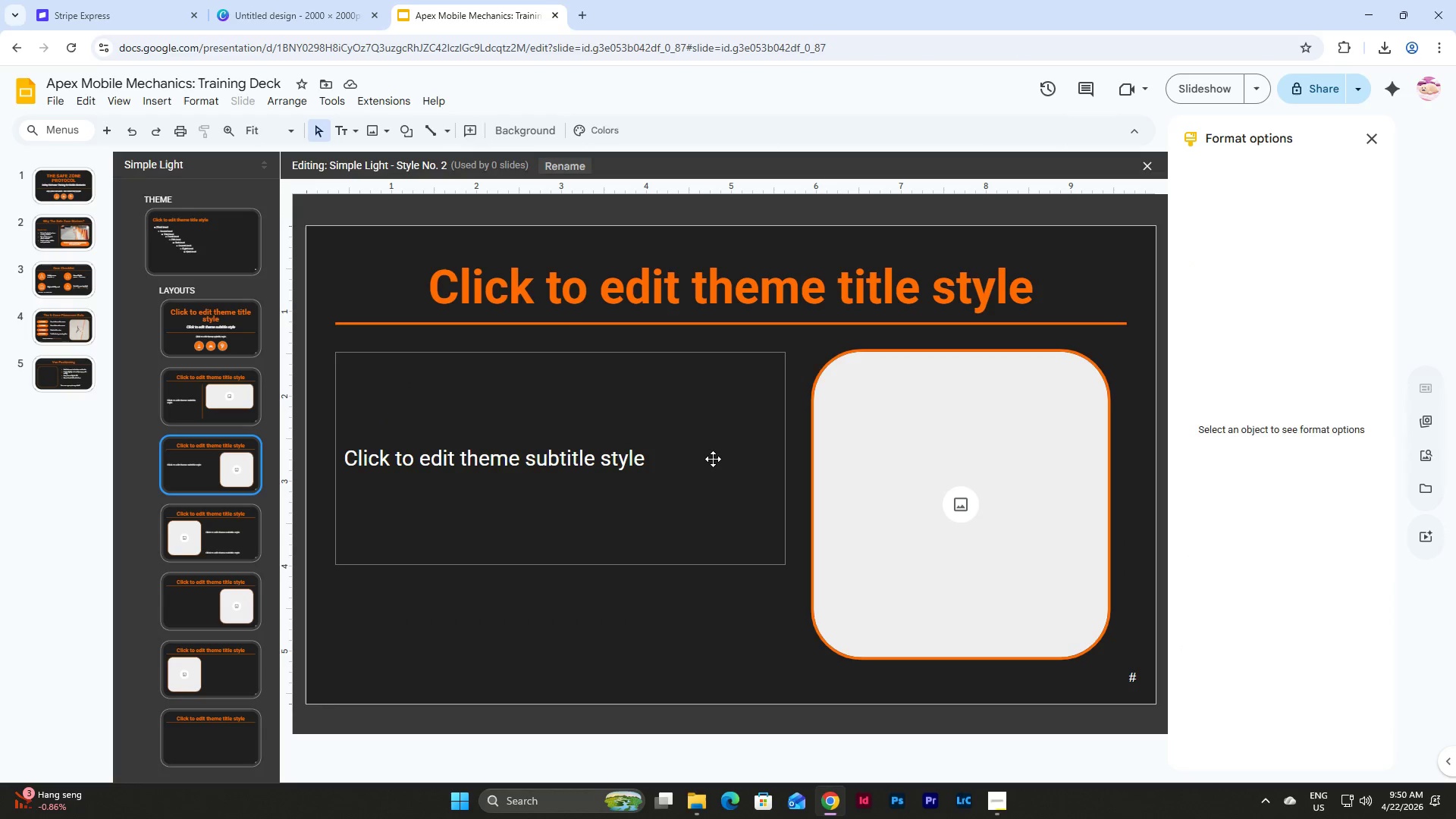 
left_click([713, 456])
 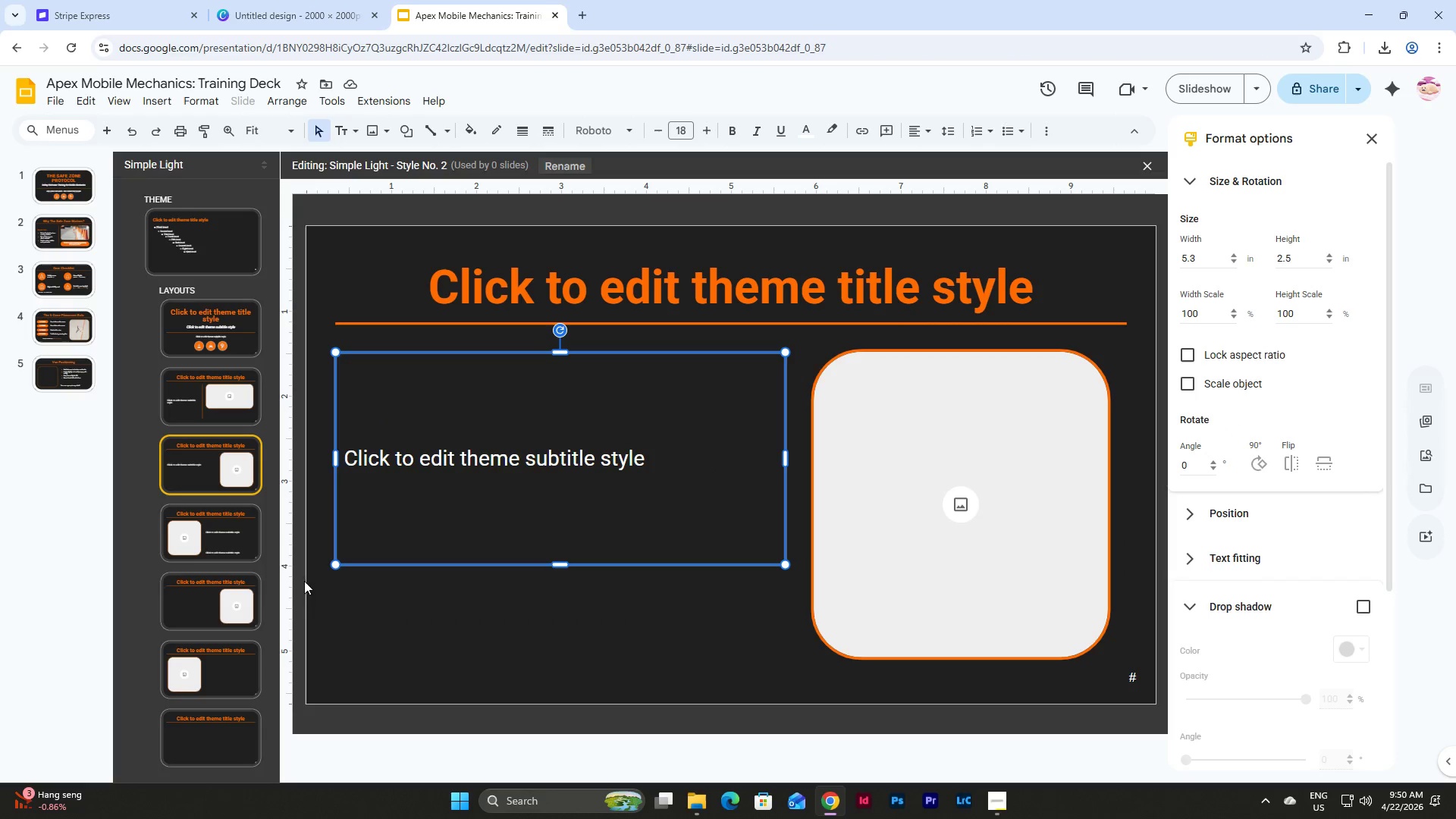 
left_click([210, 536])
 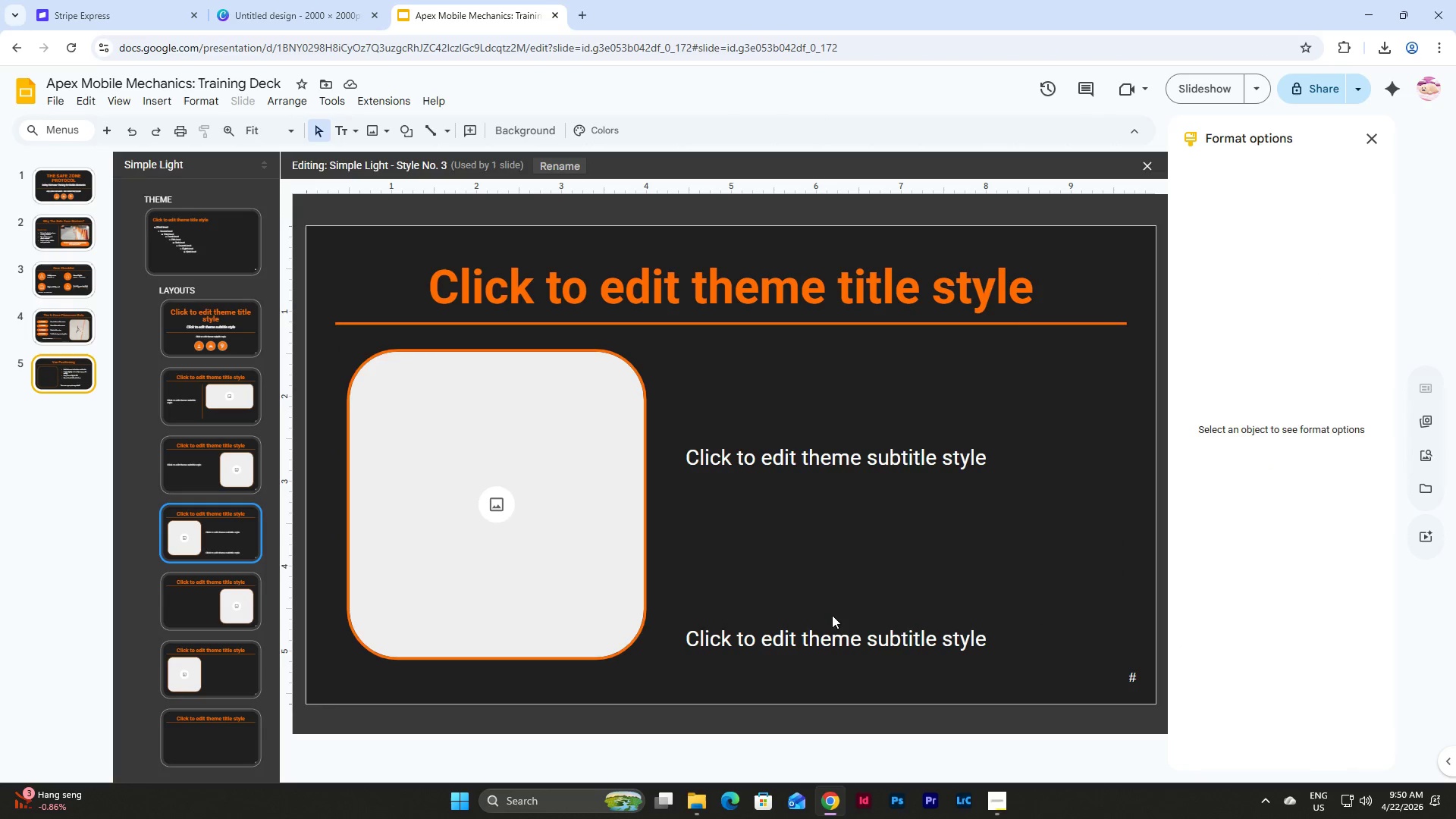 
left_click([833, 622])
 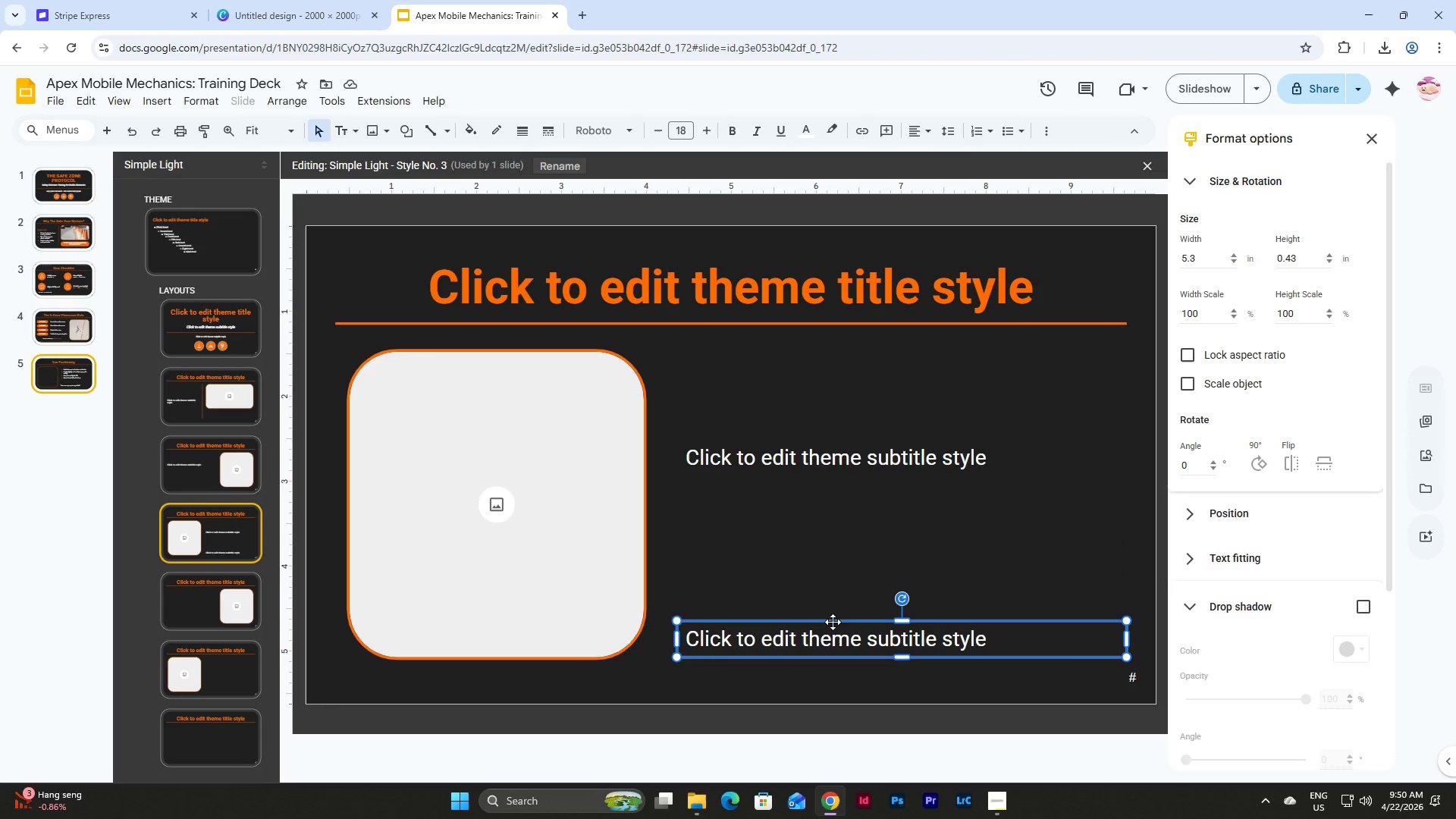 
key(Control+C)
 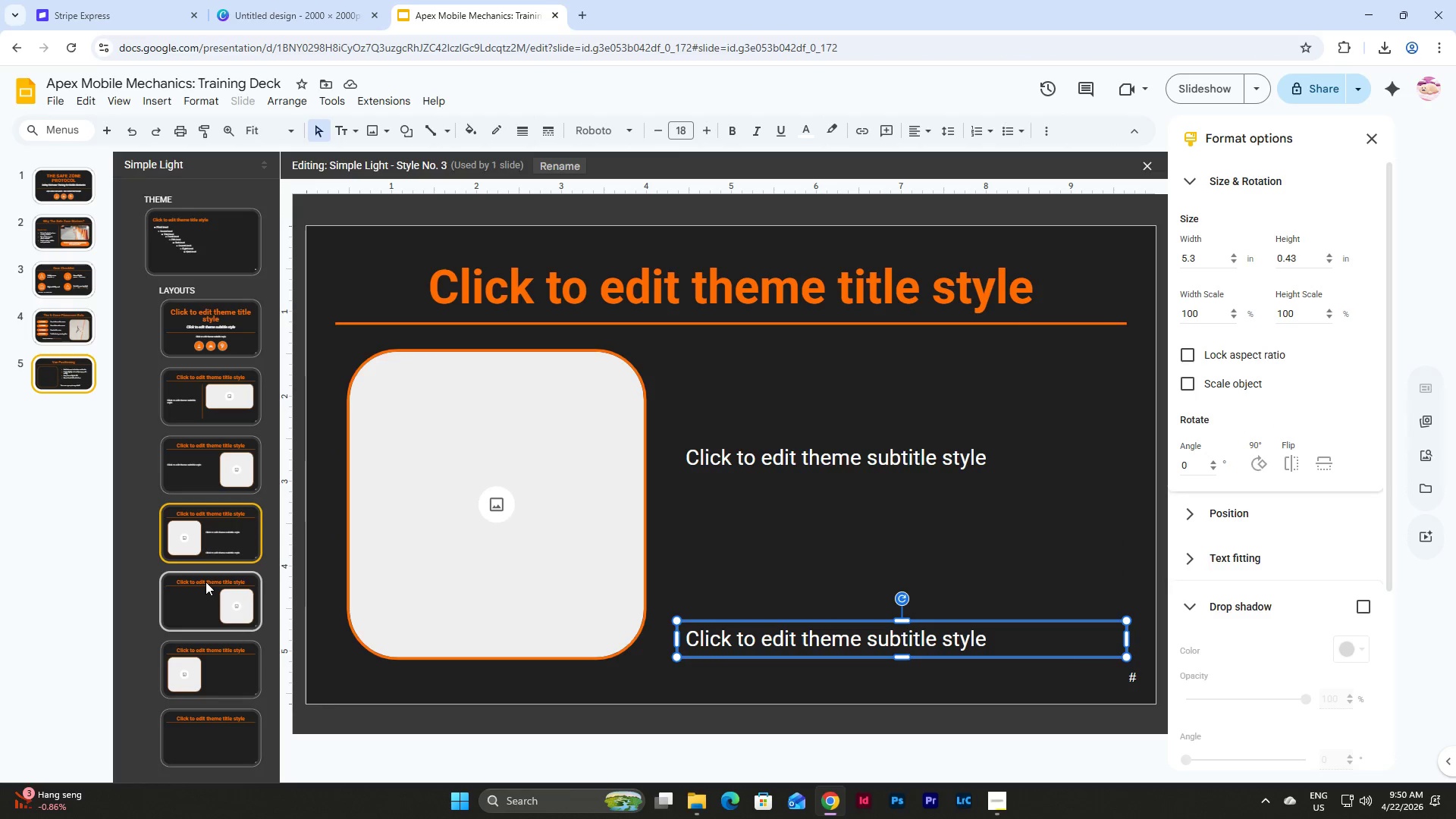 
left_click([214, 530])
 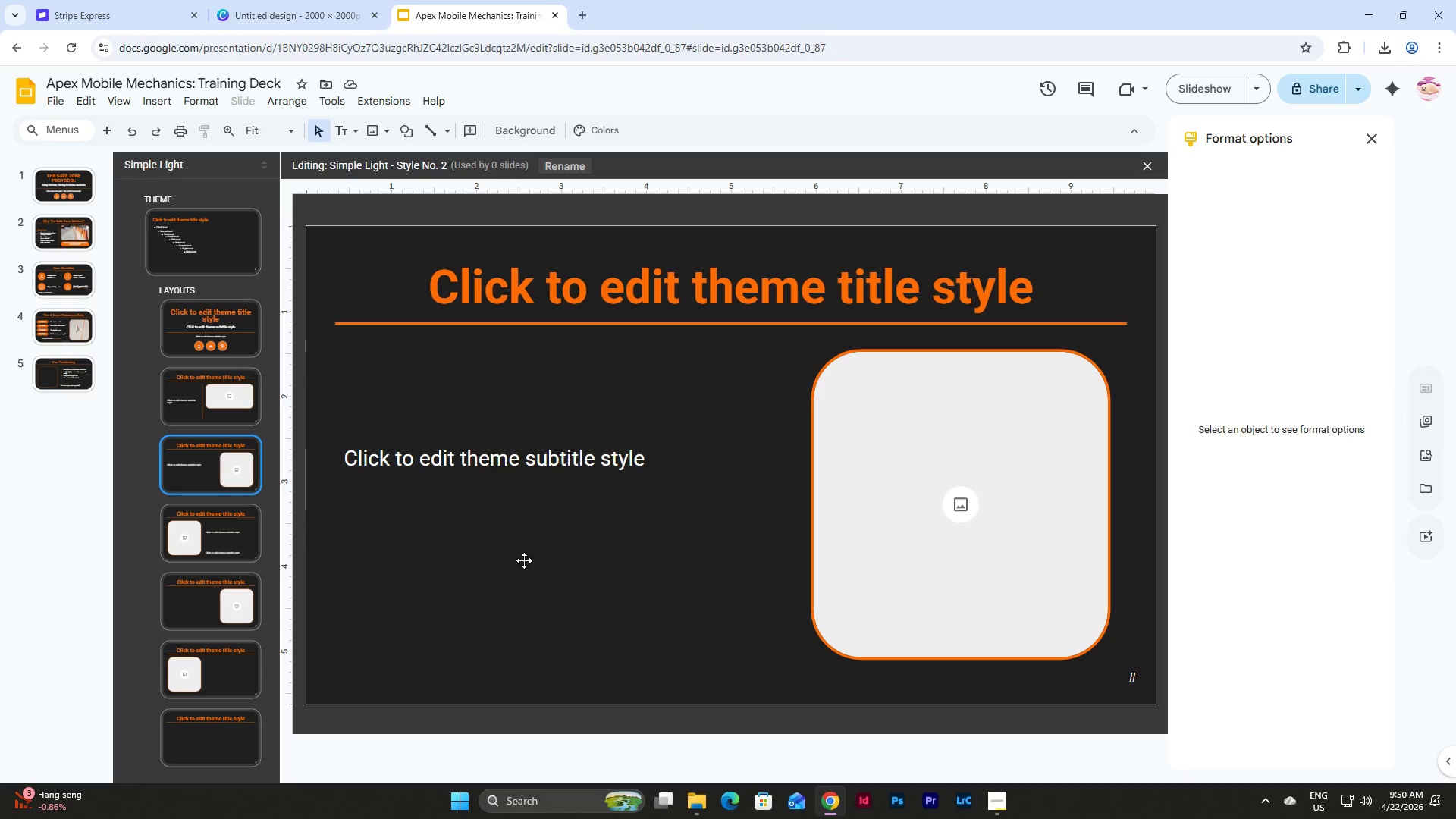 
double_click([678, 586])
 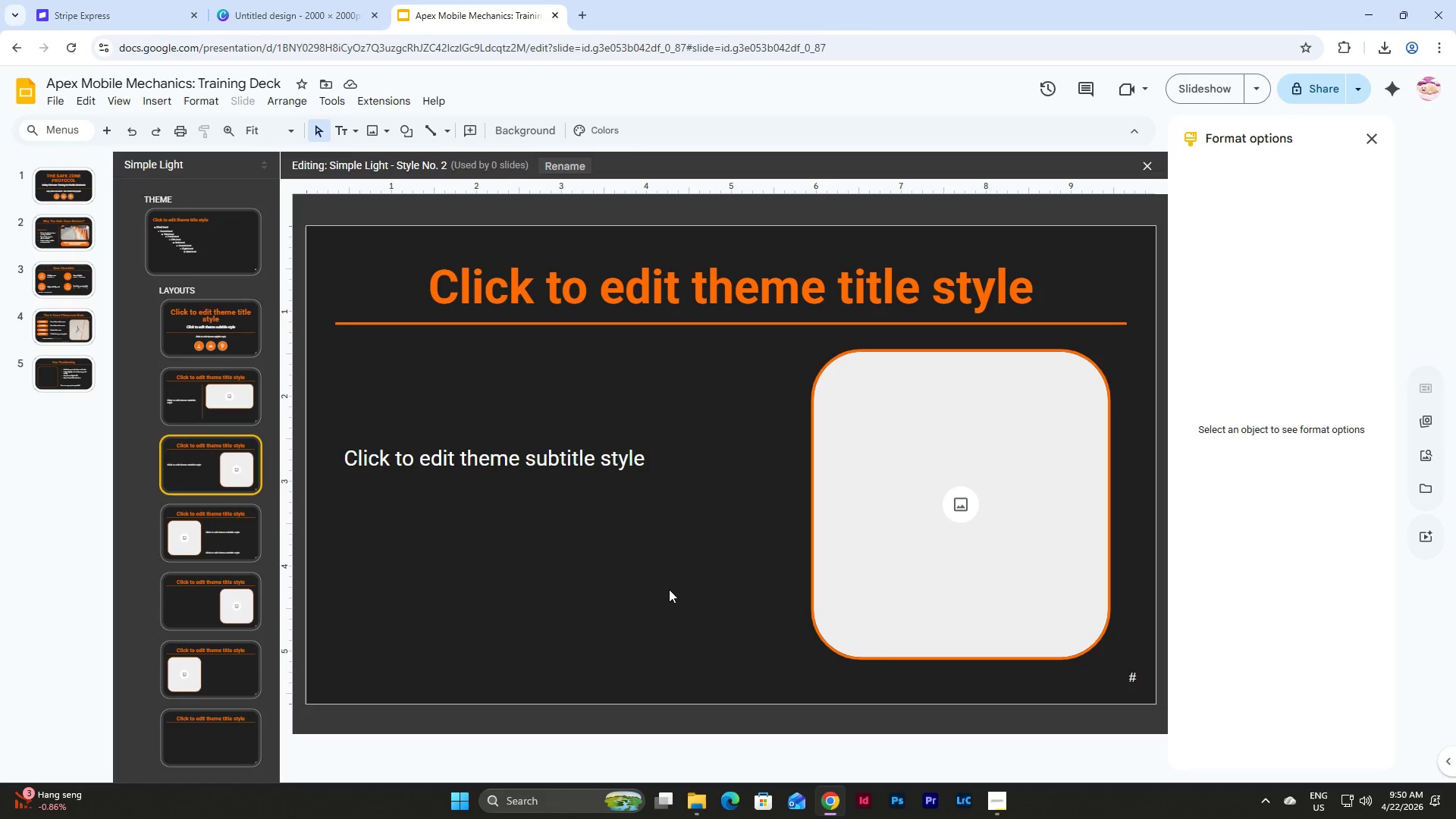 
key(Control+V)
 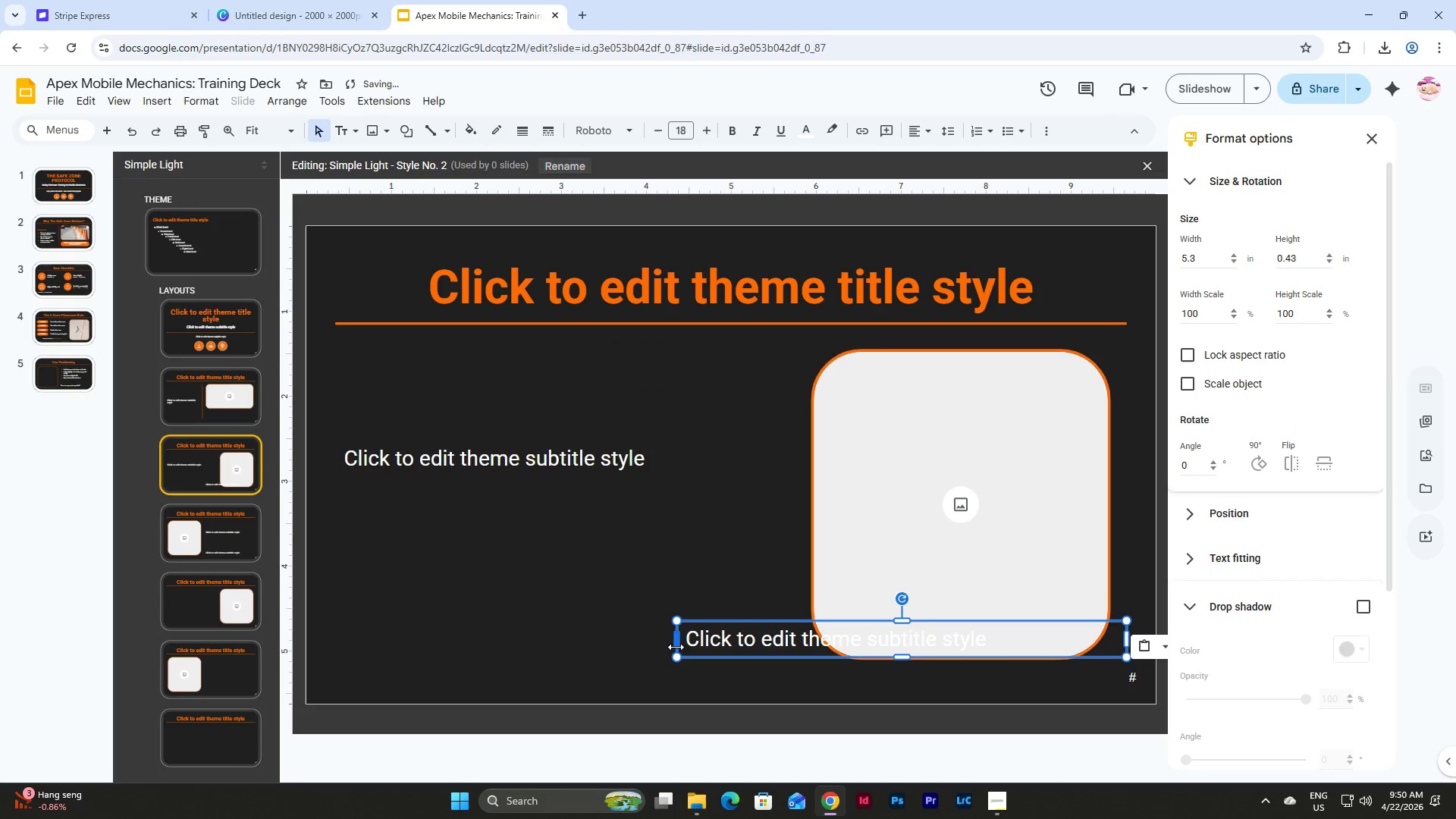 
left_click_drag(start_coordinate=[676, 645], to_coordinate=[334, 657])
 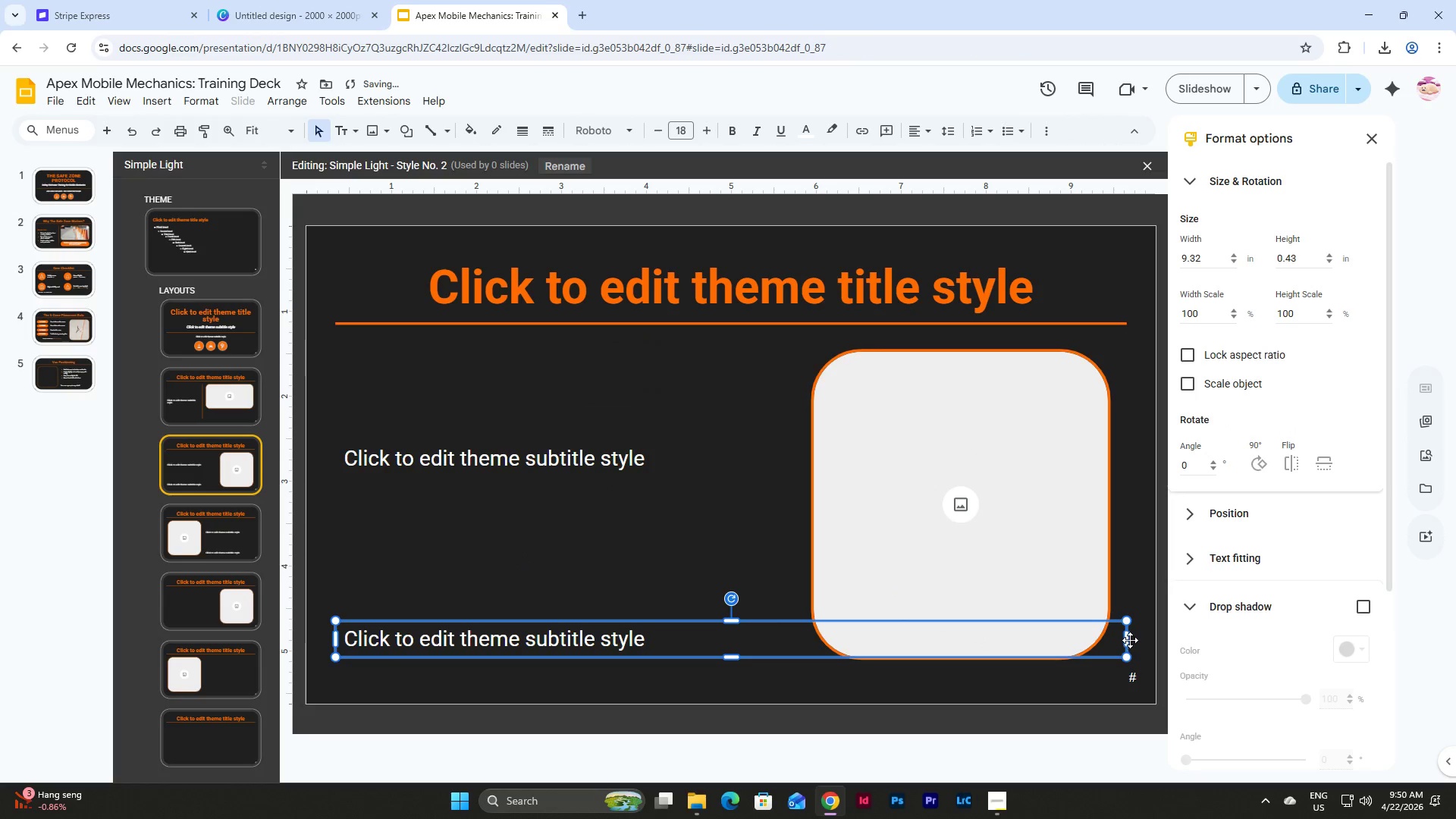 
left_click_drag(start_coordinate=[1126, 639], to_coordinate=[786, 650])
 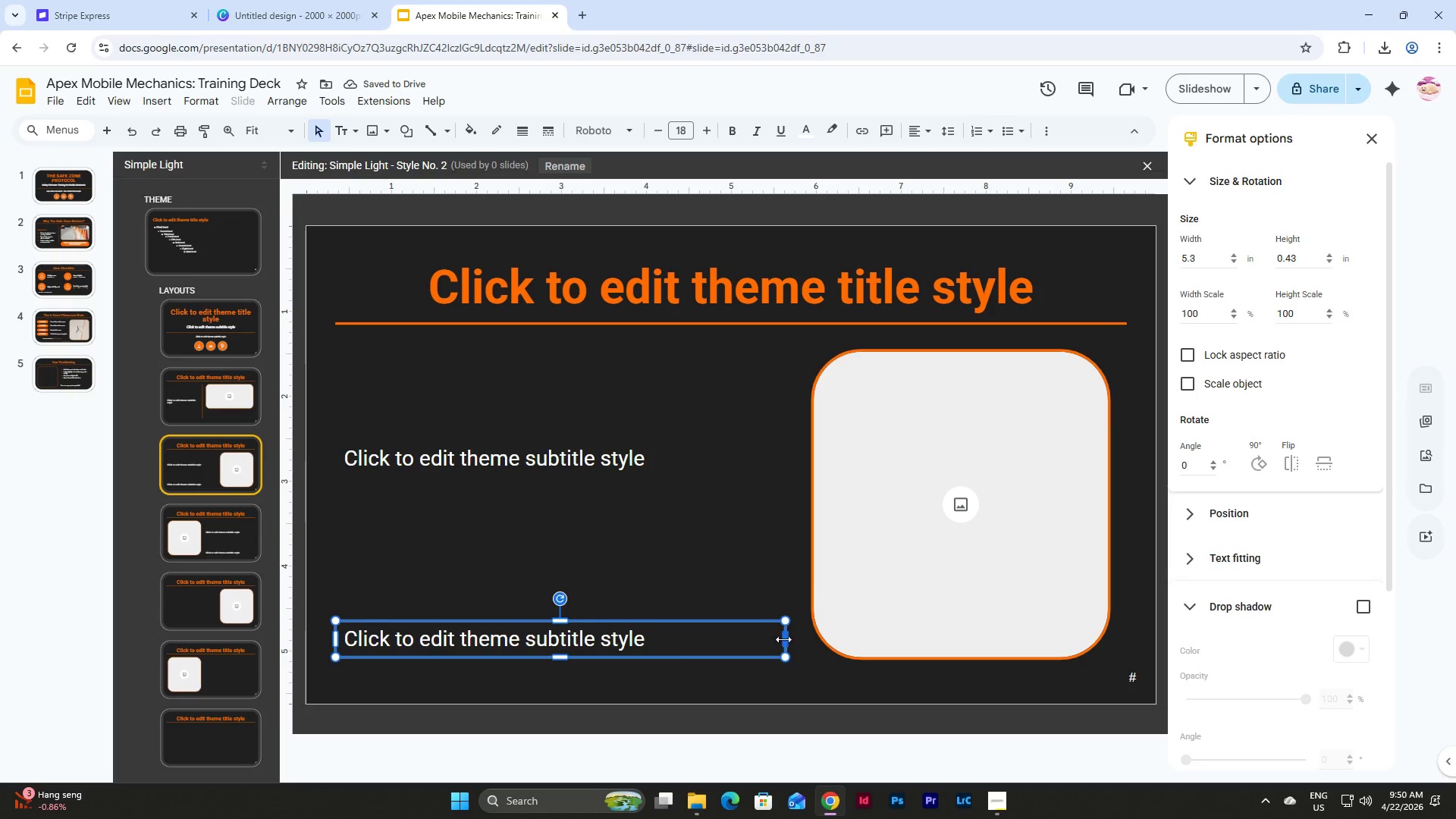 
left_click([807, 681])
 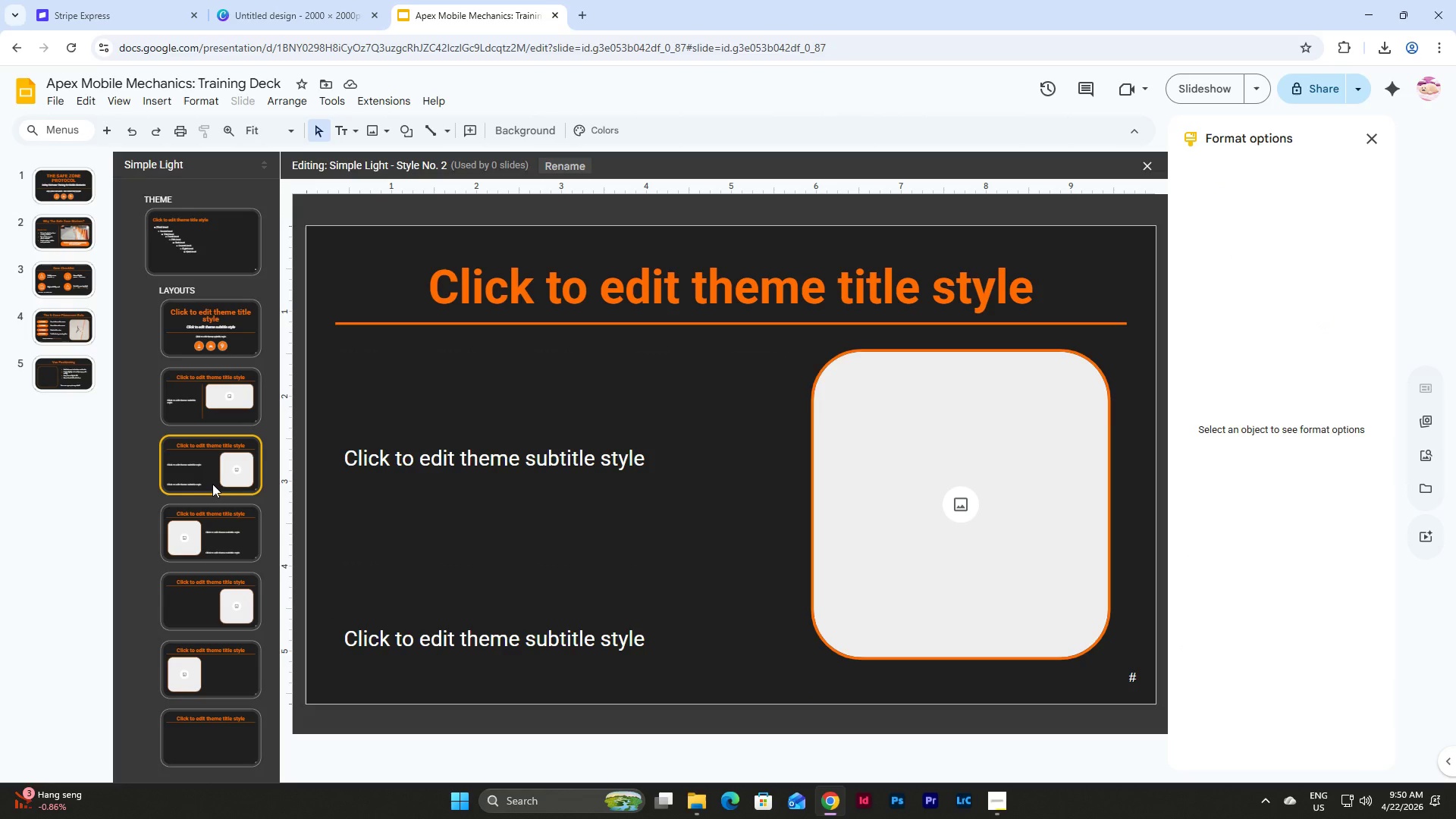 
wait(5.55)
 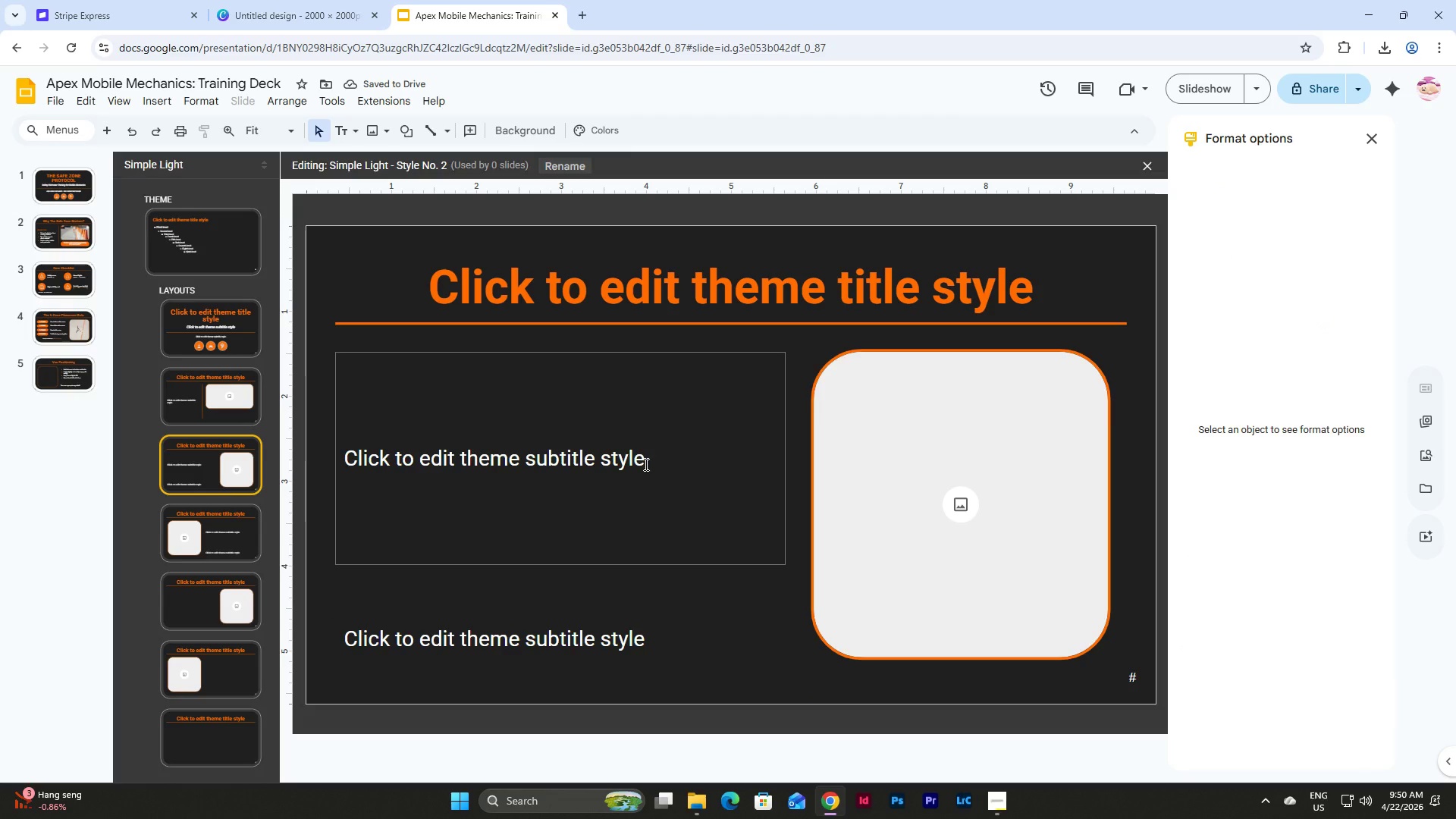 
left_click([218, 539])
 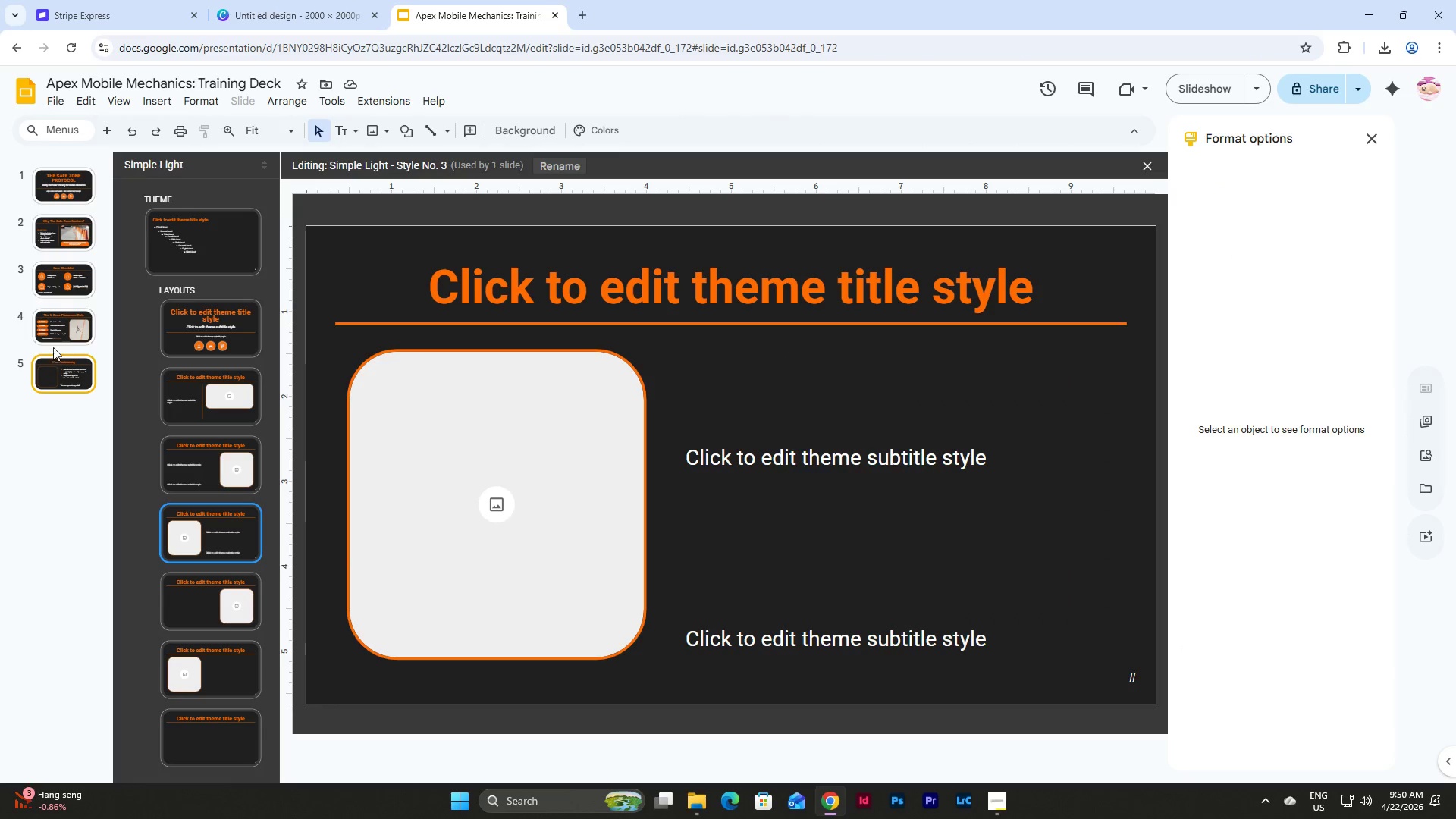 
left_click([71, 385])
 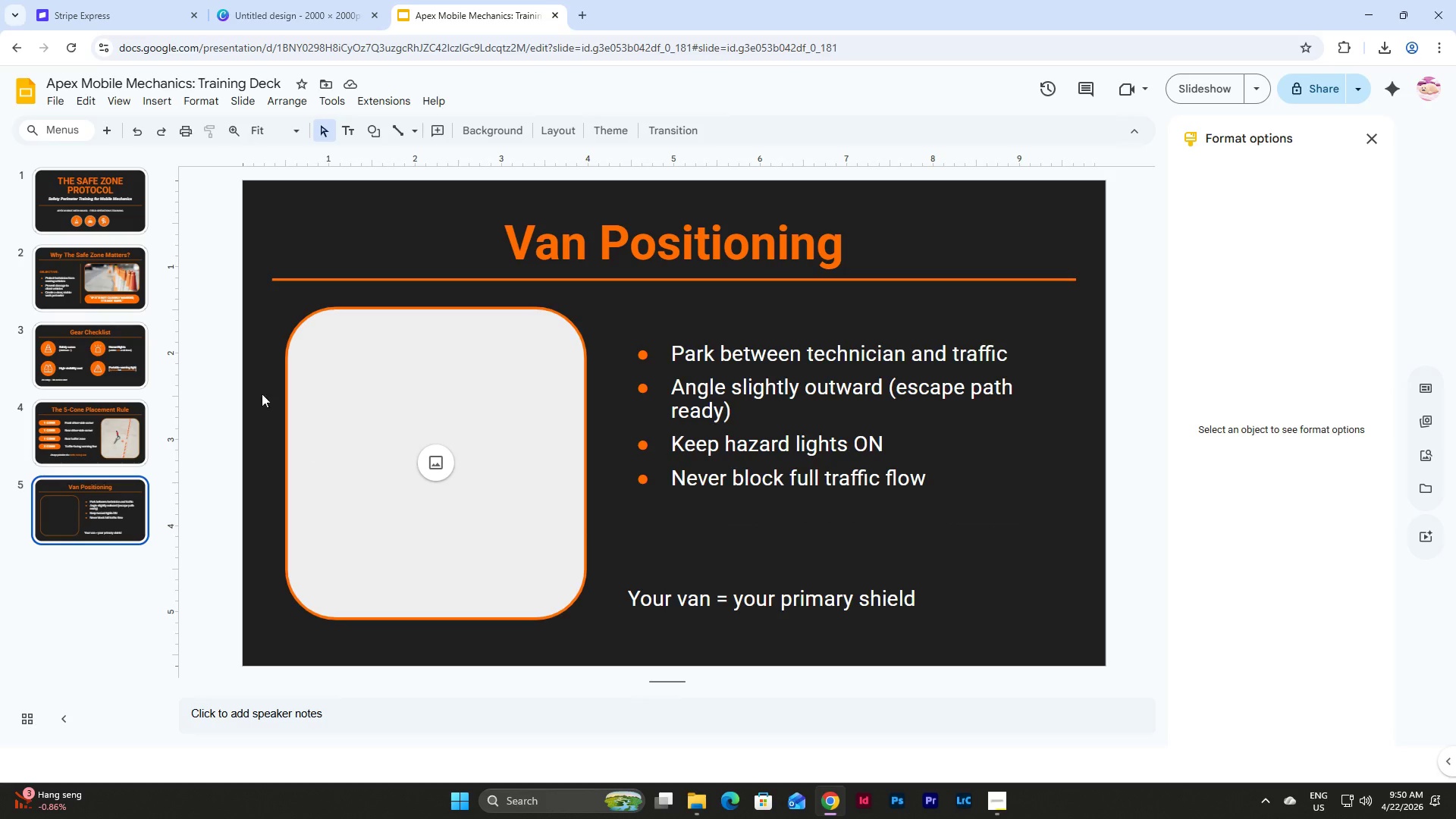 
left_click([273, 105])
 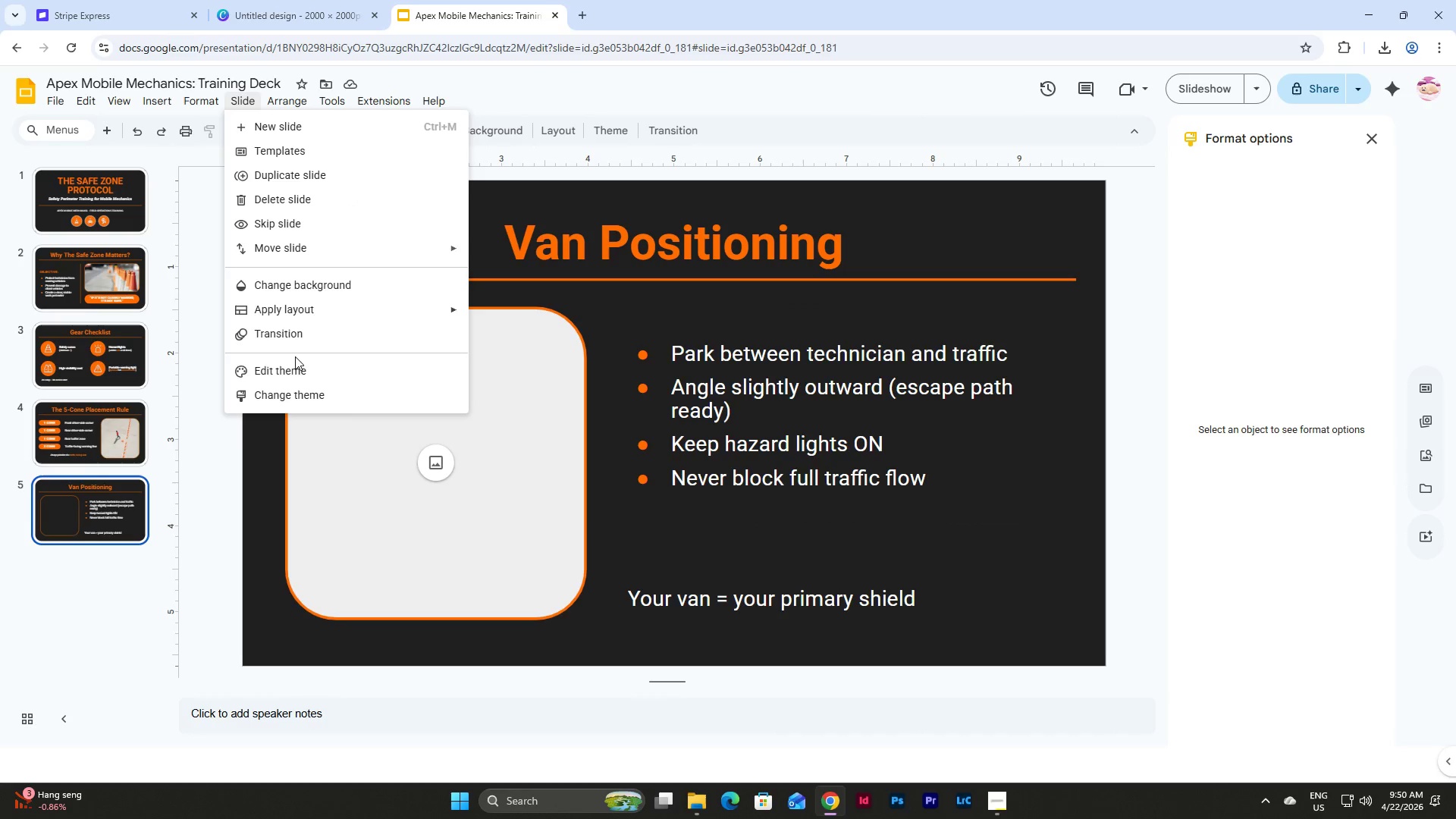 
left_click([293, 372])
 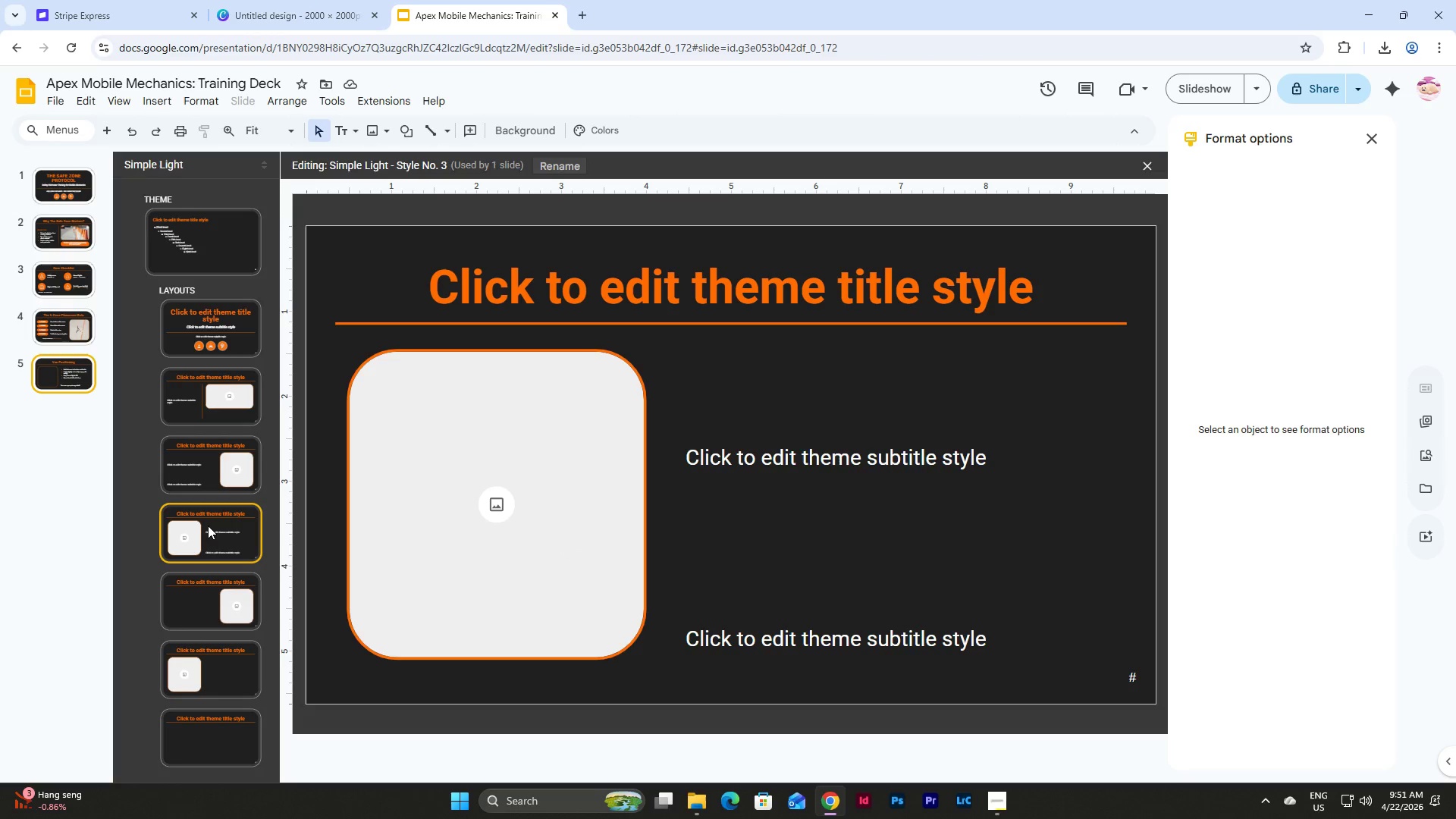 
wait(5.77)
 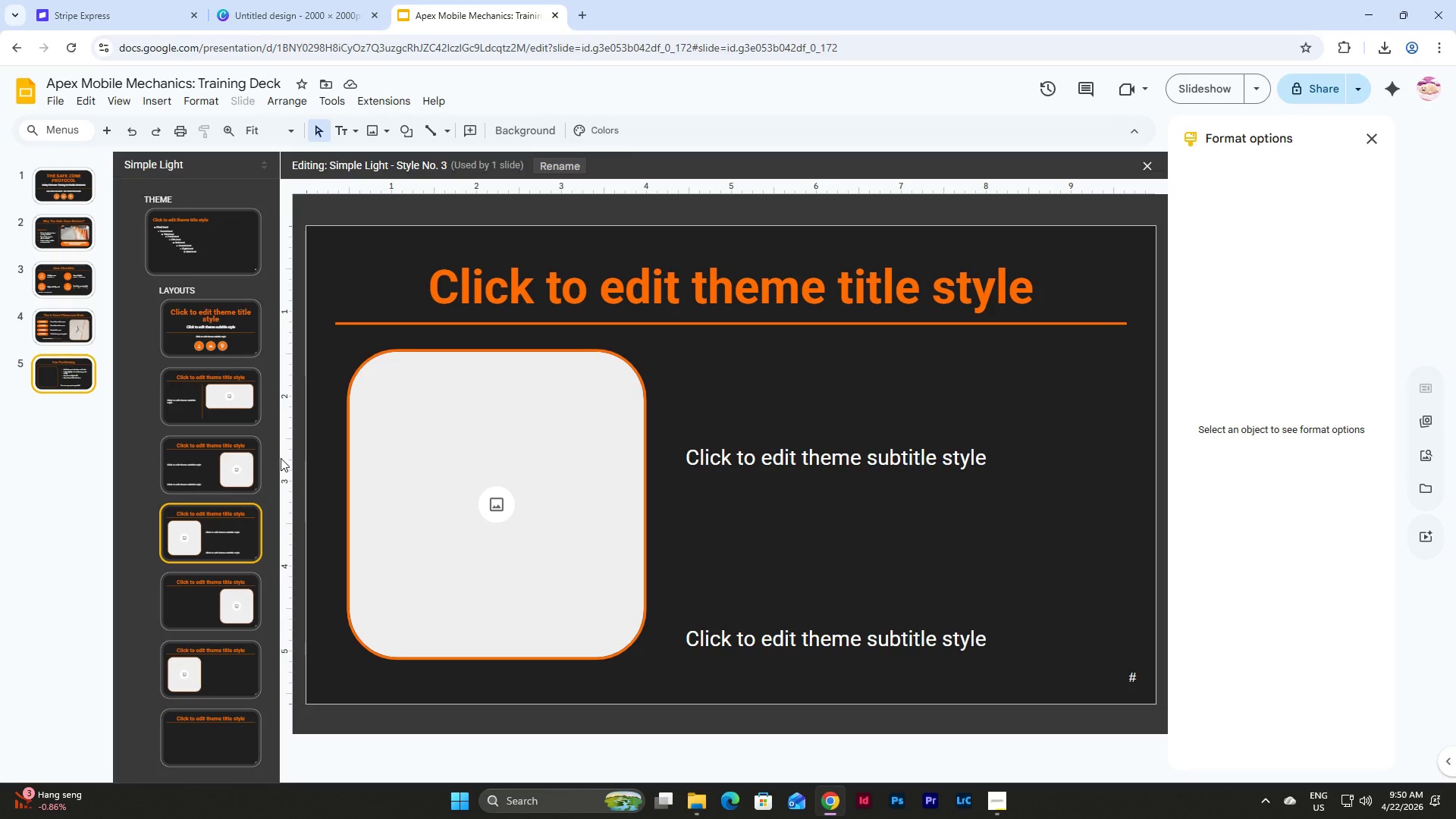 
left_click([212, 342])
 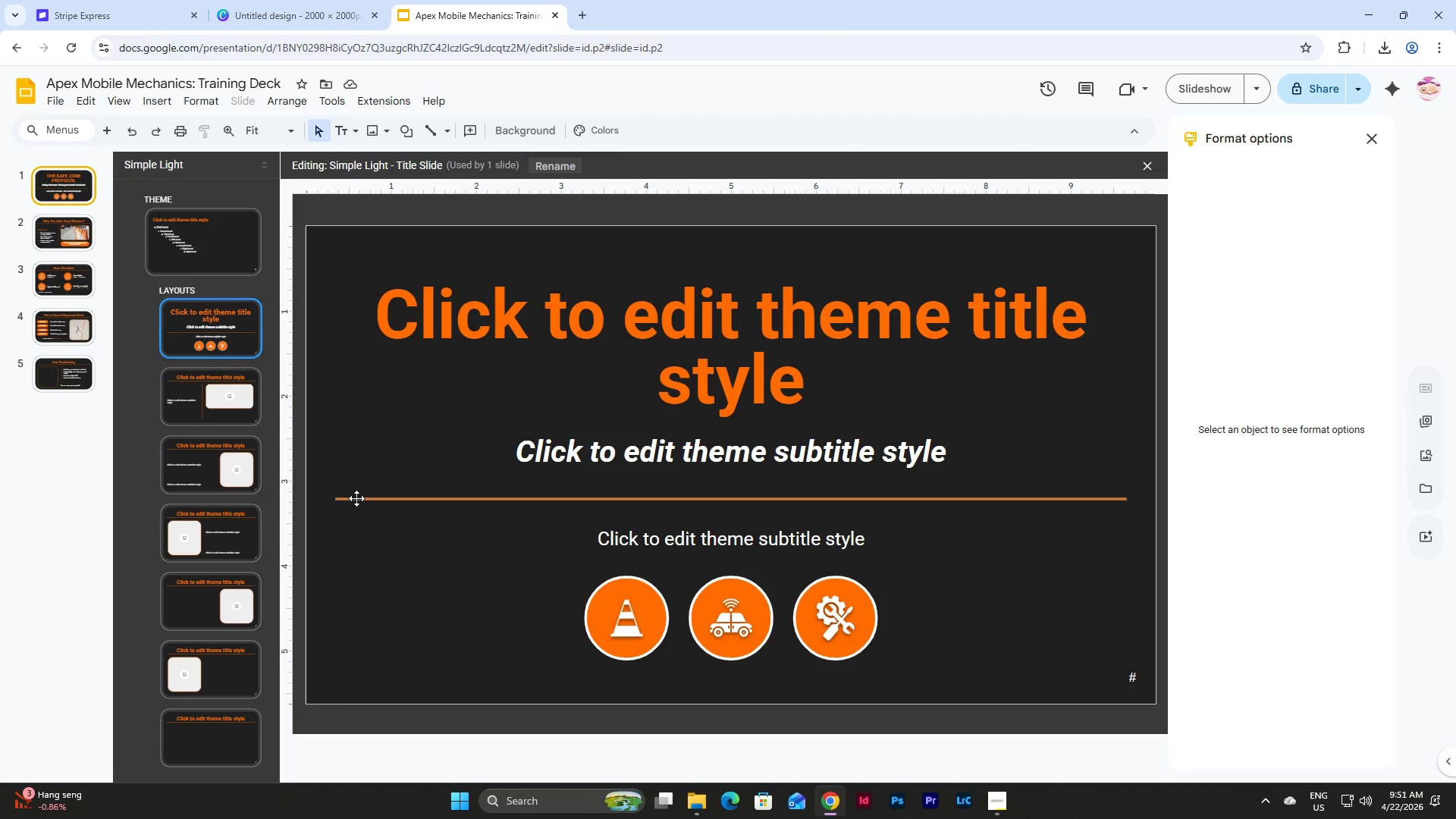 
left_click([356, 500])
 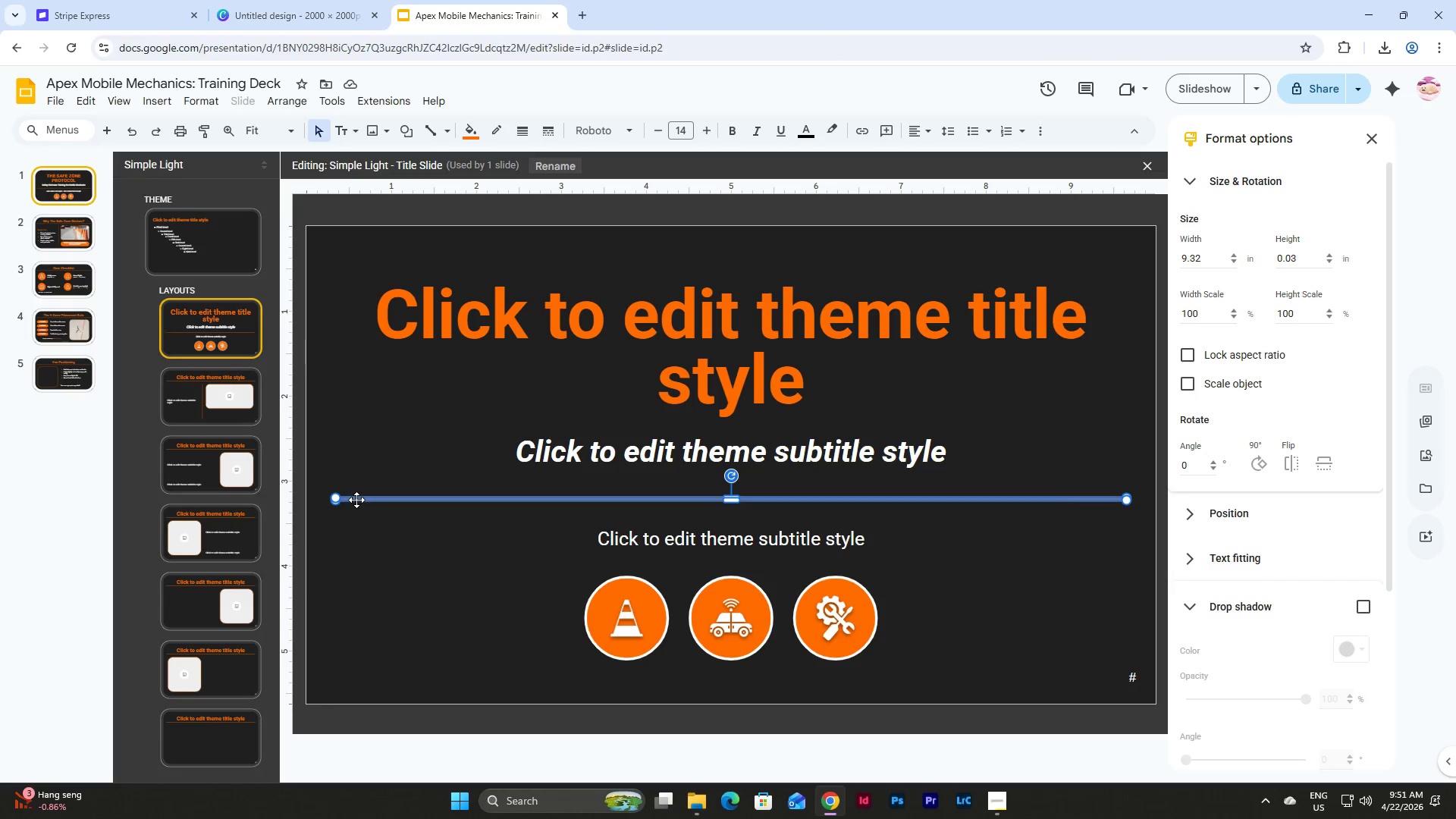 
key(Control+C)
 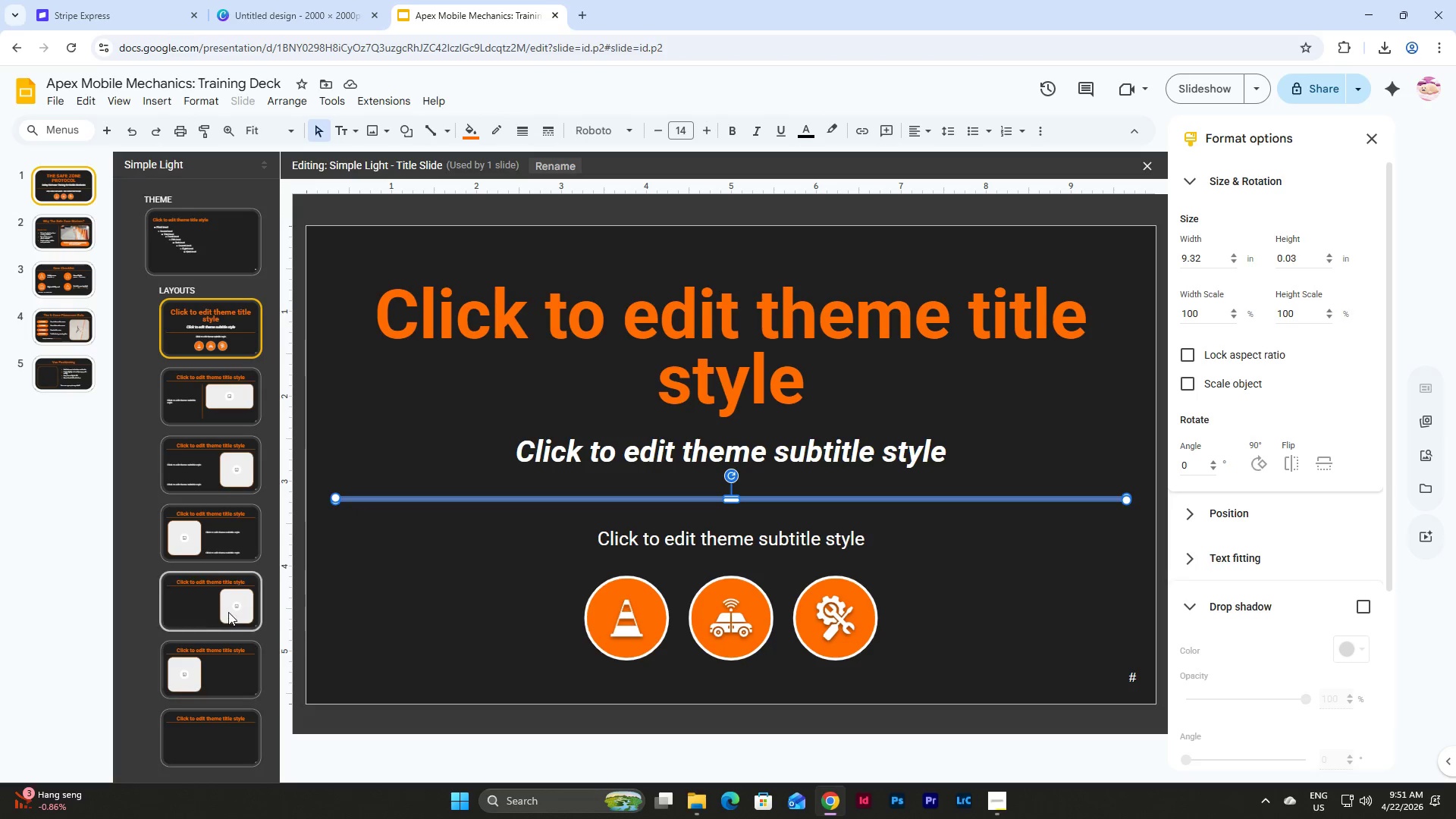 
left_click([229, 538])
 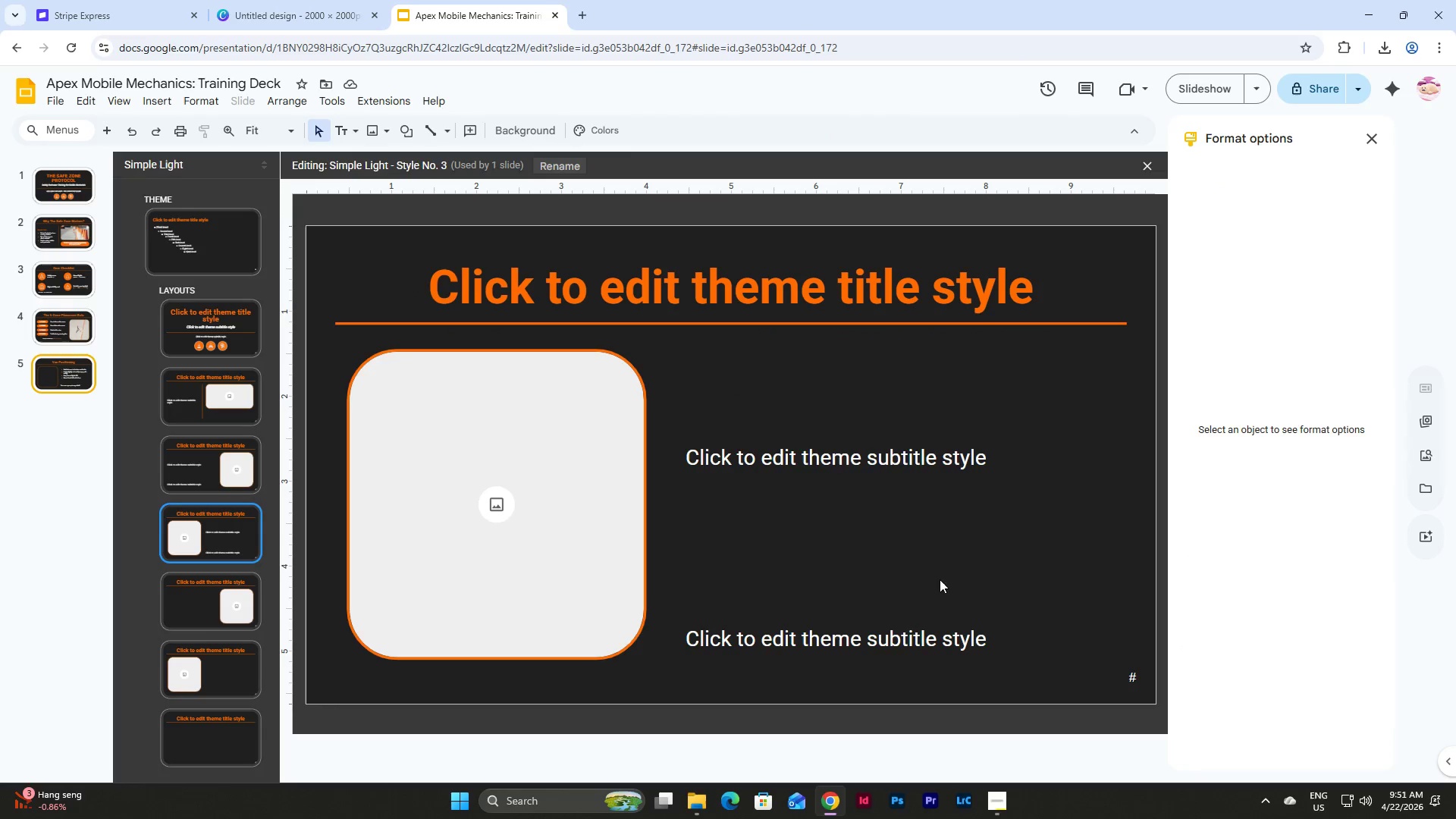 
left_click([951, 576])
 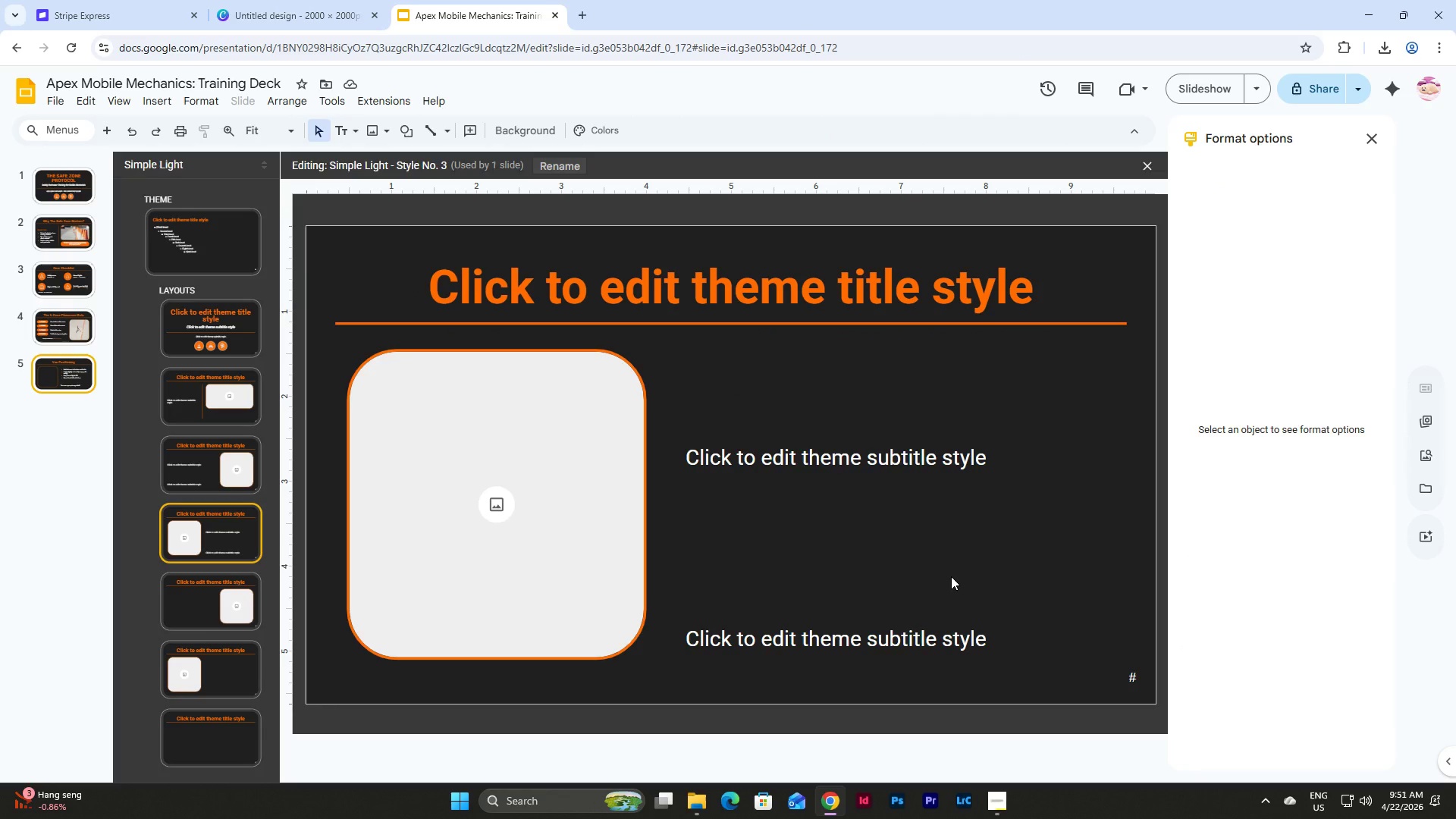 
key(Control+V)
 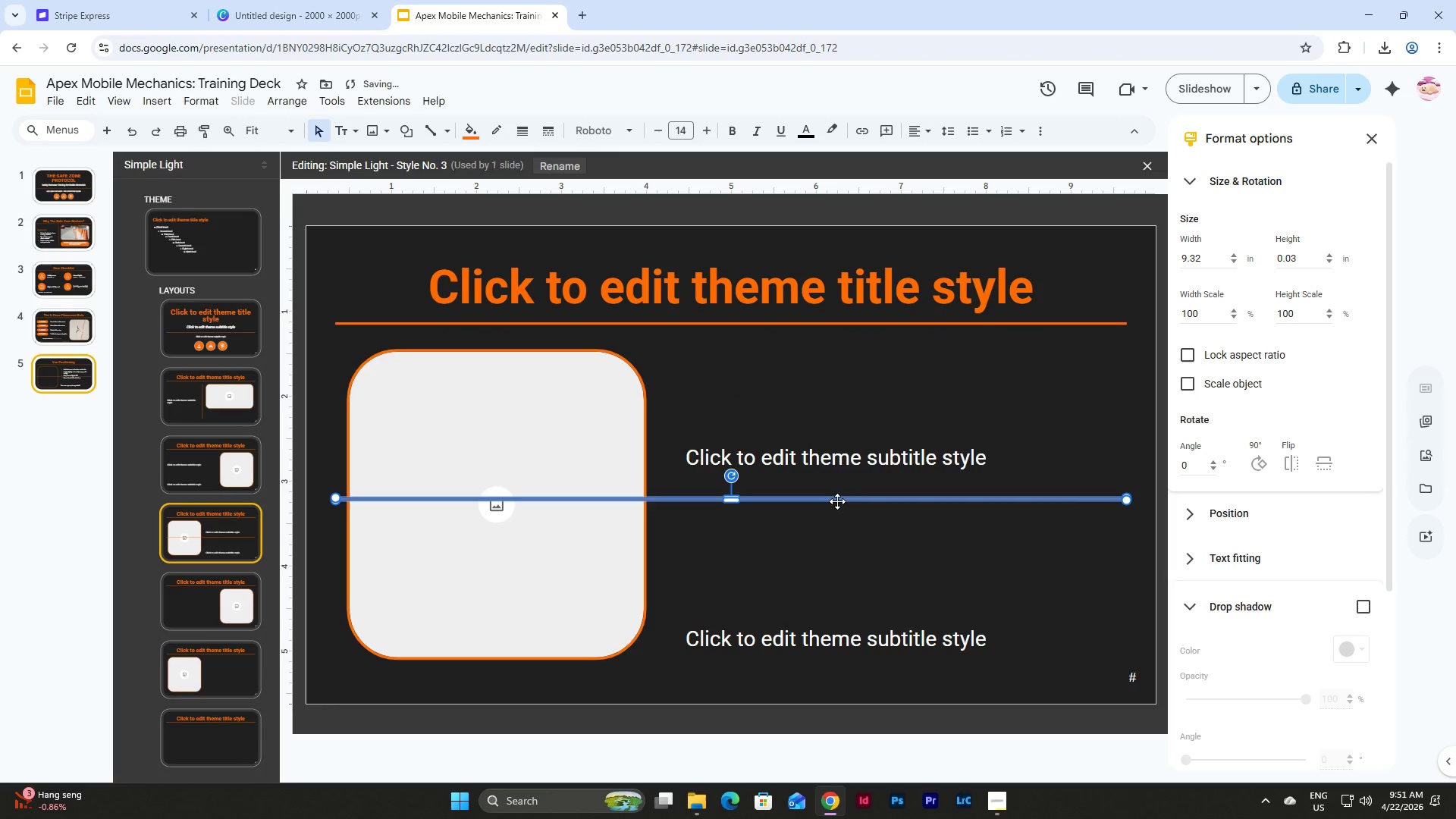 
left_click_drag(start_coordinate=[837, 501], to_coordinate=[843, 595])
 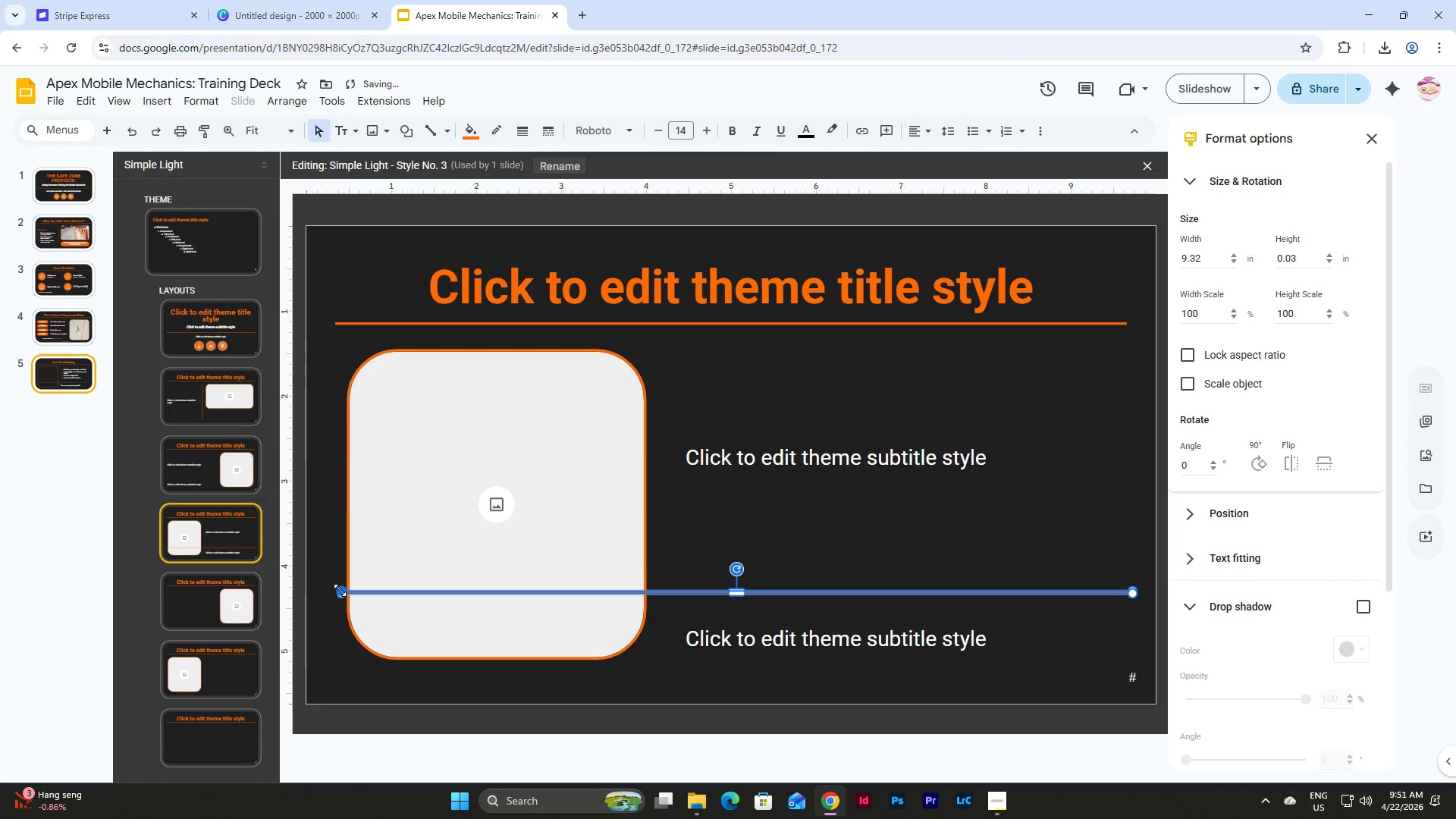 
left_click_drag(start_coordinate=[340, 590], to_coordinate=[673, 589])
 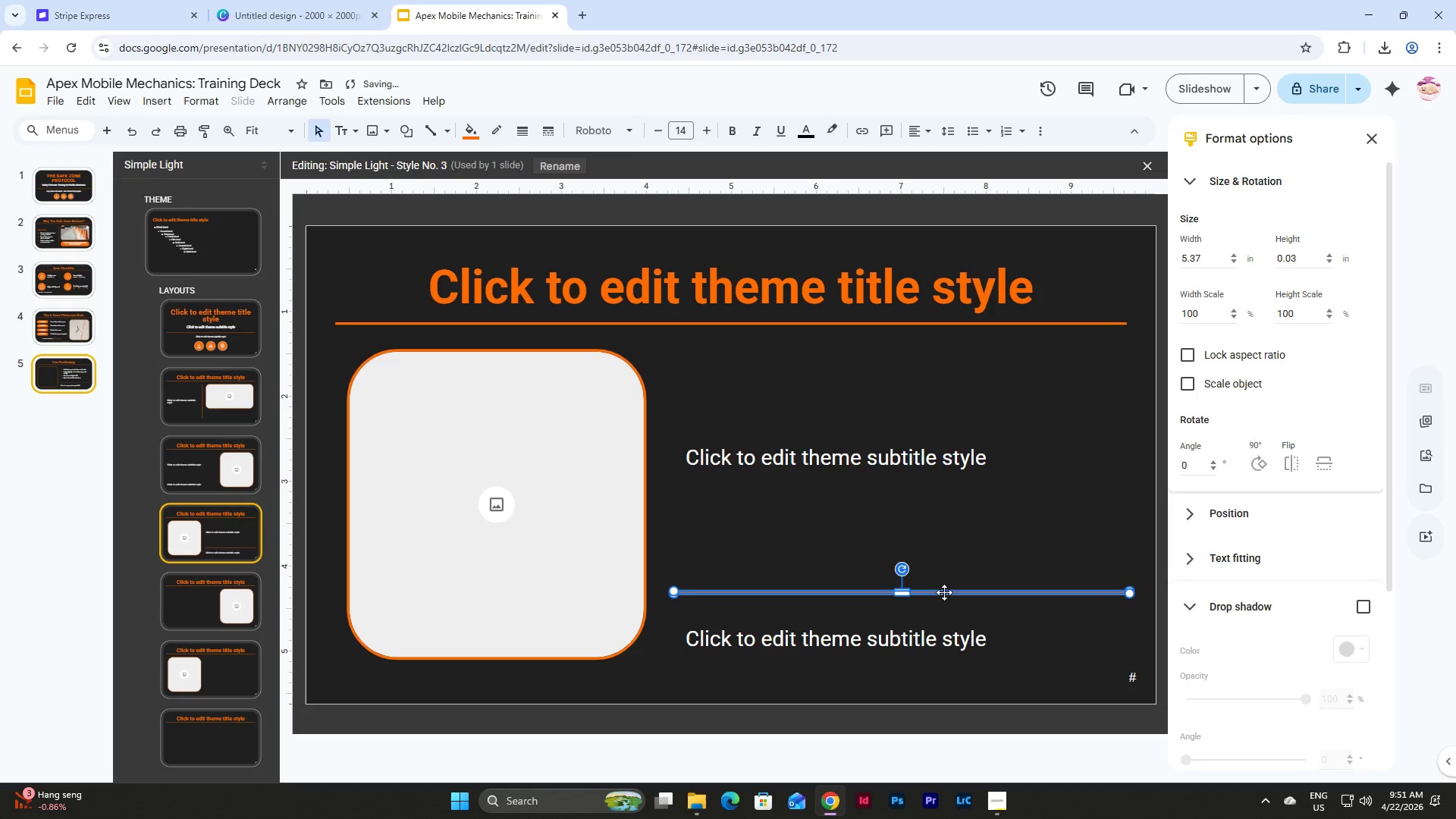 
wait(7.48)
 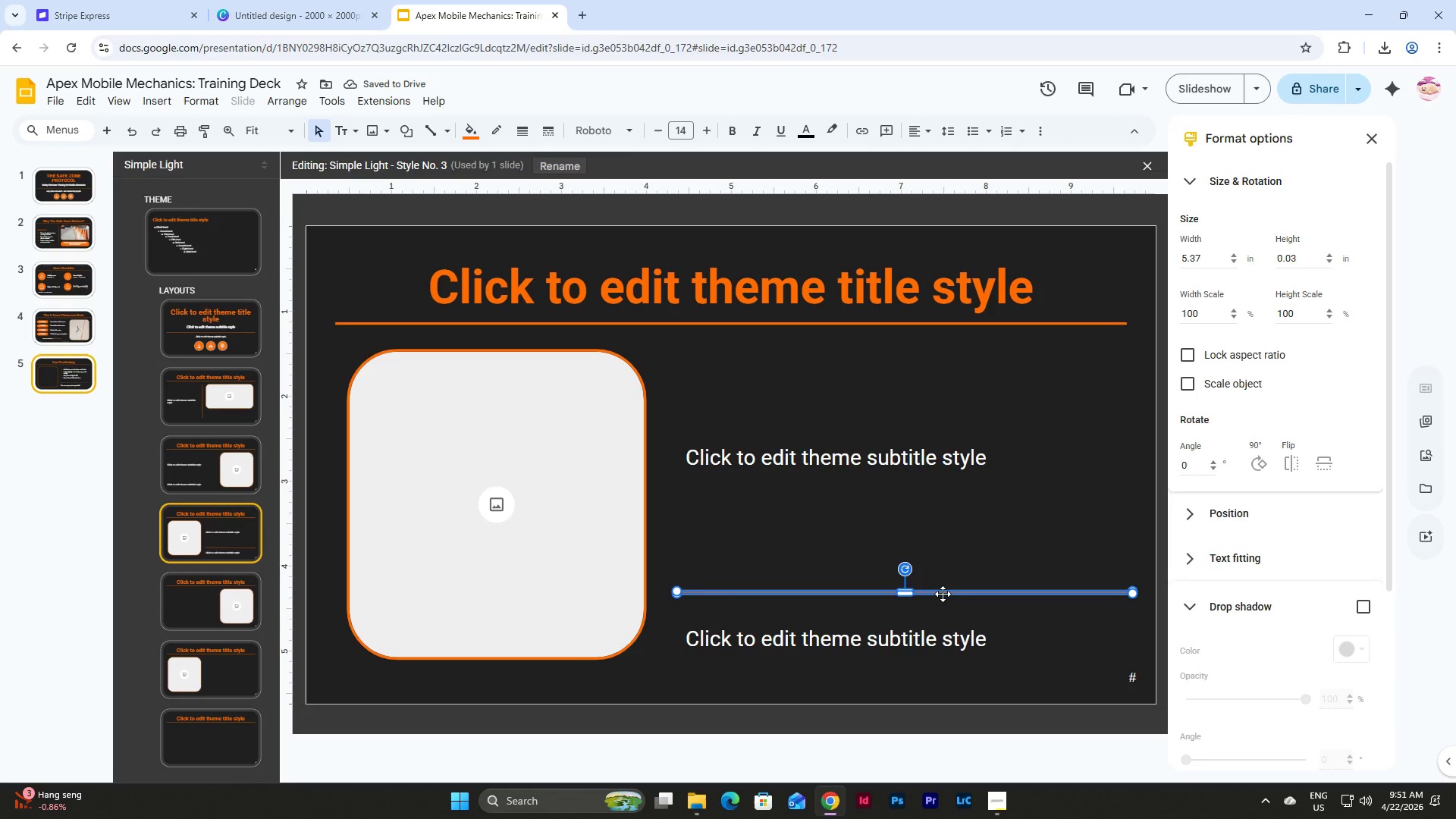 
key(Control+C)
 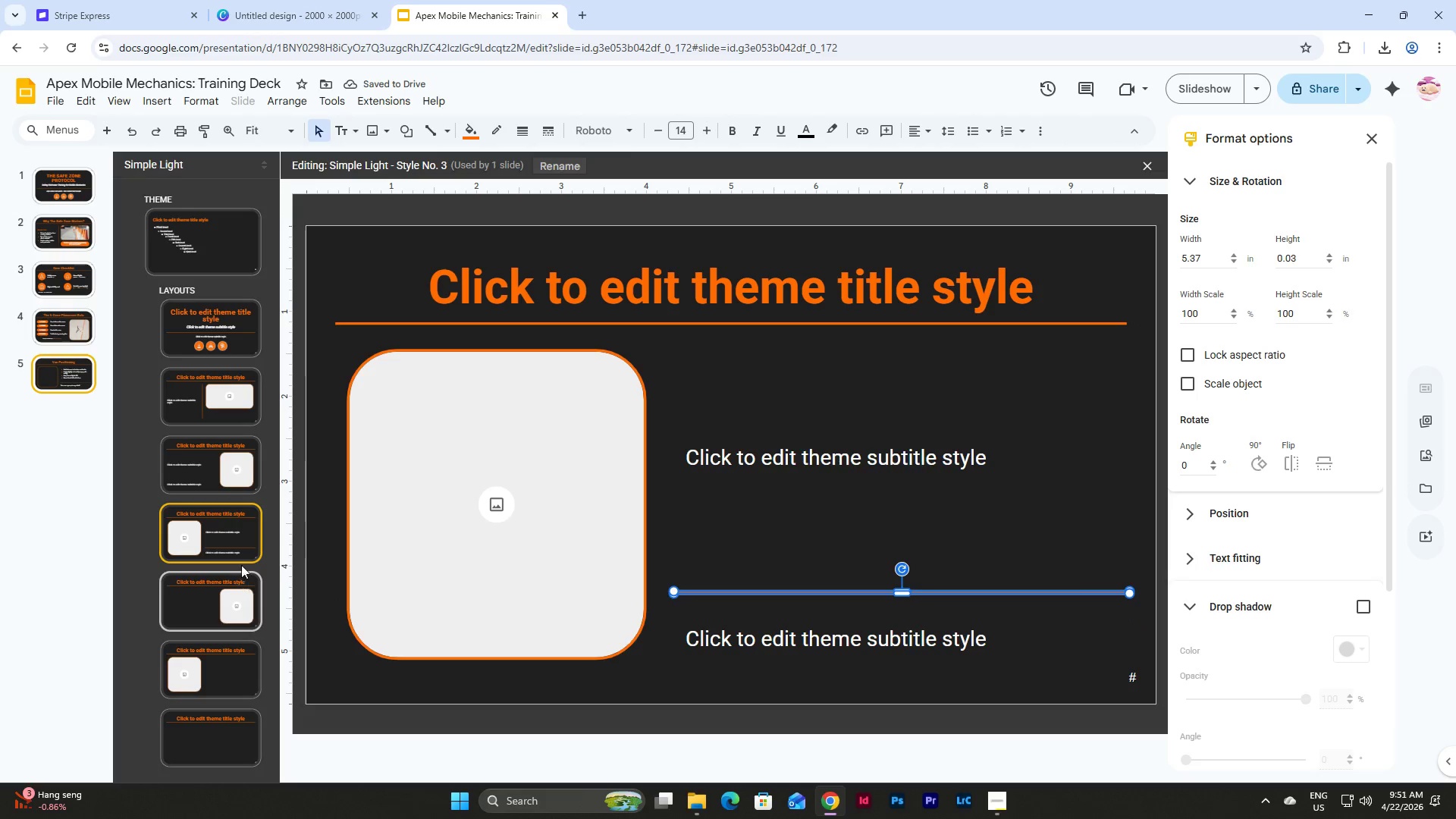 
left_click([224, 462])
 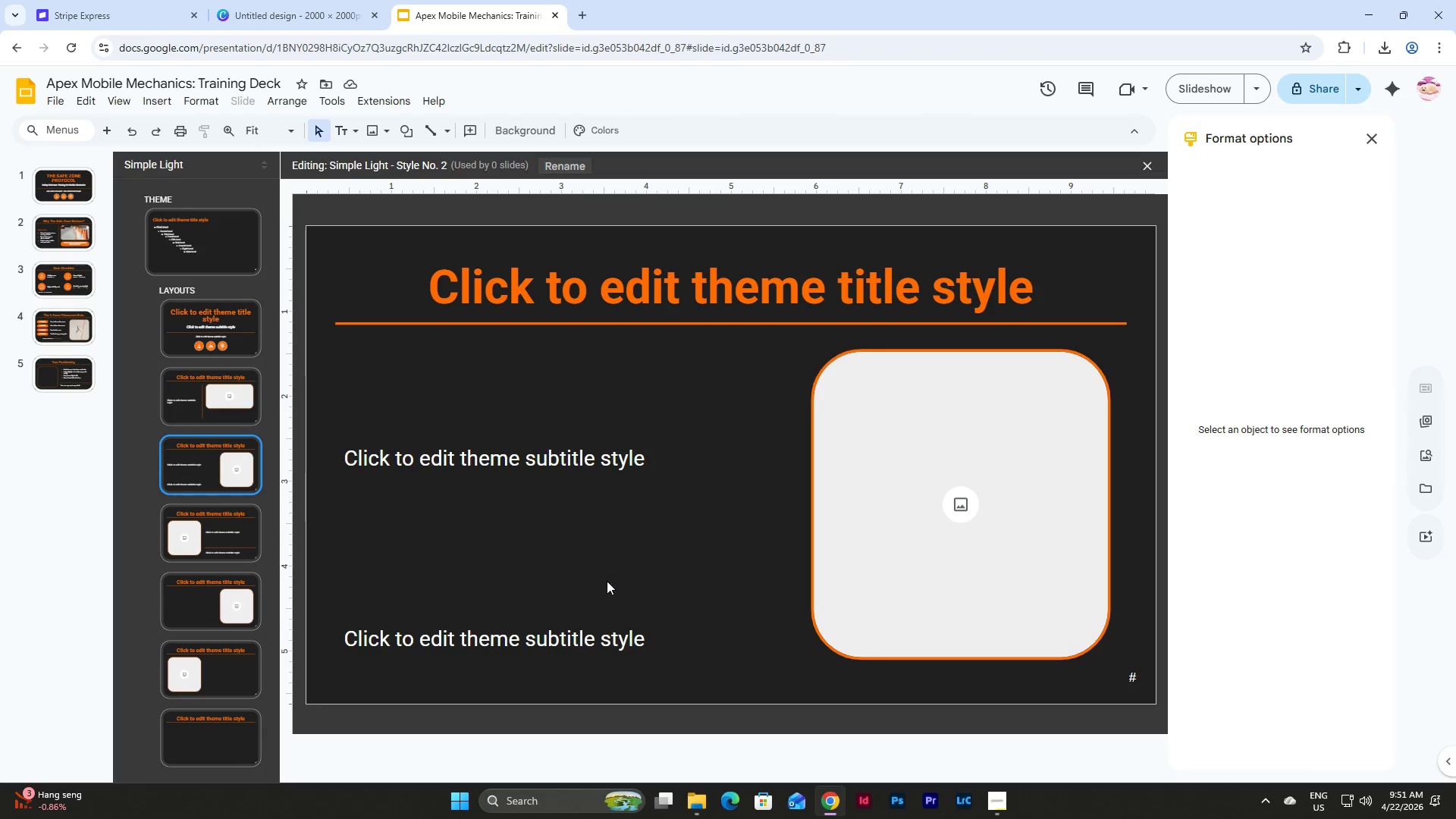 
left_click([601, 581])
 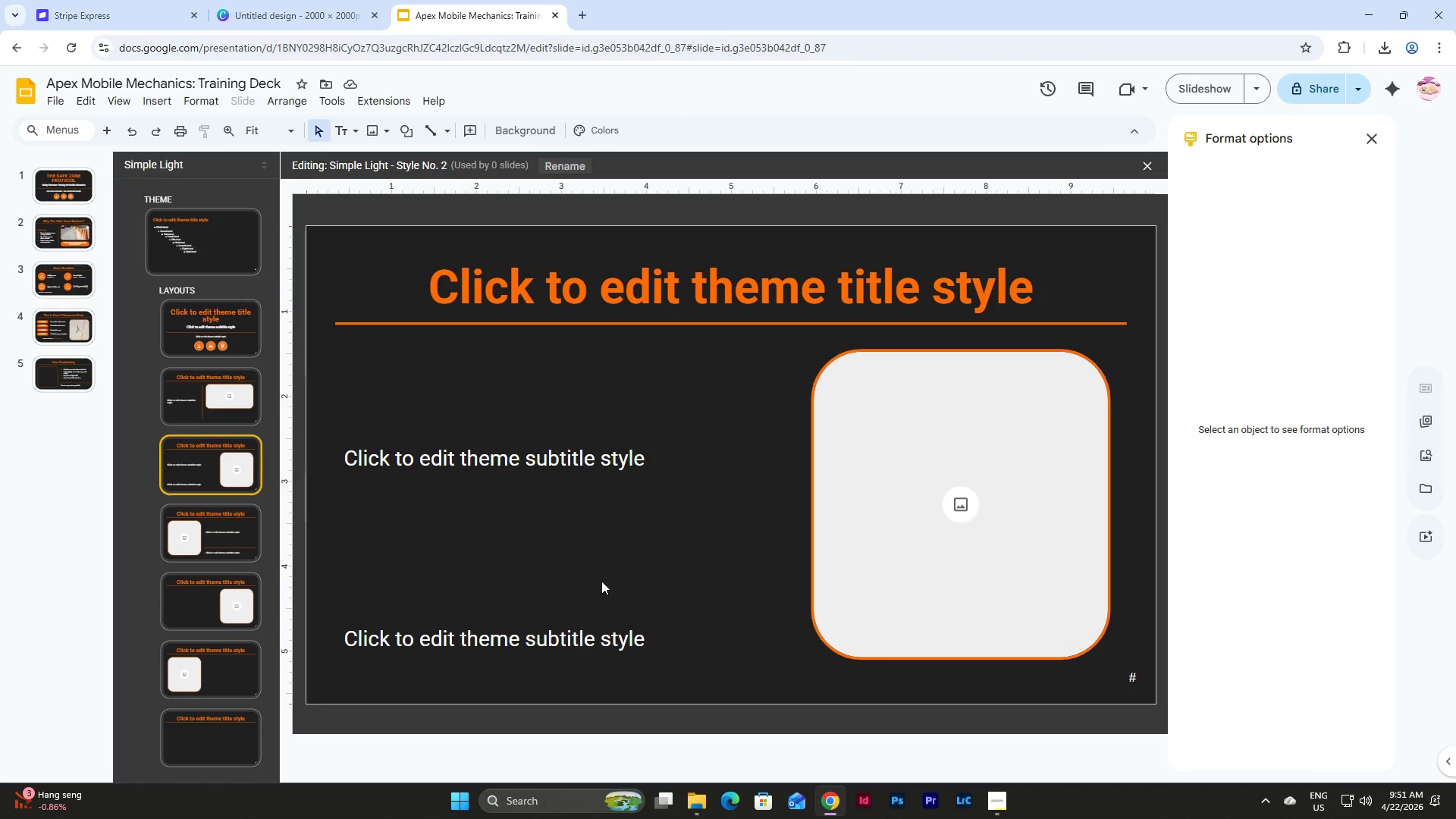 
key(Control+V)
 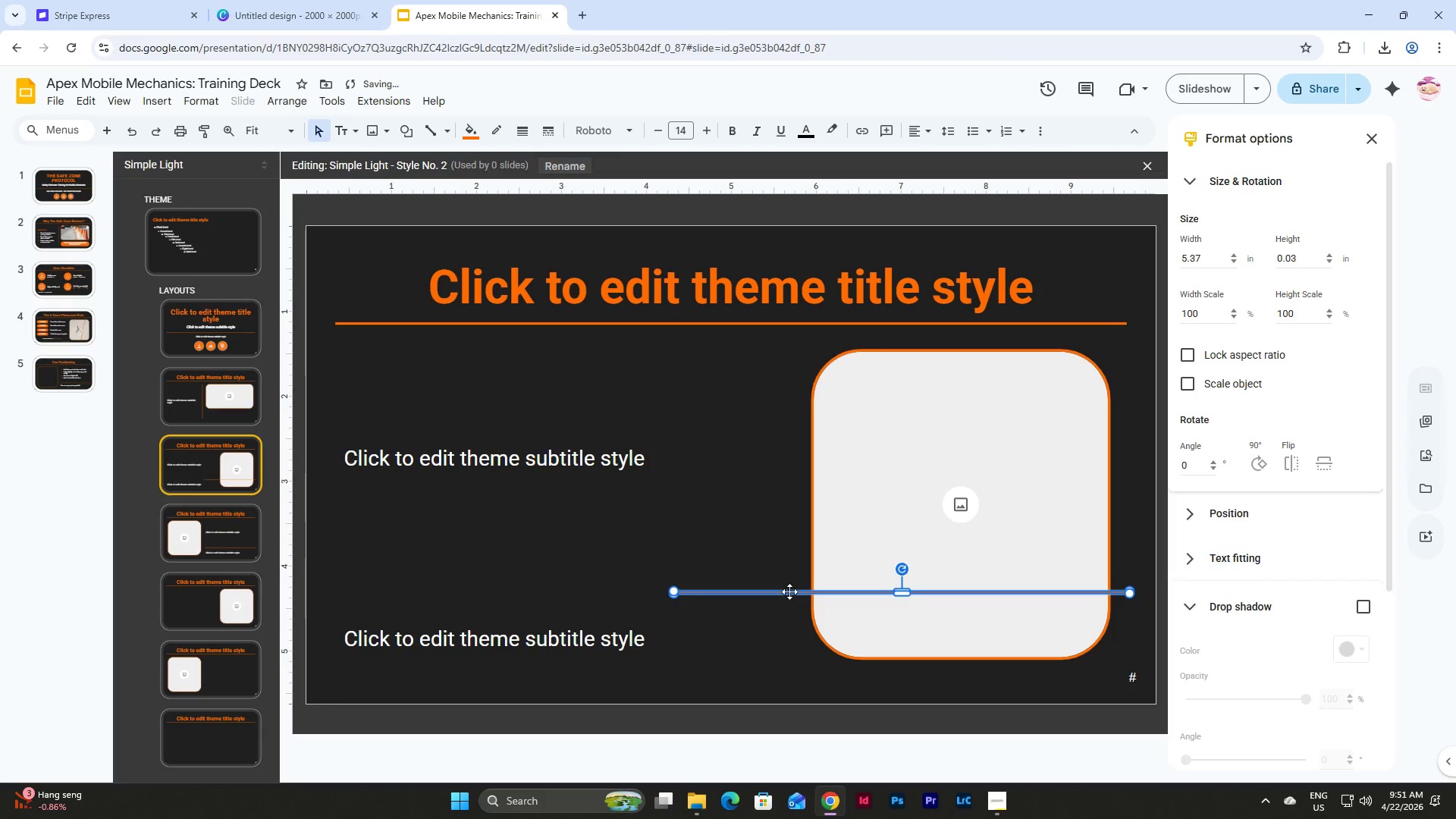 
left_click_drag(start_coordinate=[789, 592], to_coordinate=[451, 593])
 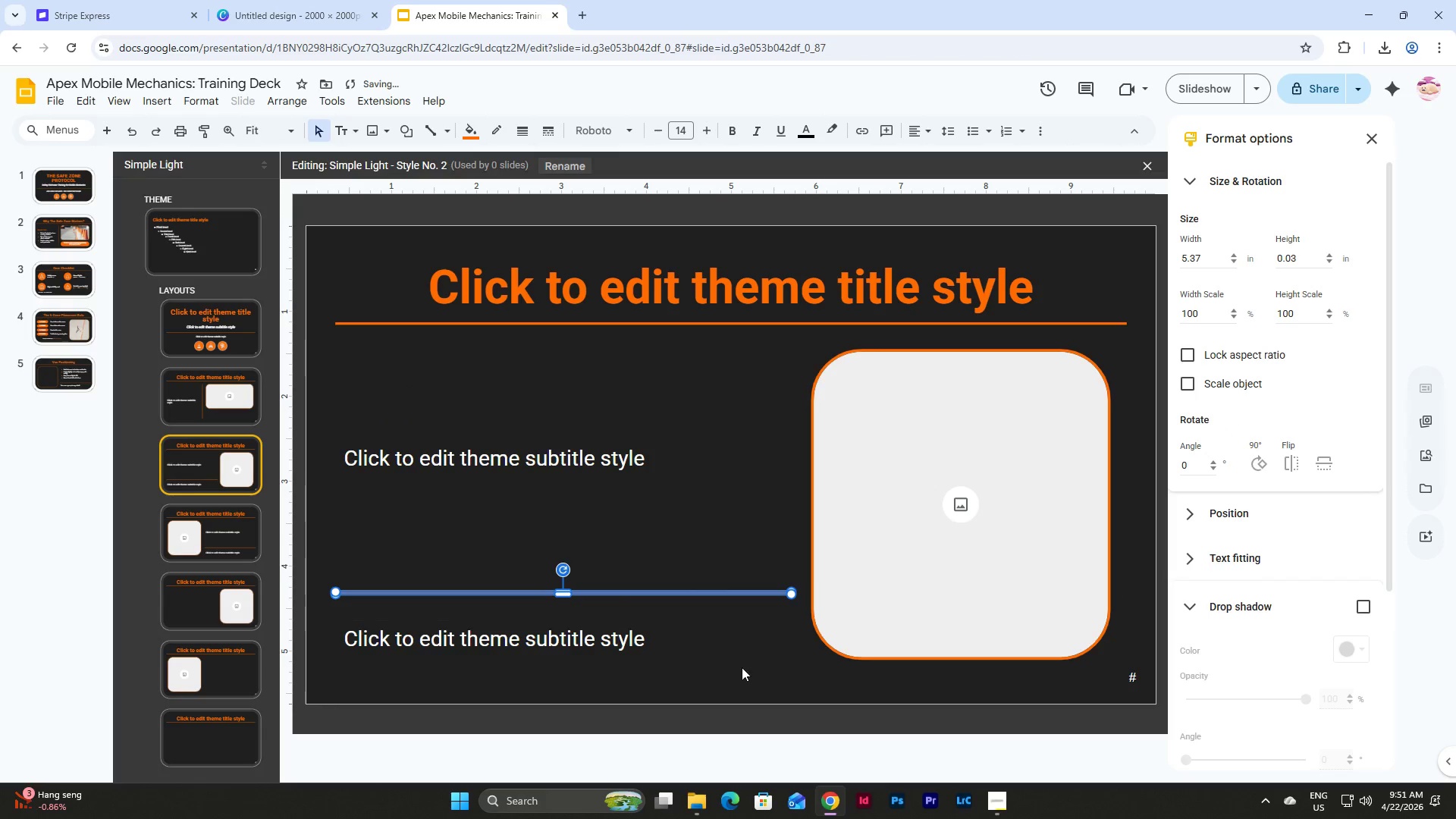 
left_click([748, 667])
 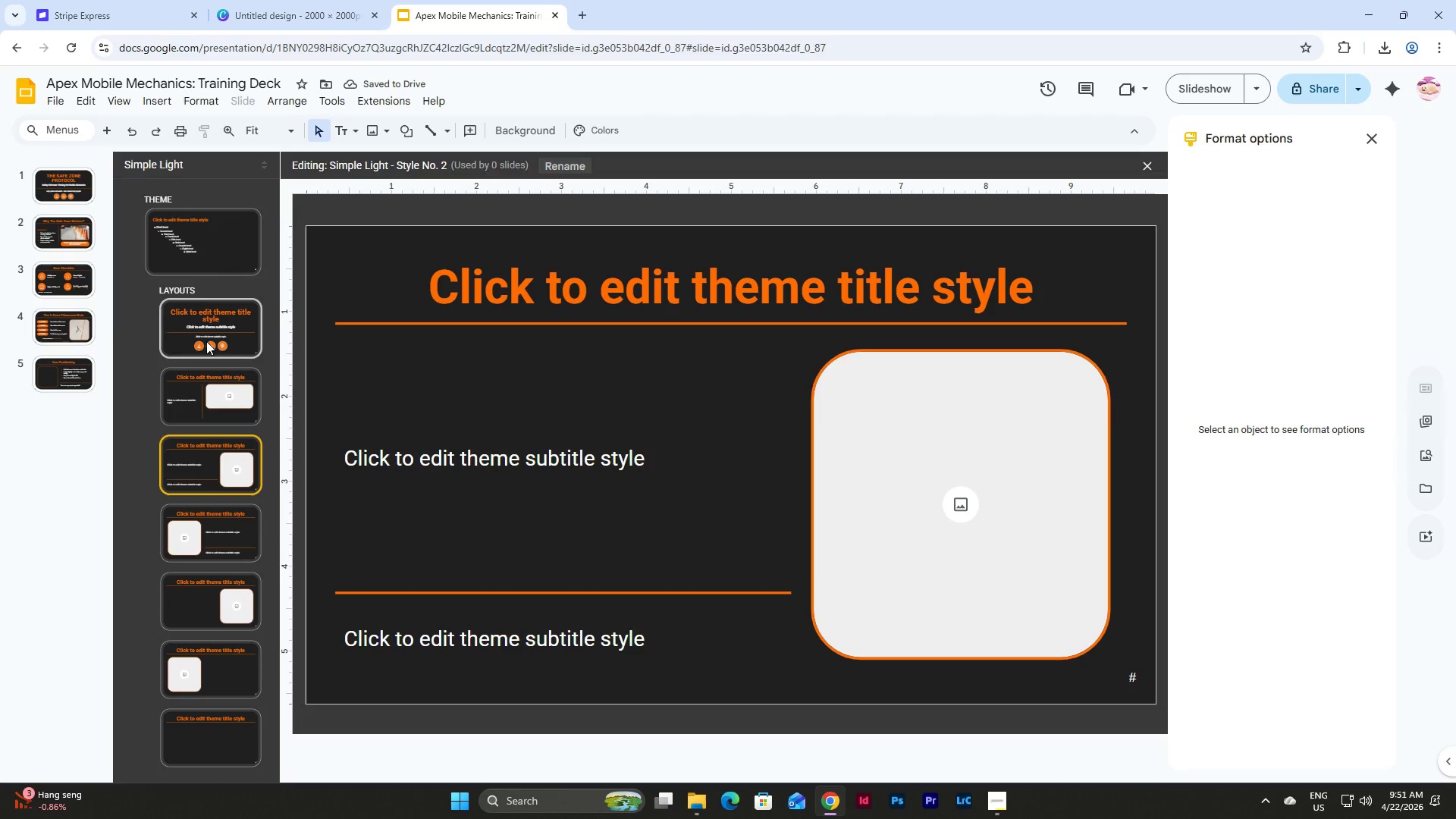 
left_click([52, 383])
 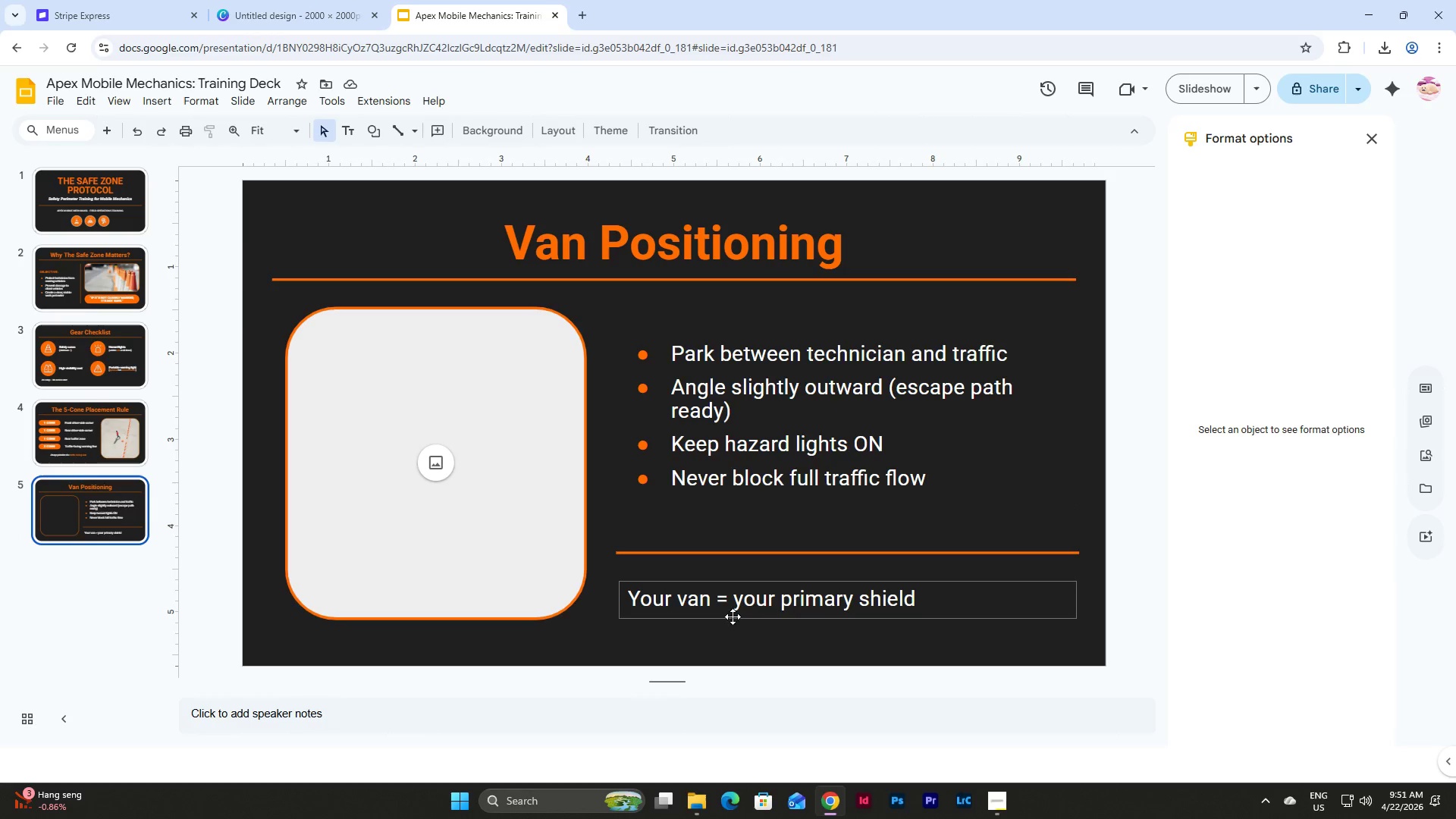 
wait(5.53)
 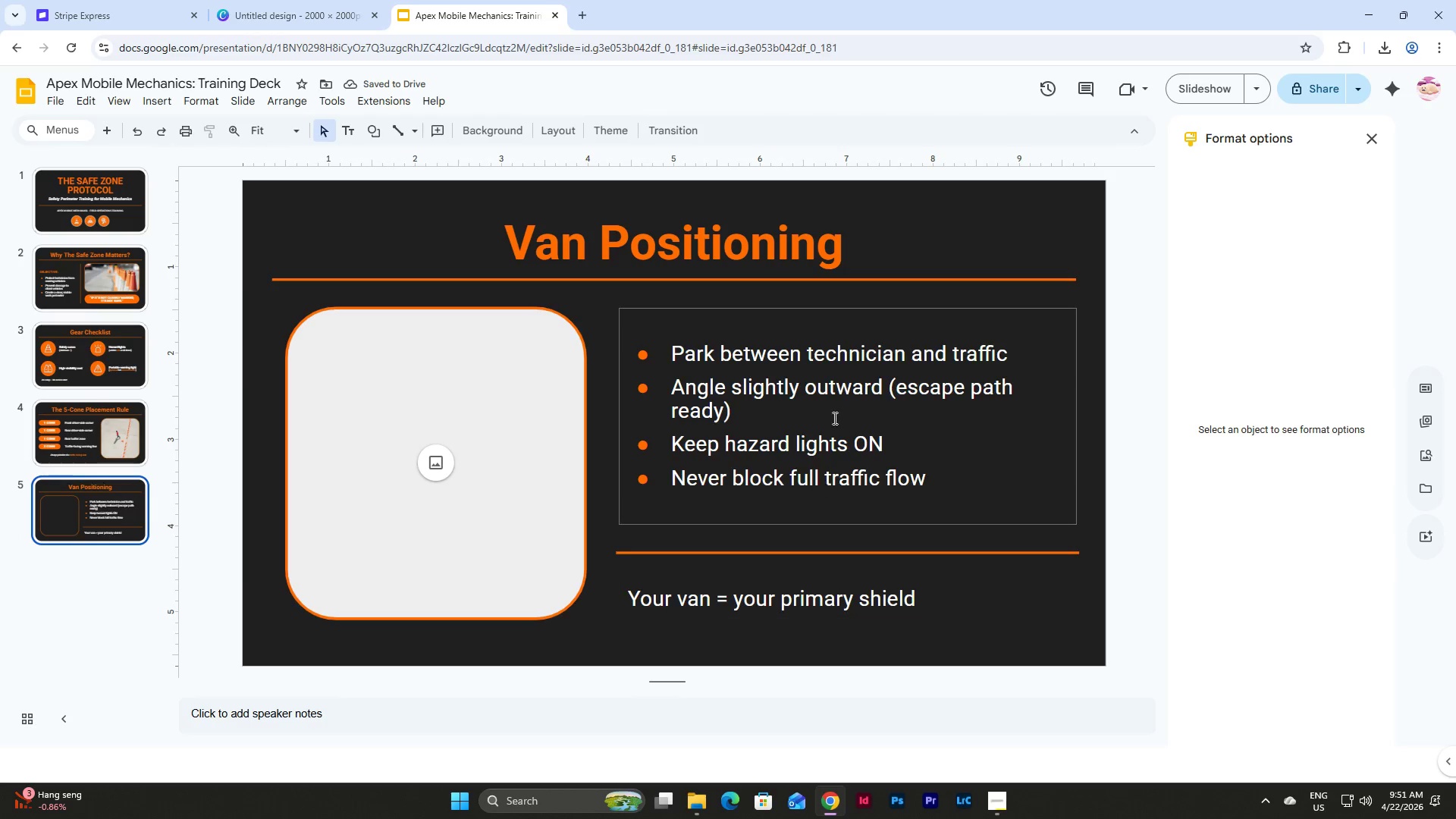 
left_click([718, 585])
 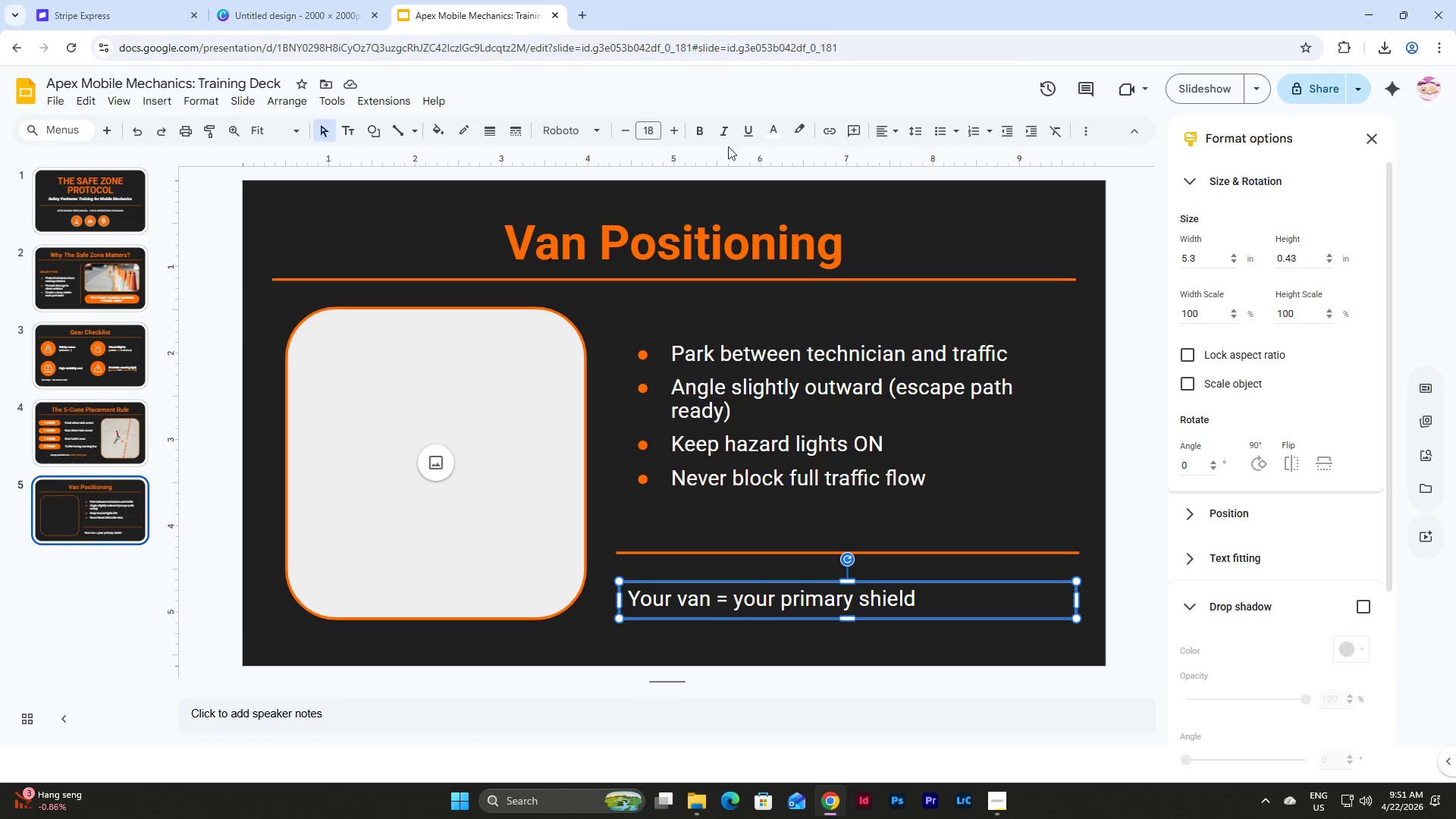 
left_click([697, 130])
 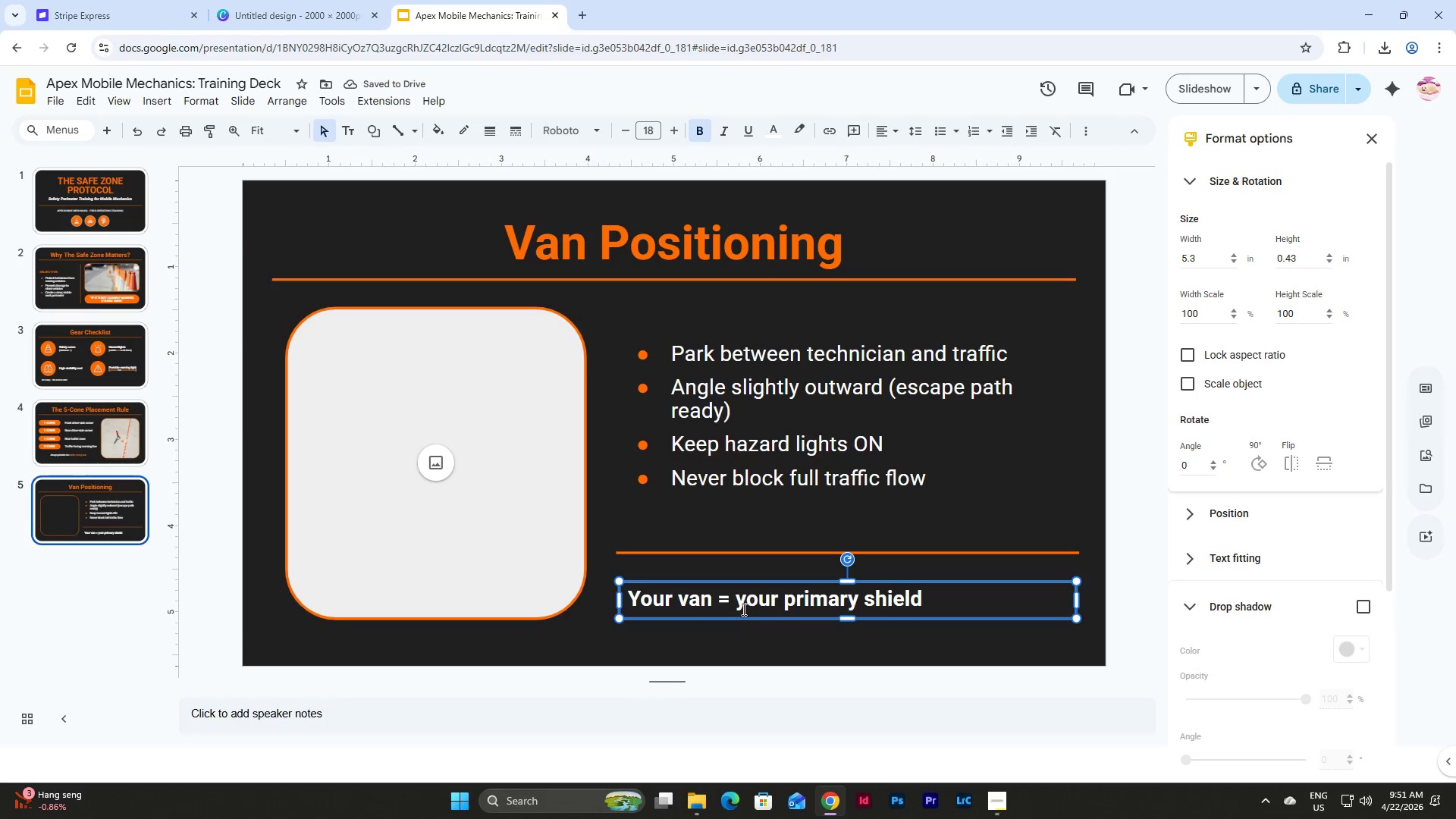 
wait(6.2)
 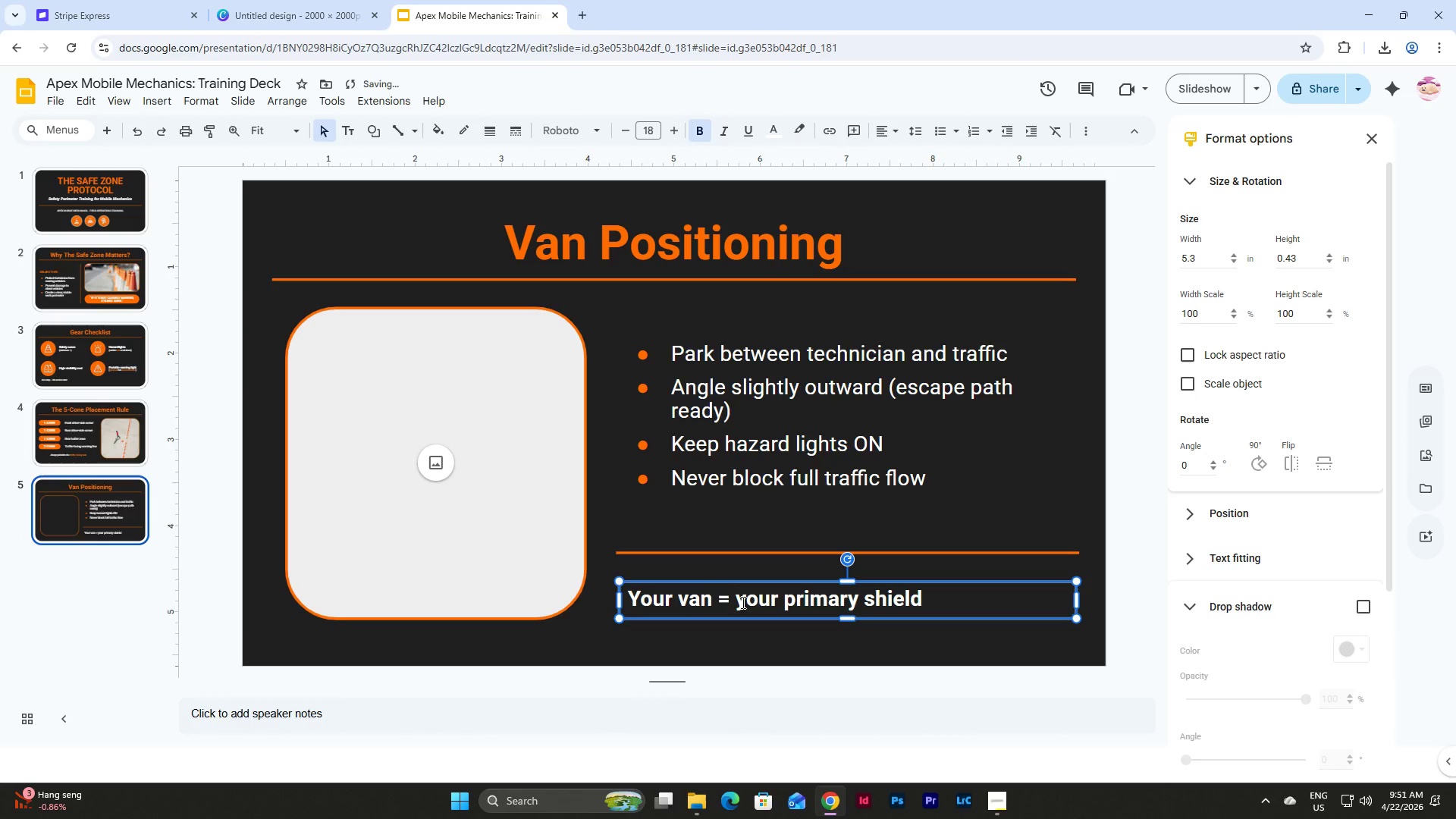 
left_click_drag(start_coordinate=[640, 600], to_coordinate=[709, 598])
 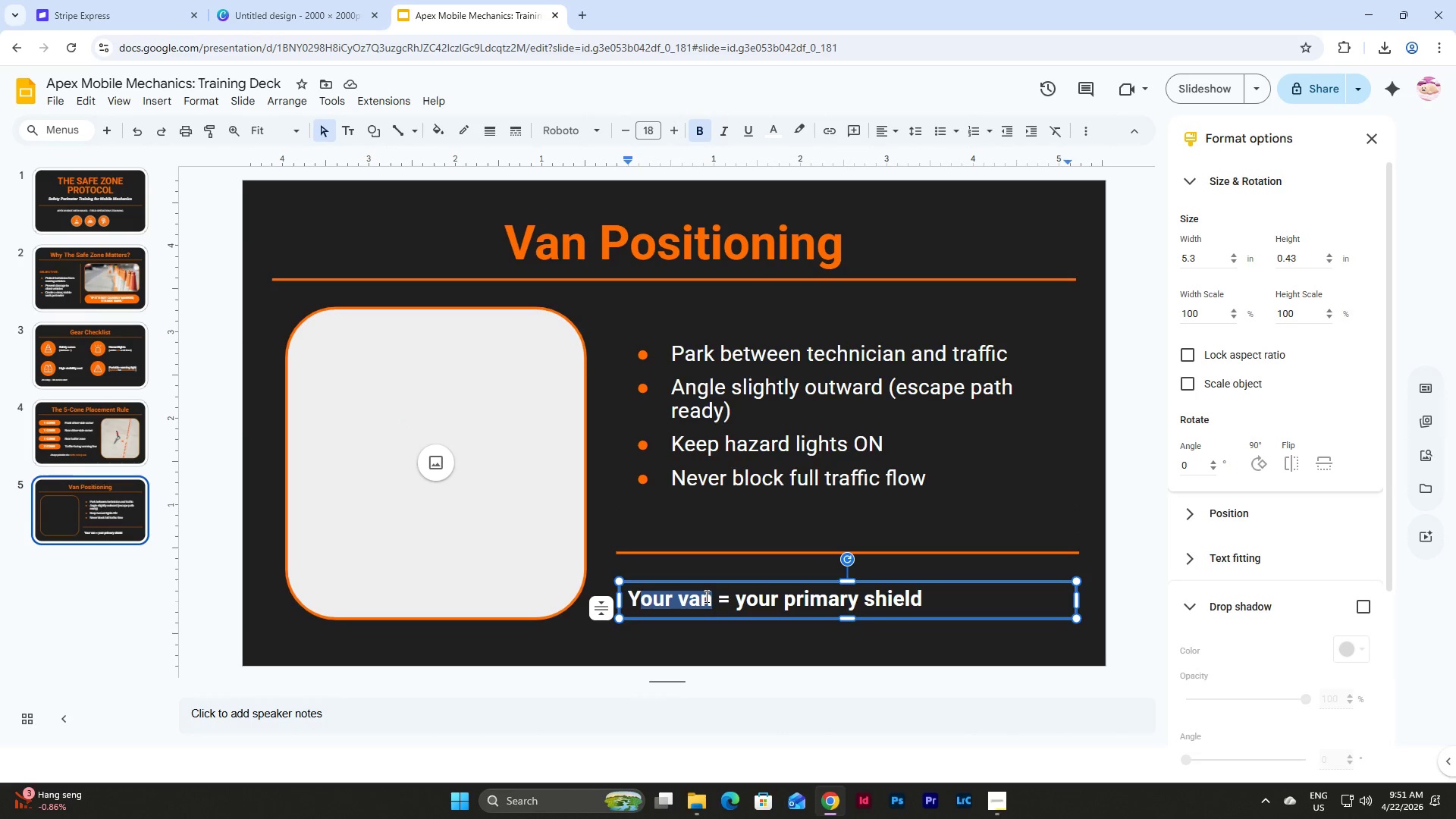 
type(OUR VAN)
 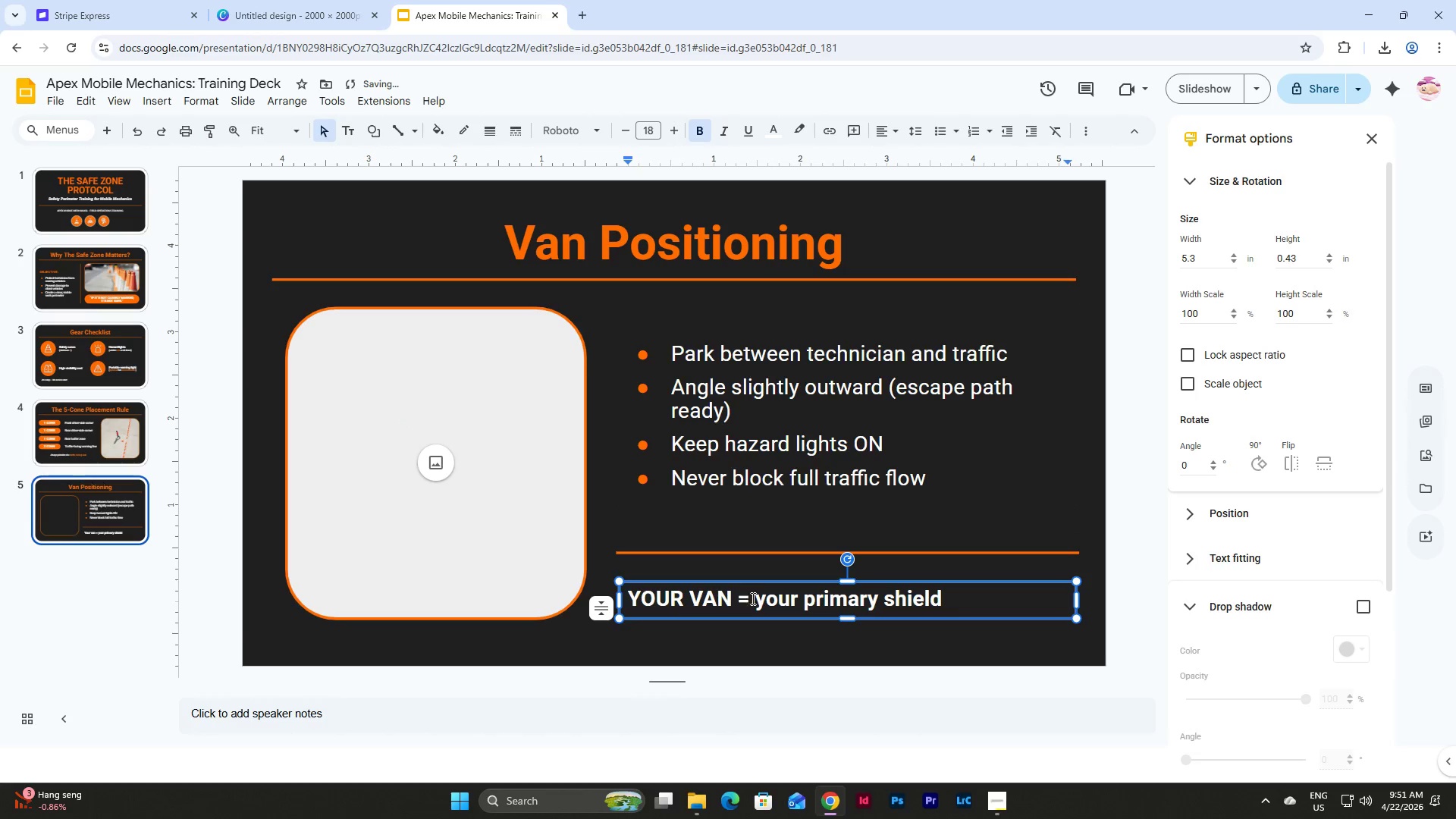 
left_click_drag(start_coordinate=[757, 600], to_coordinate=[952, 601])
 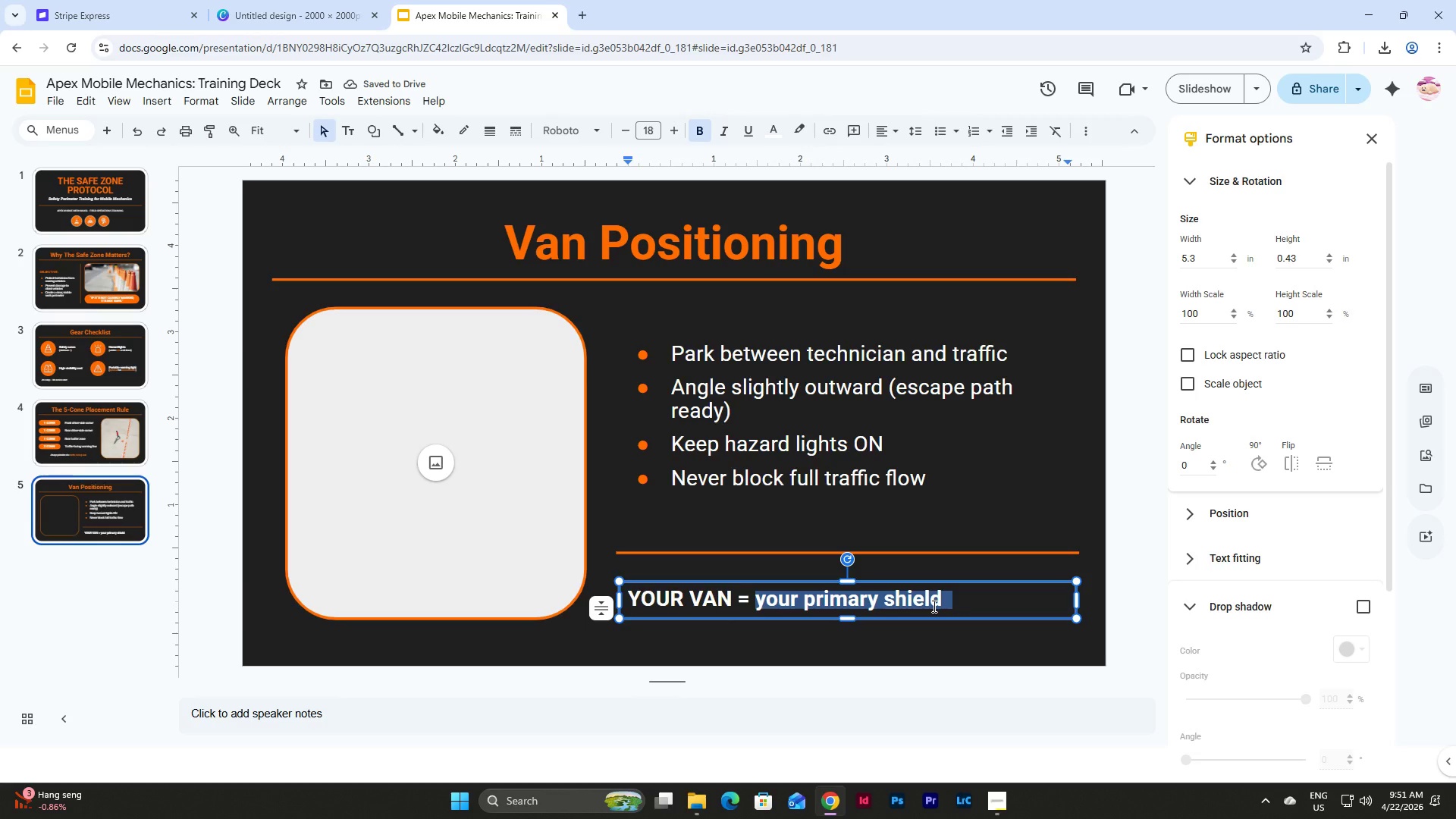 
type(YOUR R)
key(Backspace)
type(PRIMARY SHIELD)
 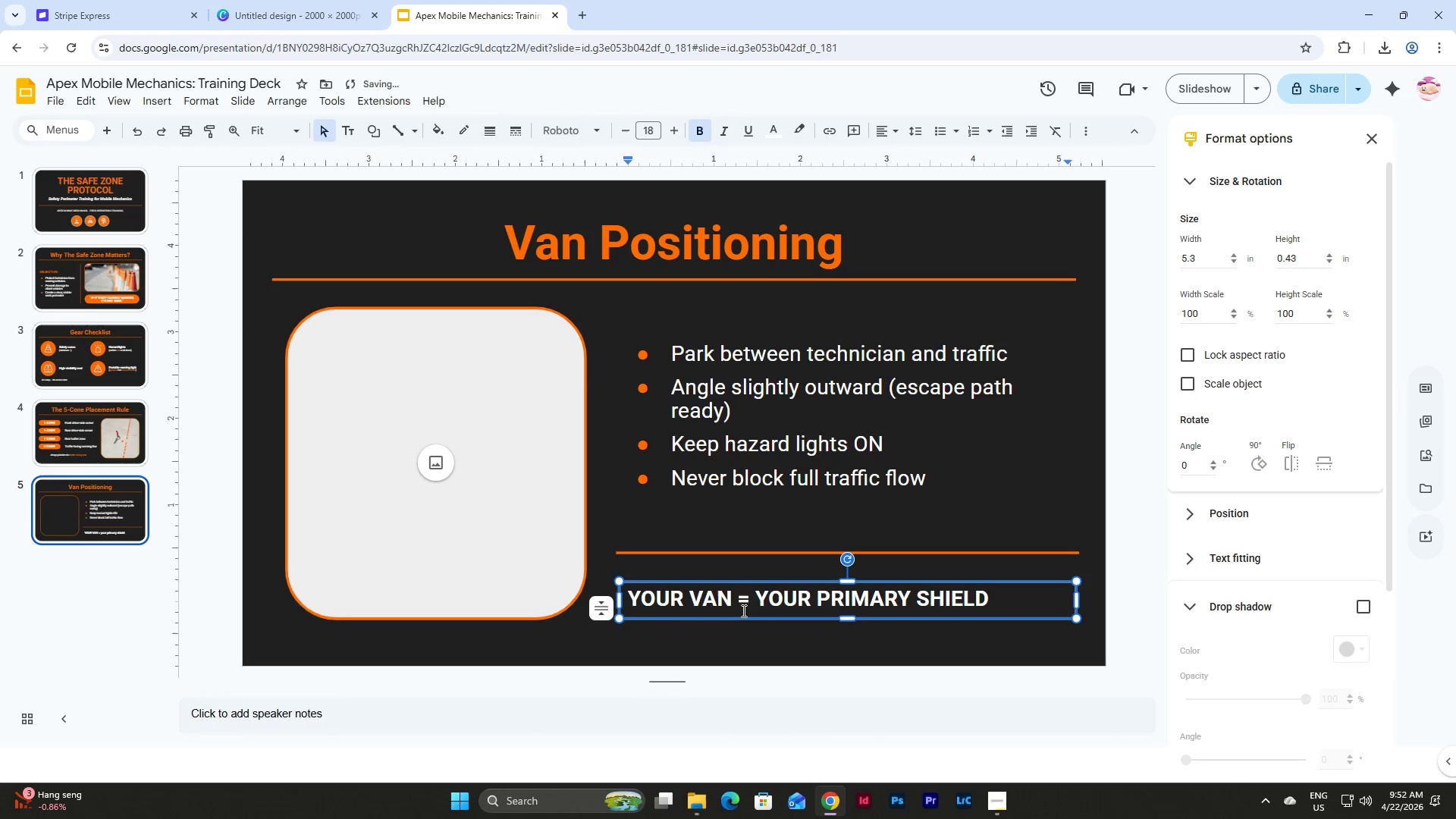 
left_click_drag(start_coordinate=[741, 598], to_coordinate=[746, 598])
 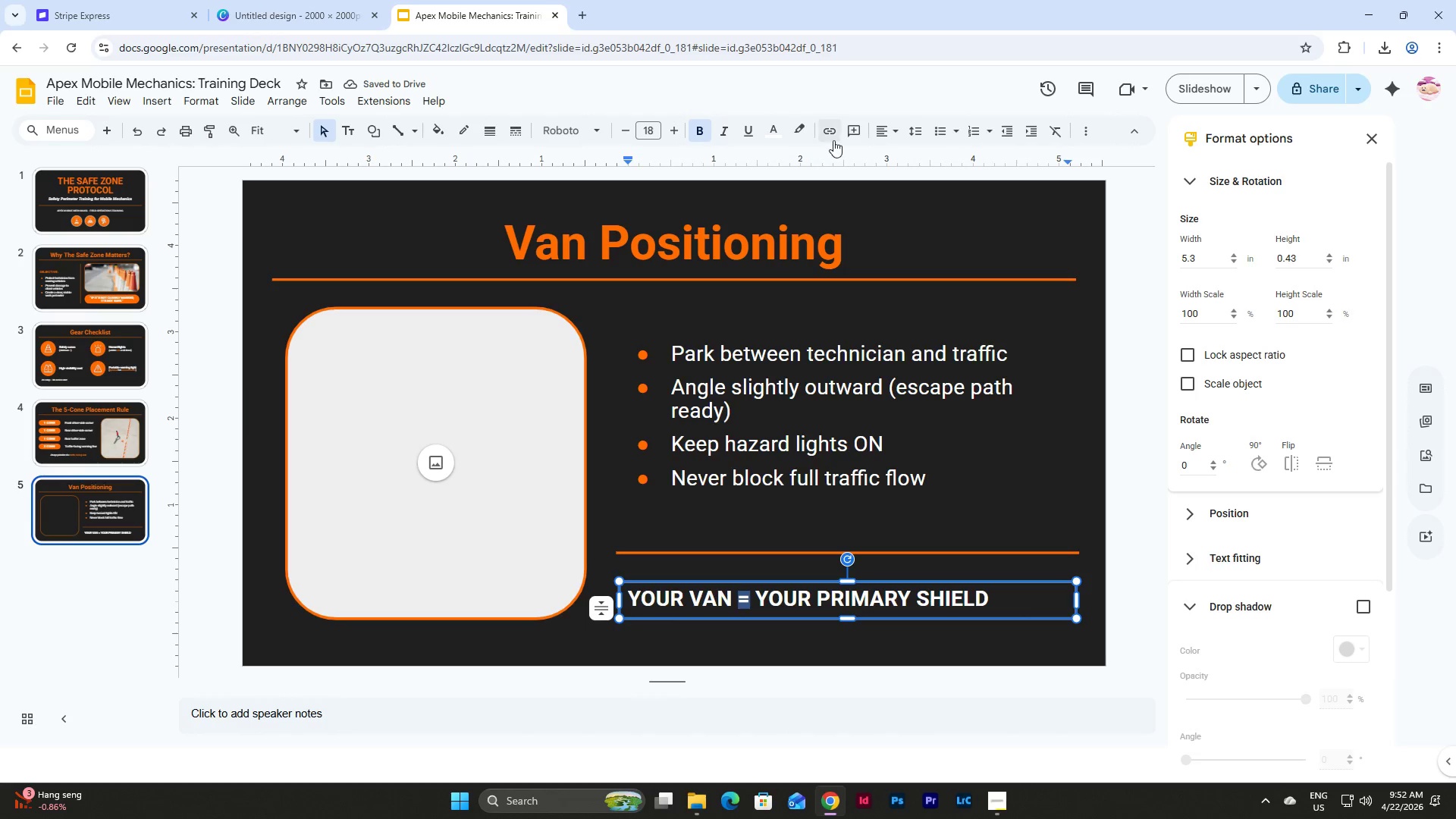 
left_click([779, 133])
 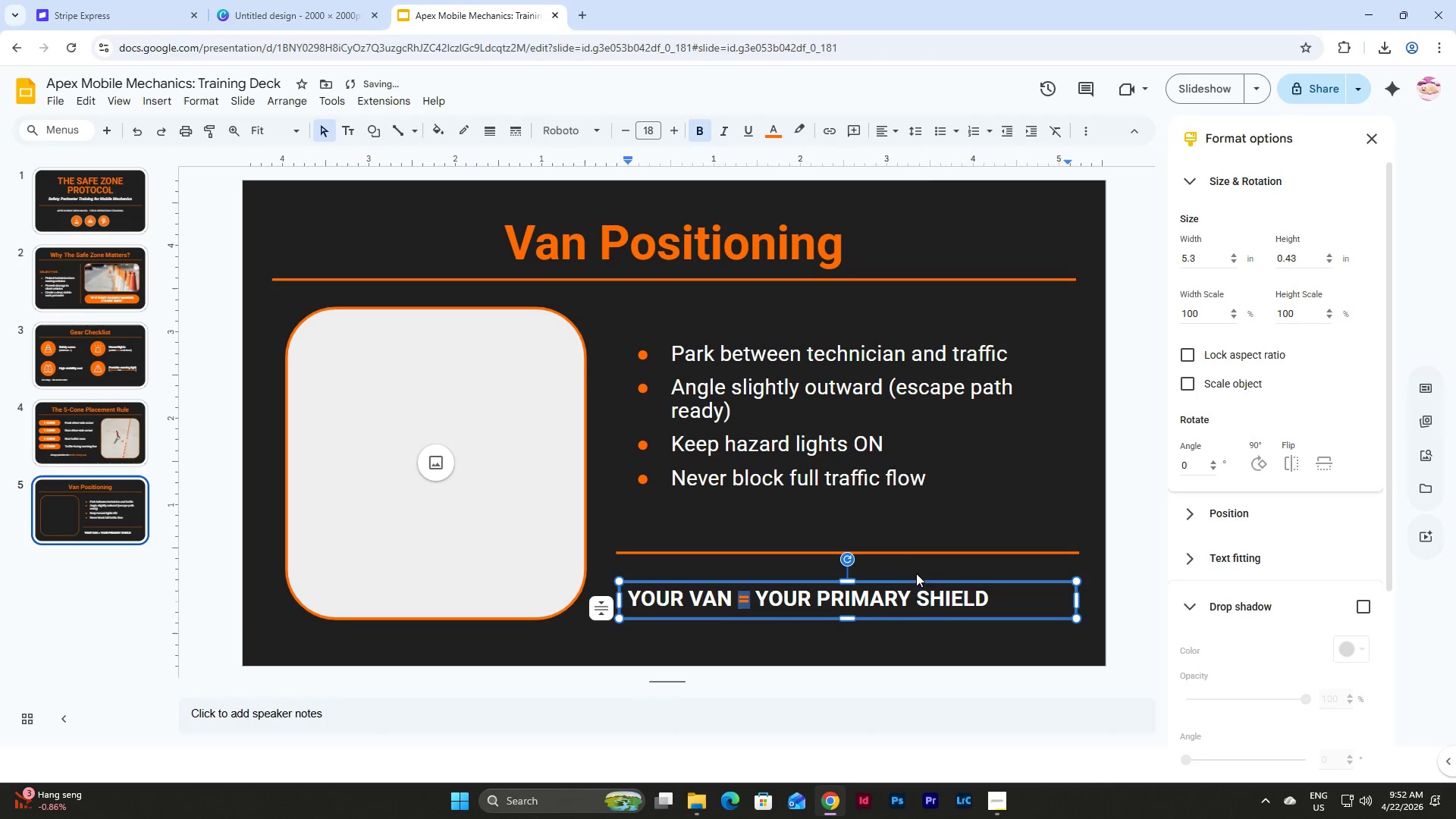 
left_click([911, 583])
 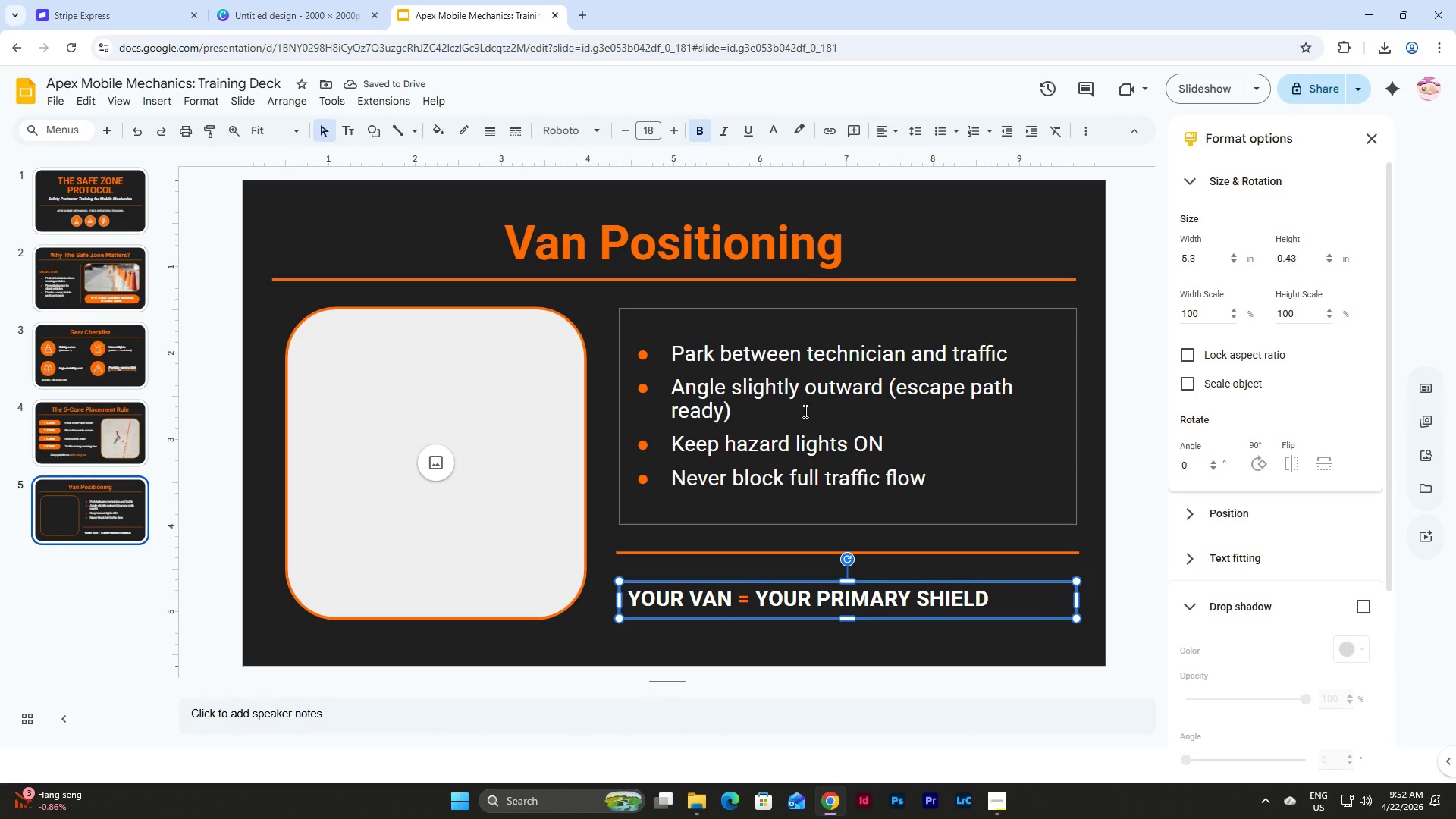 
left_click([915, 639])
 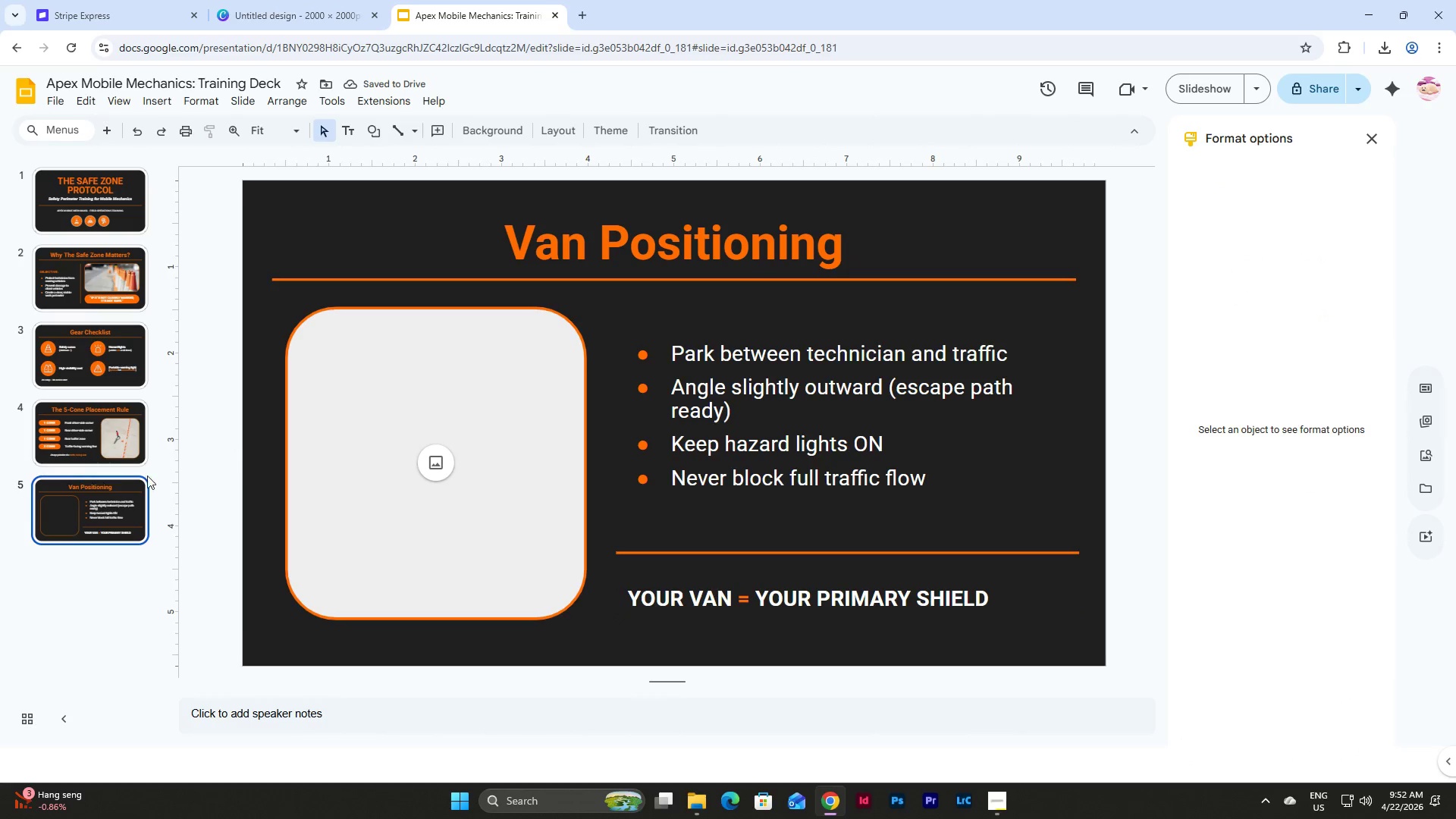 
left_click([108, 431])
 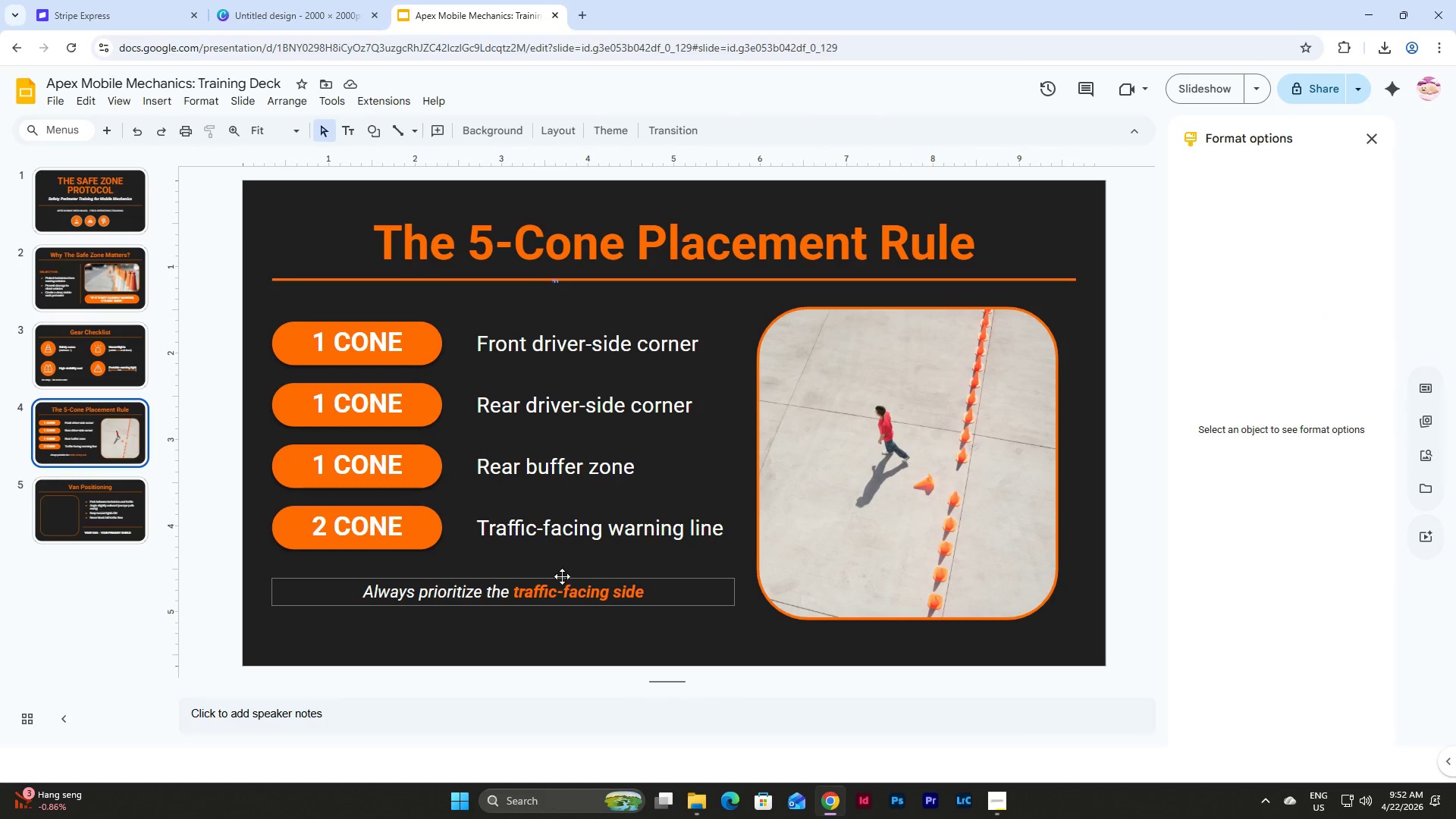 
left_click([562, 576])
 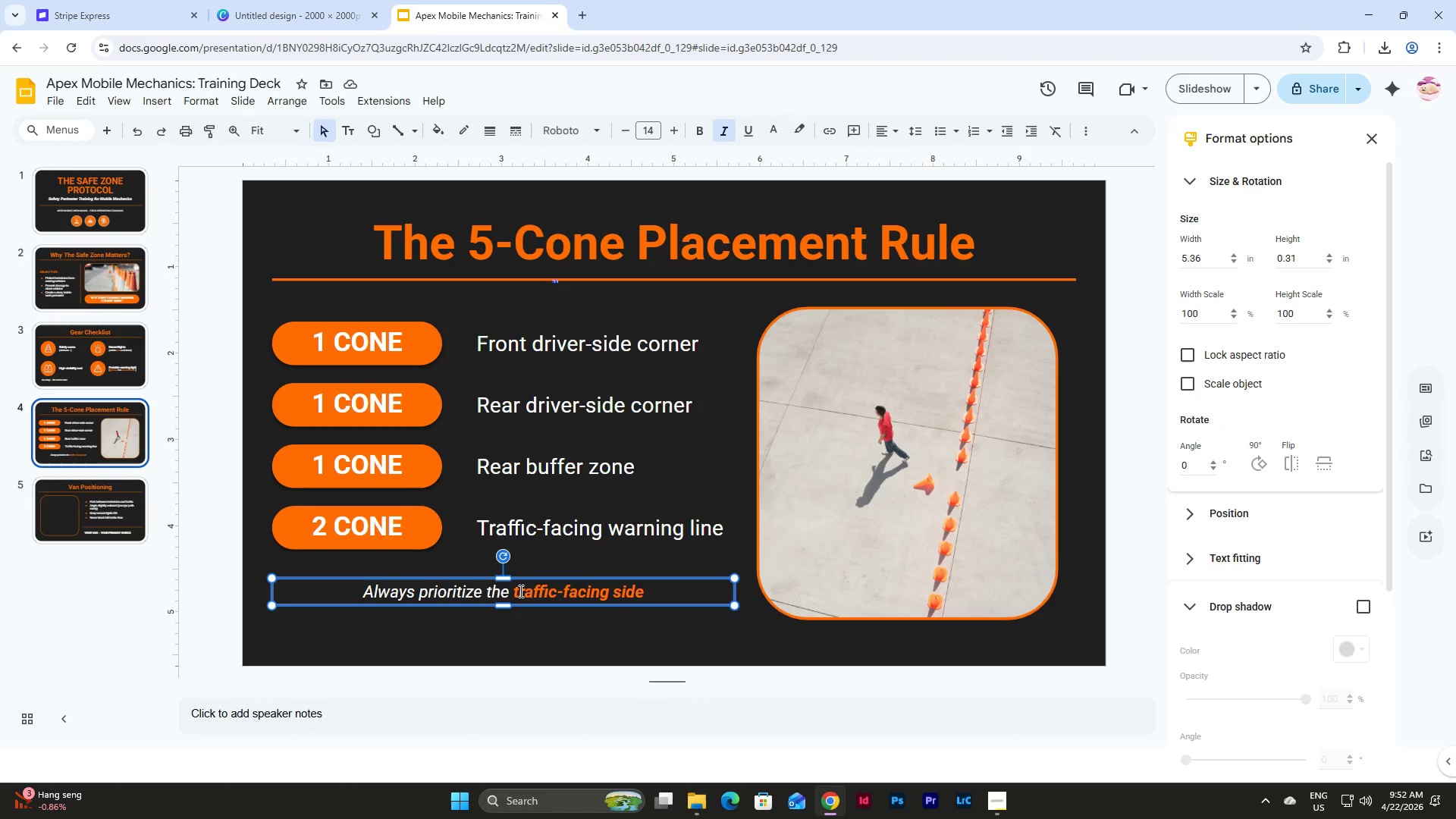 
left_click_drag(start_coordinate=[506, 606], to_coordinate=[505, 620])
 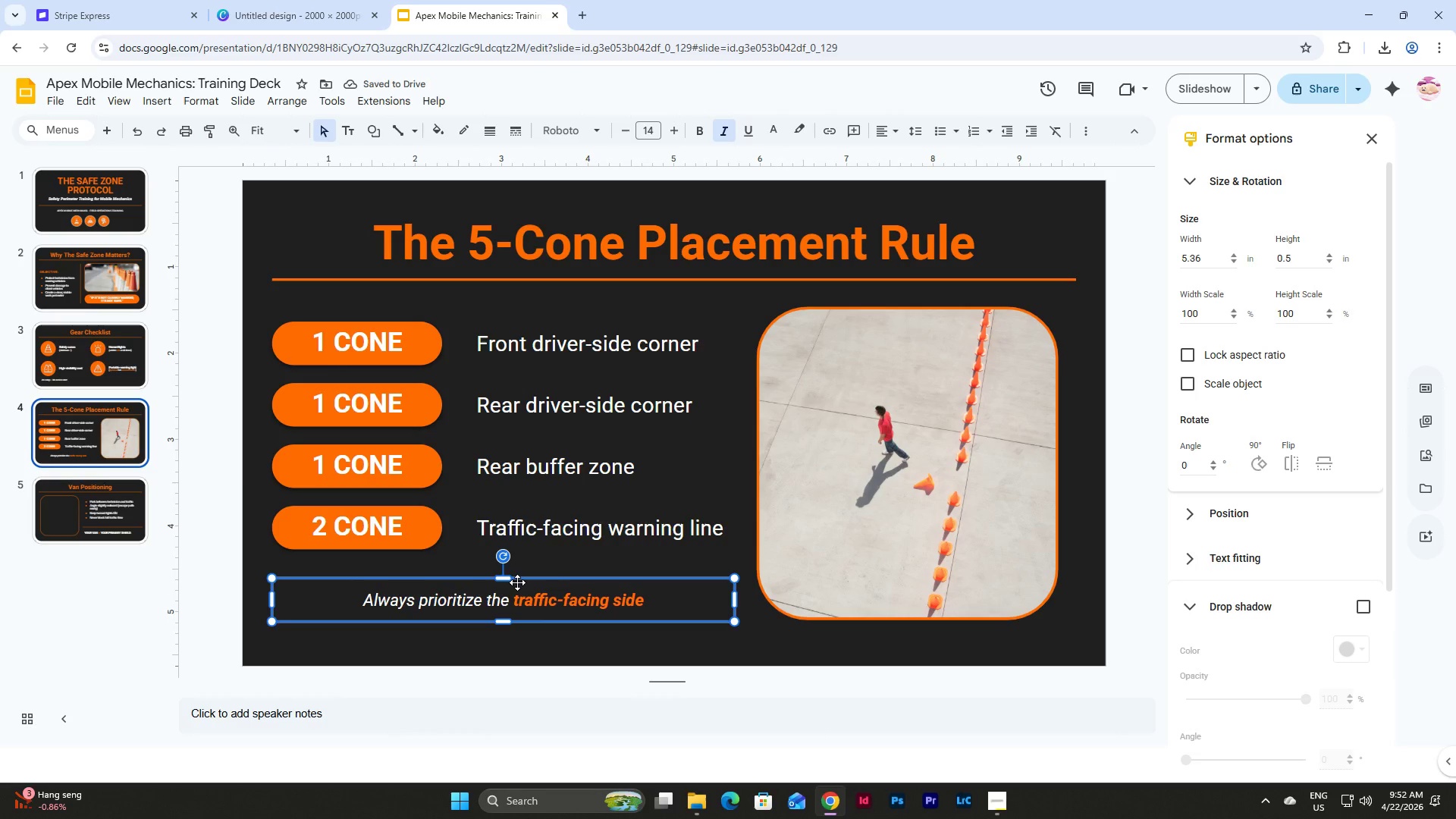 
wait(10.19)
 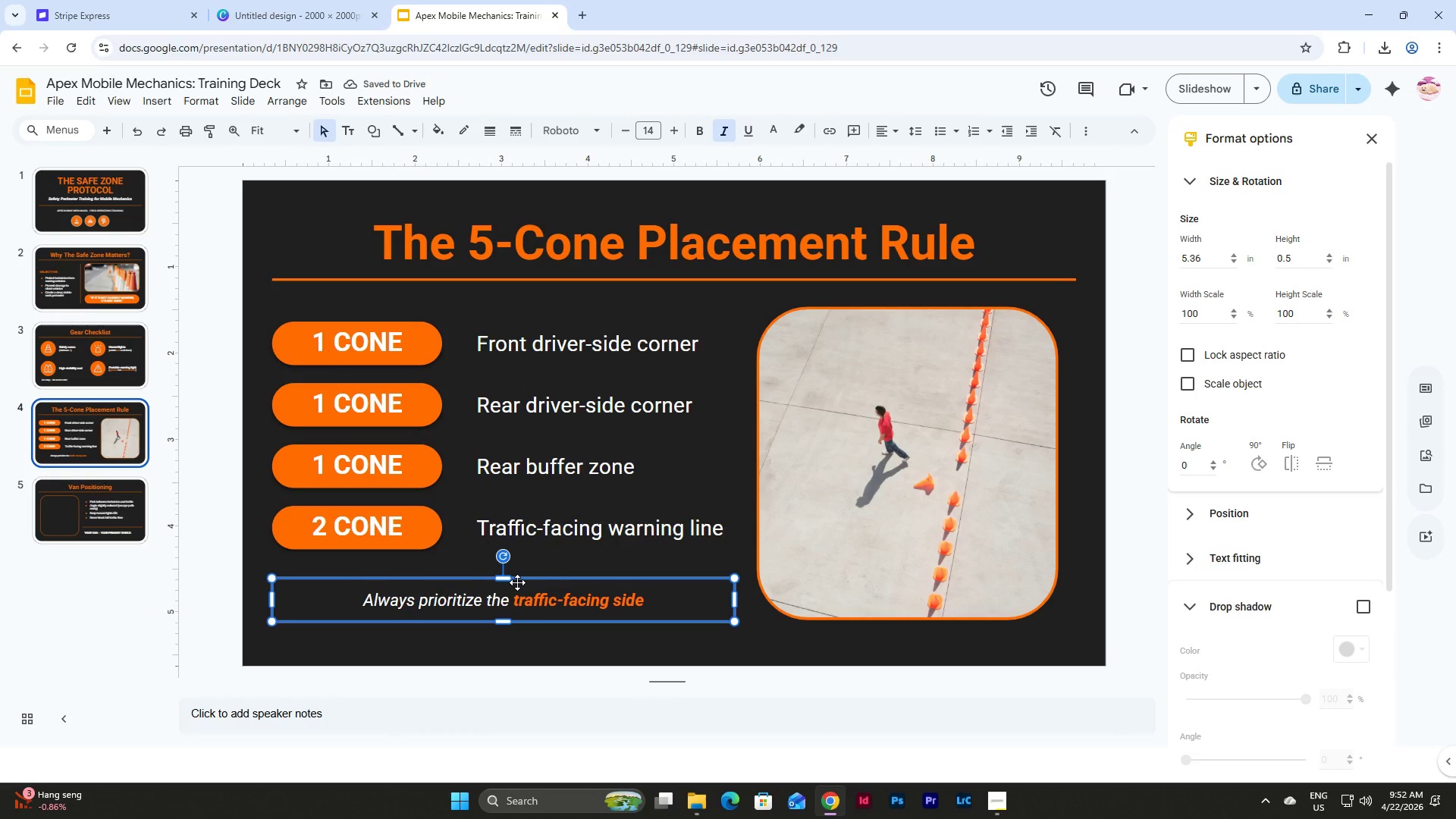 
left_click([92, 427])
 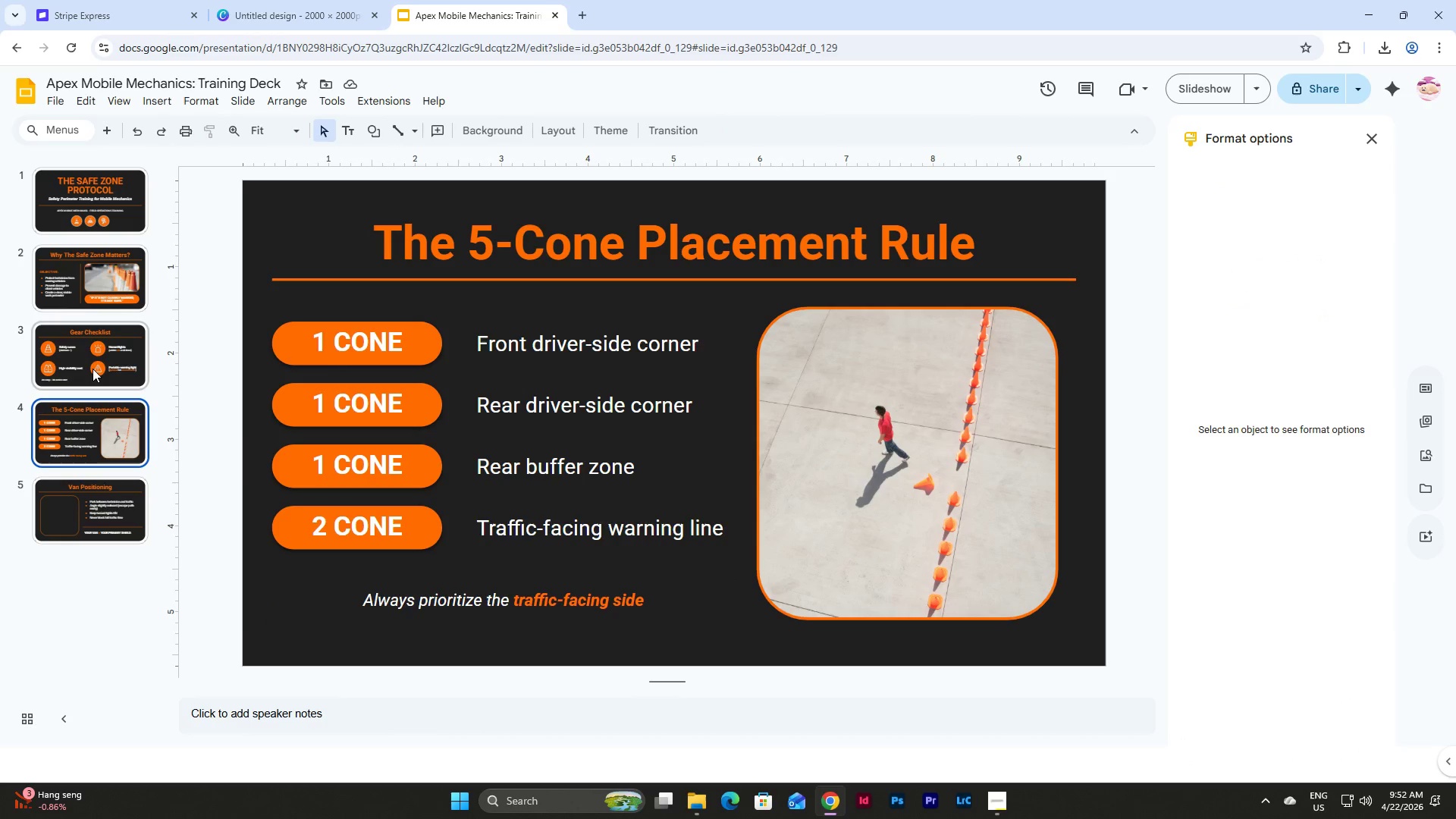 
left_click([93, 368])
 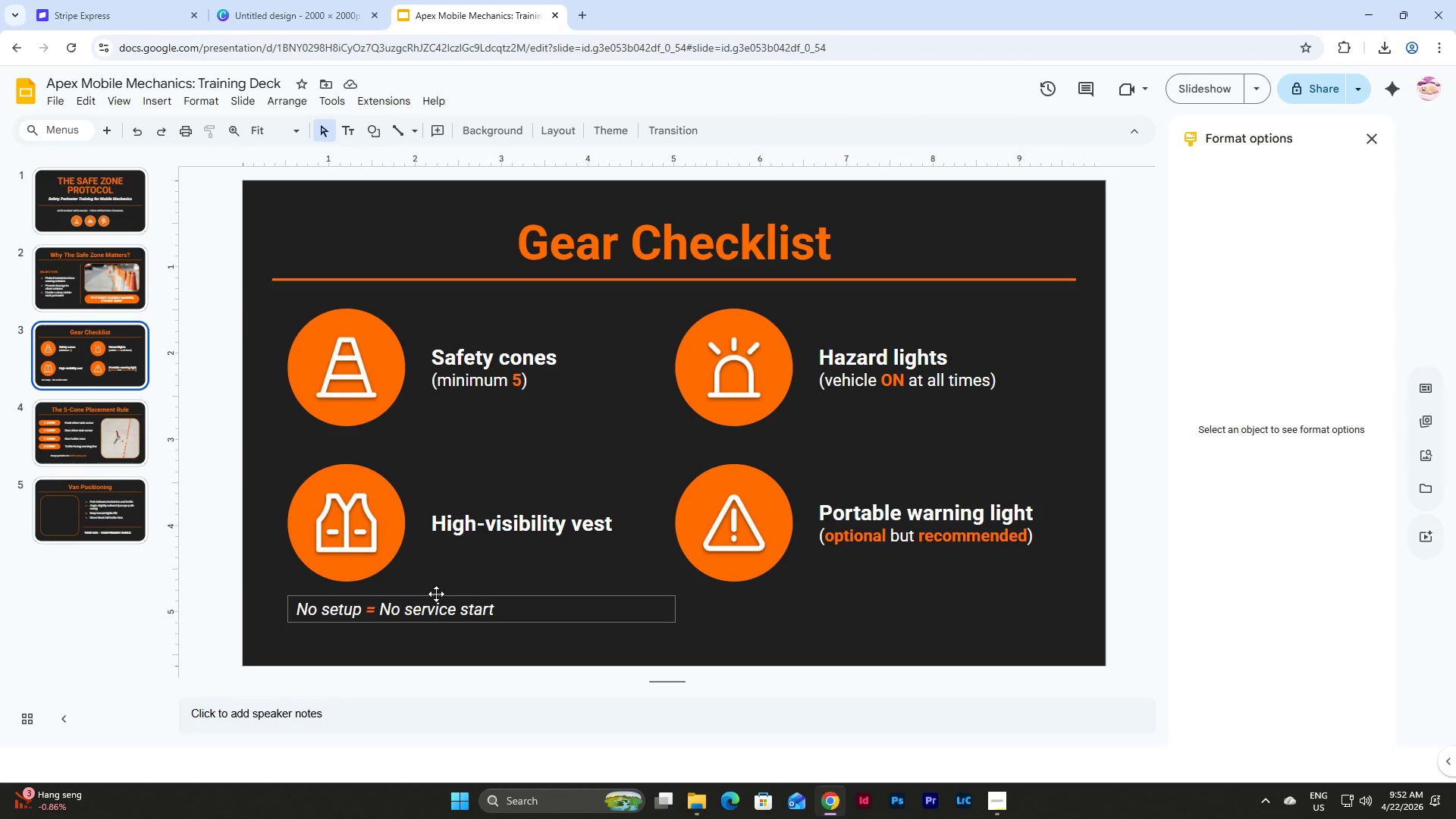 
left_click([436, 597])
 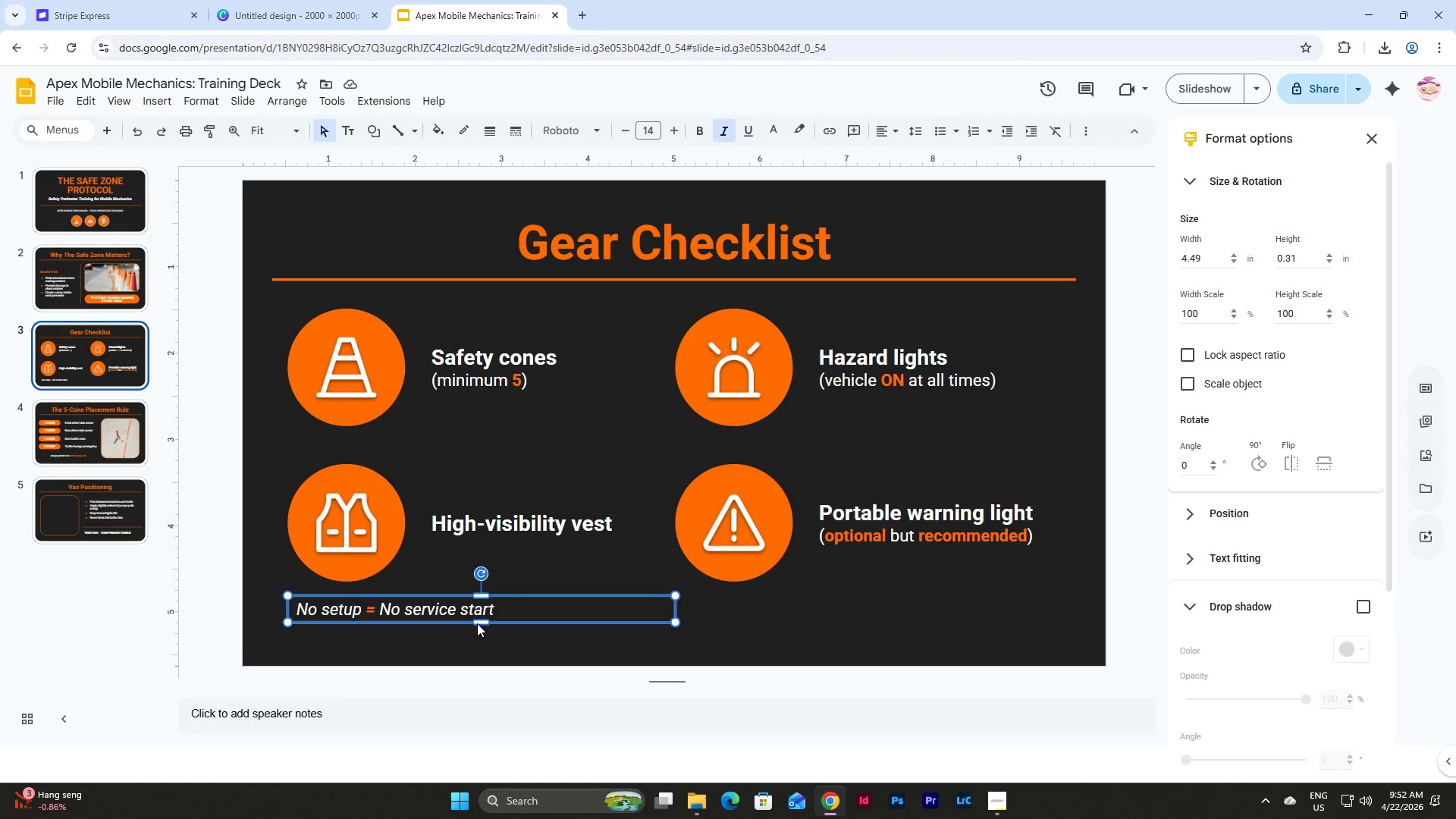 
left_click_drag(start_coordinate=[478, 623], to_coordinate=[478, 629])
 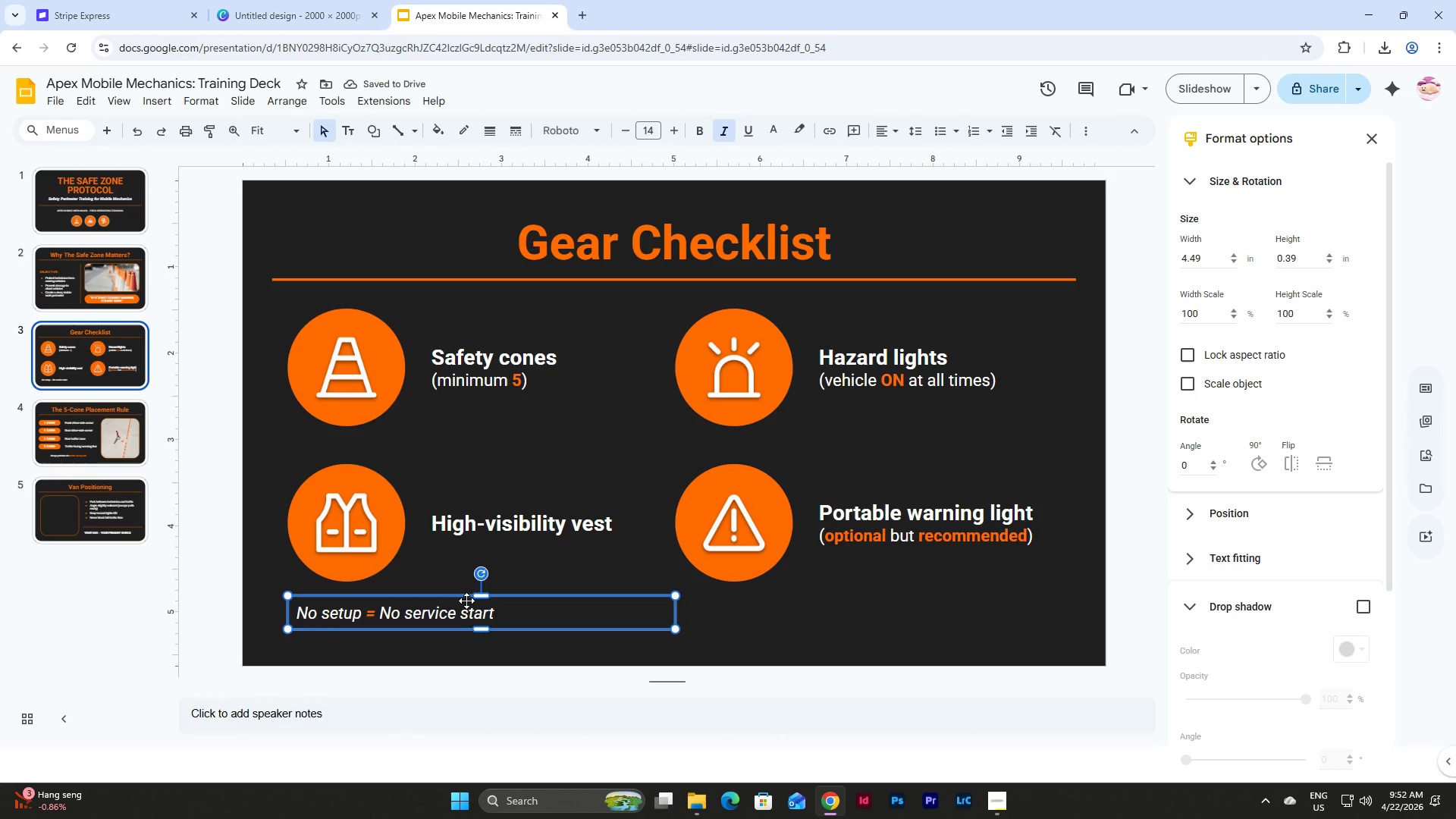 
hold_key(key=ControlLeft, duration=1.19)
 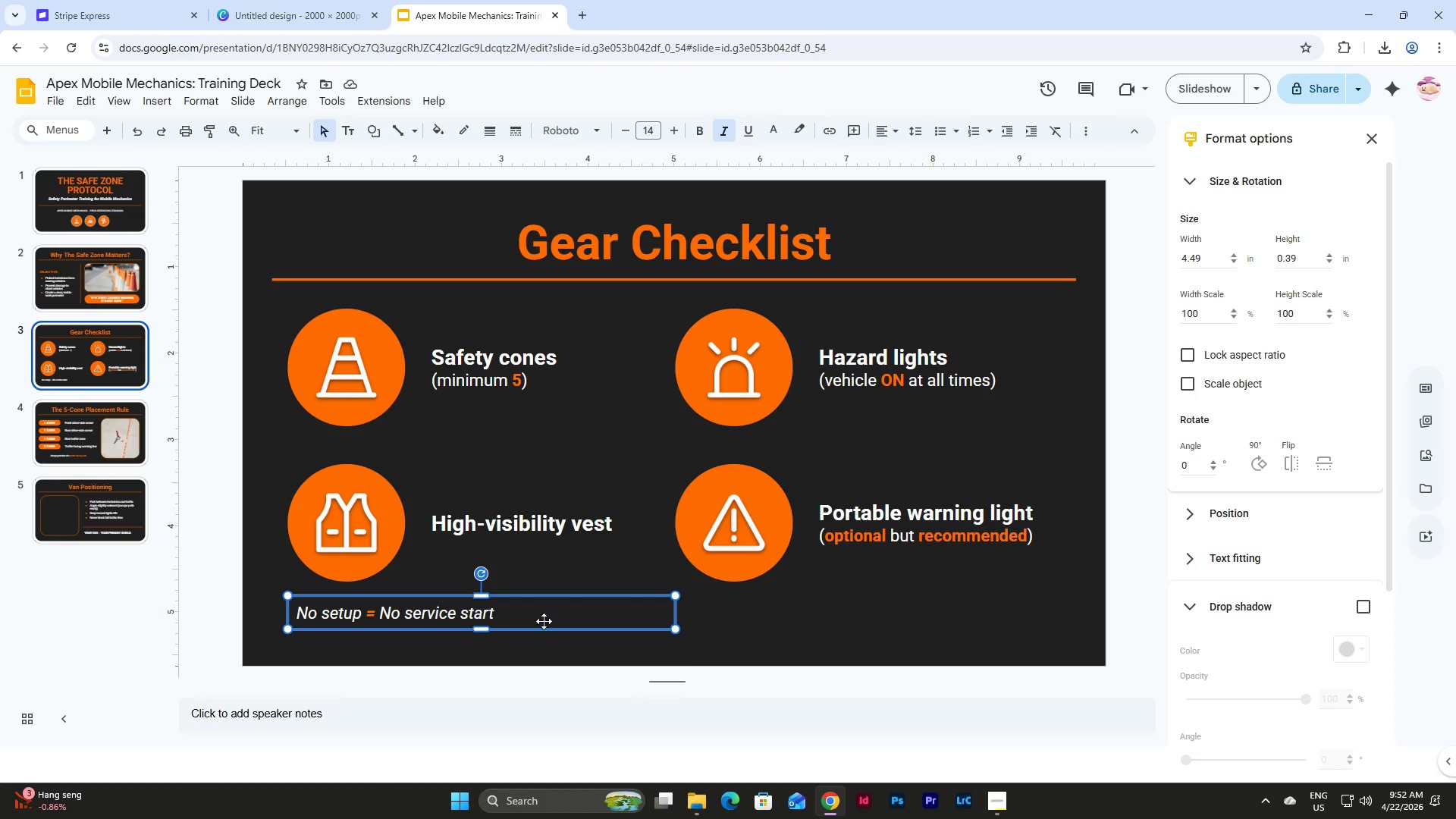 
left_click([700, 661])
 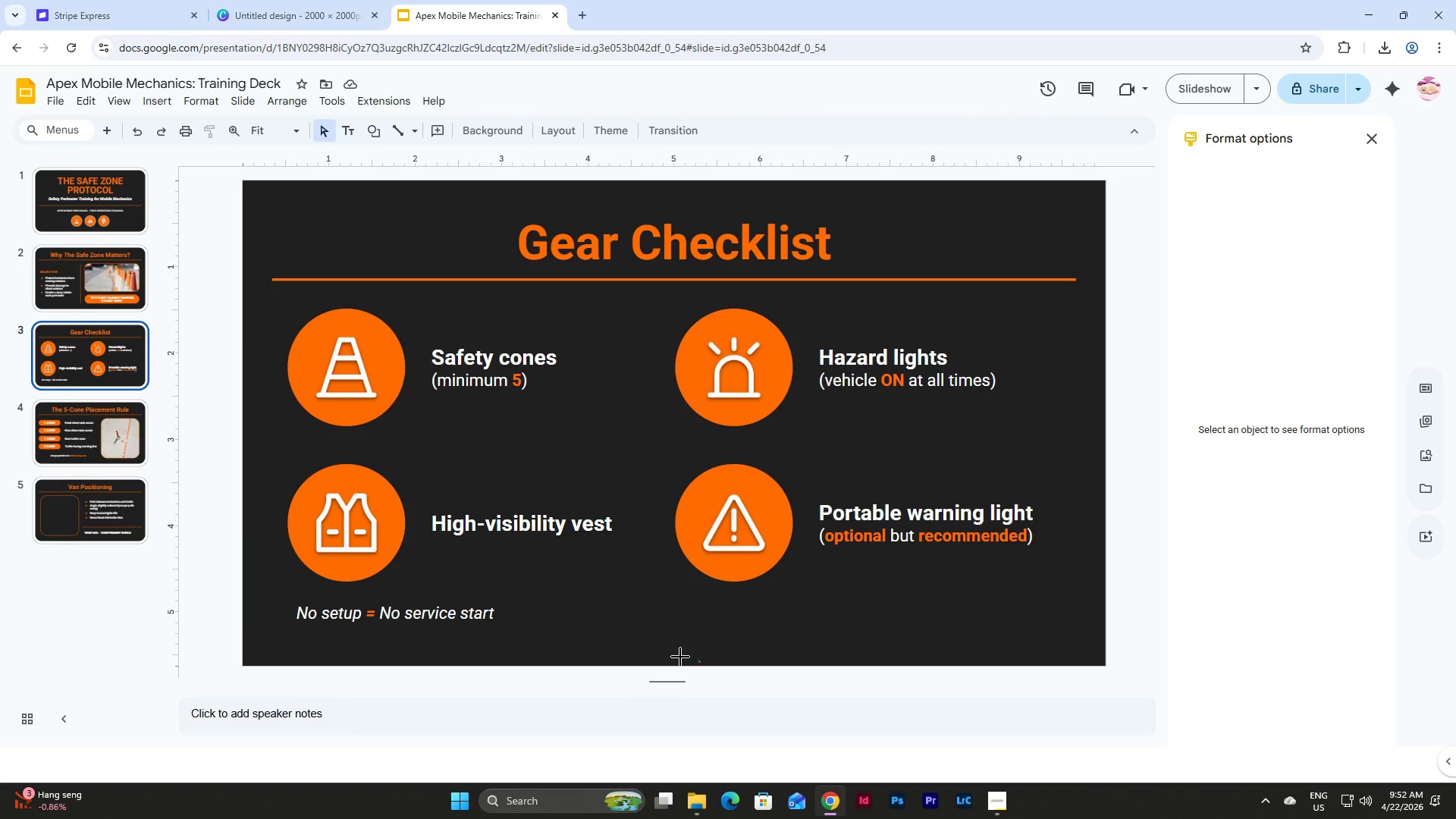 
left_click_drag(start_coordinate=[700, 661], to_coordinate=[350, 507])
 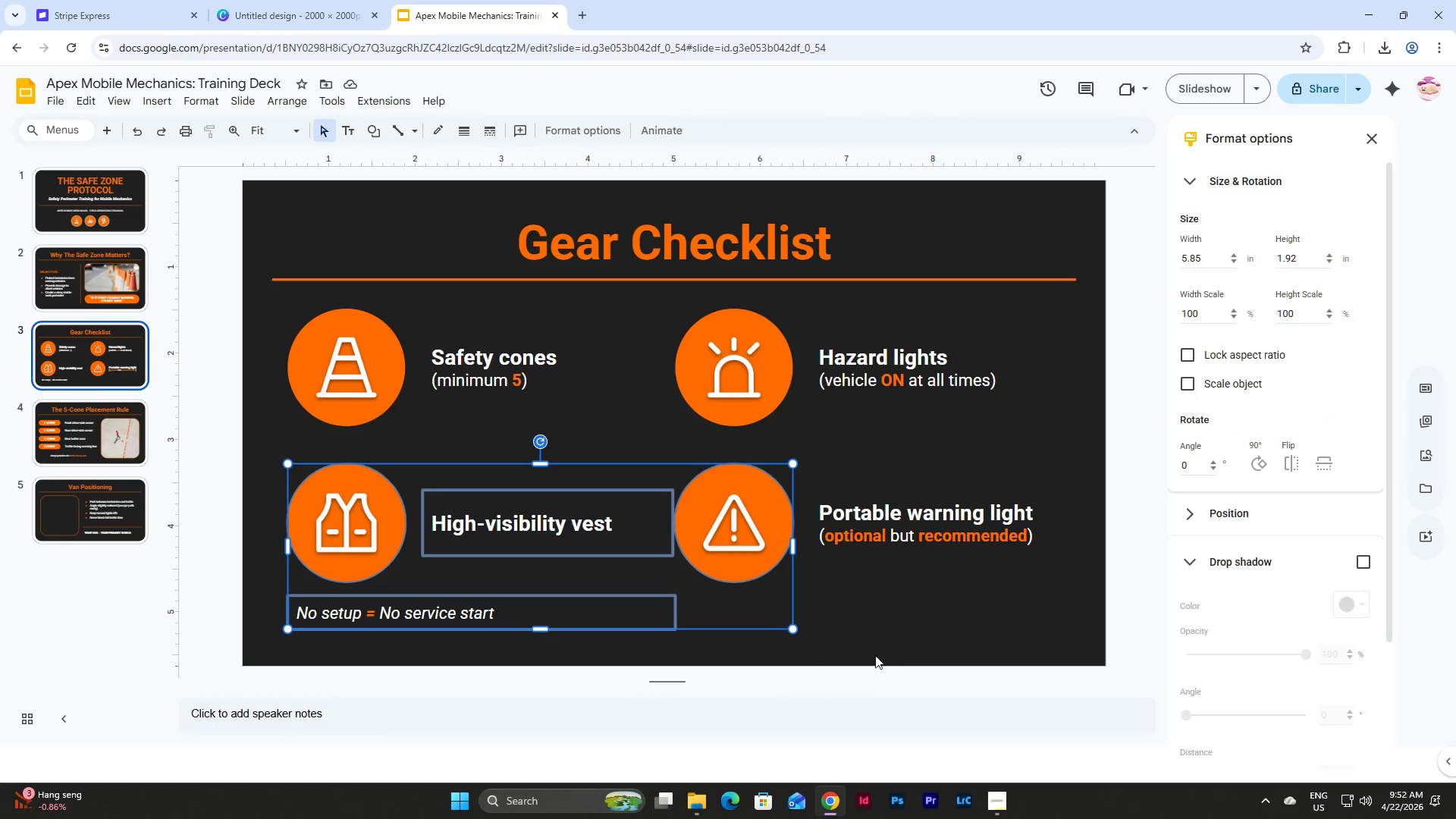 
left_click([893, 646])
 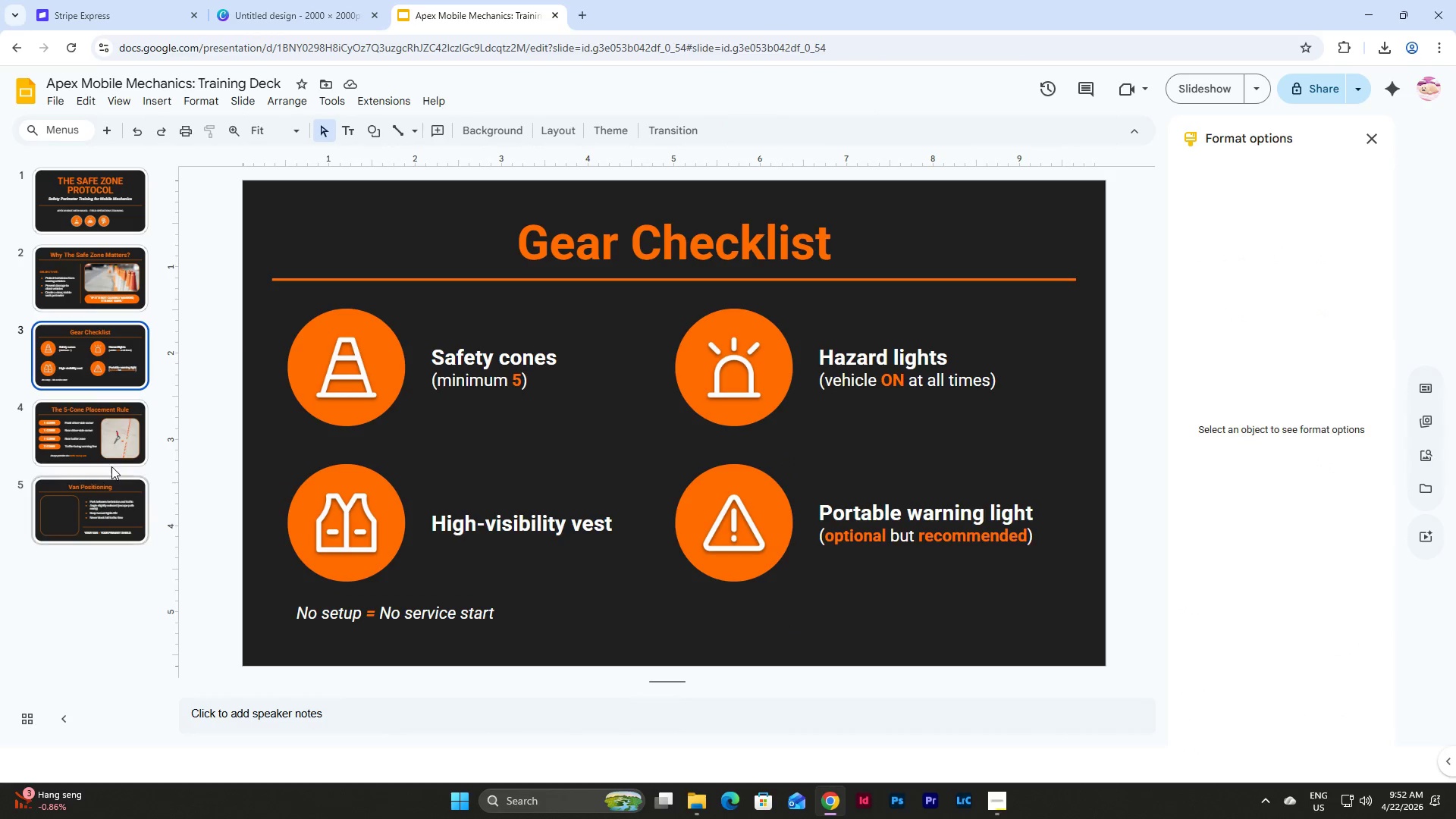 
left_click([111, 435])
 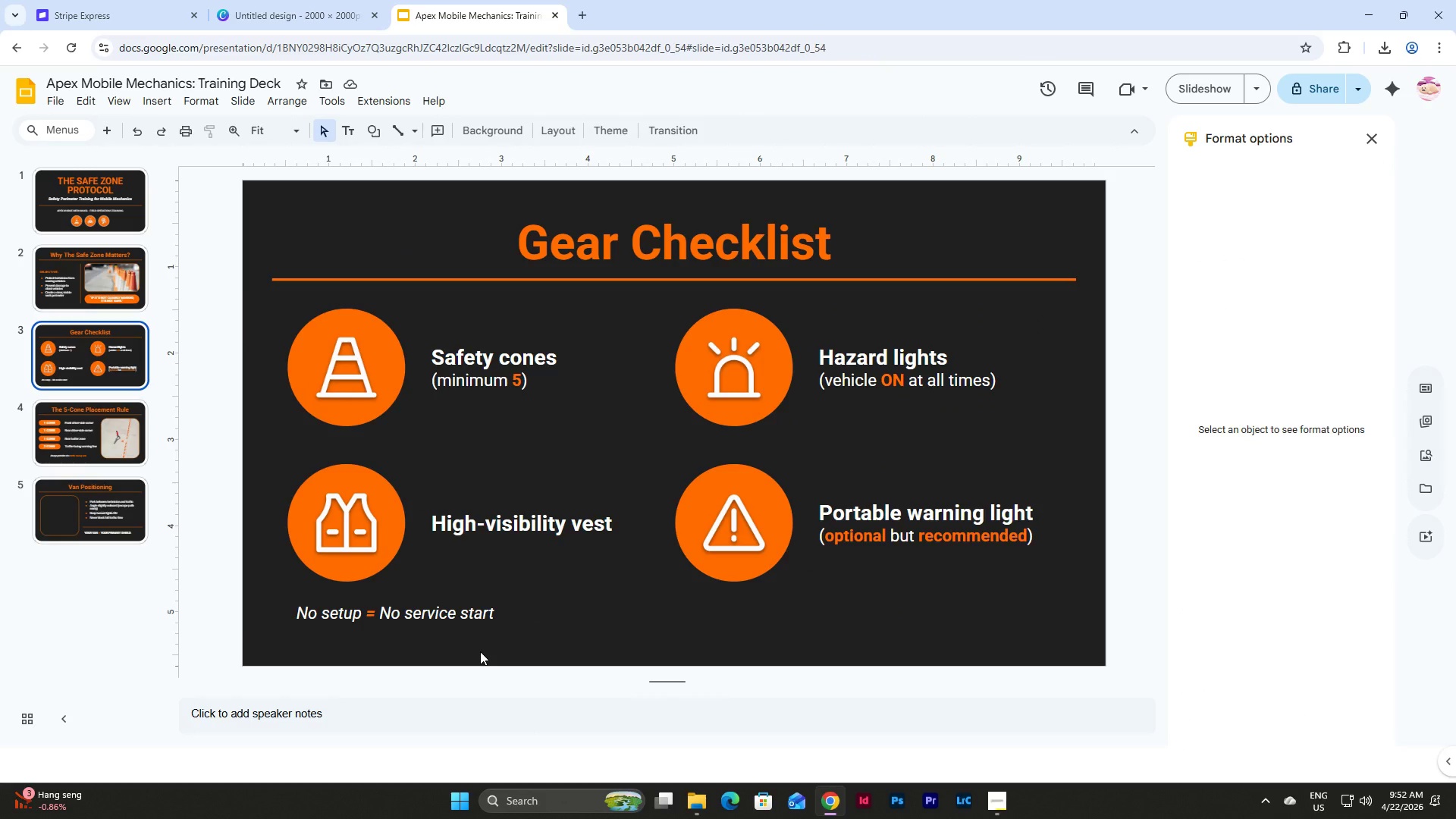 
wait(5.81)
 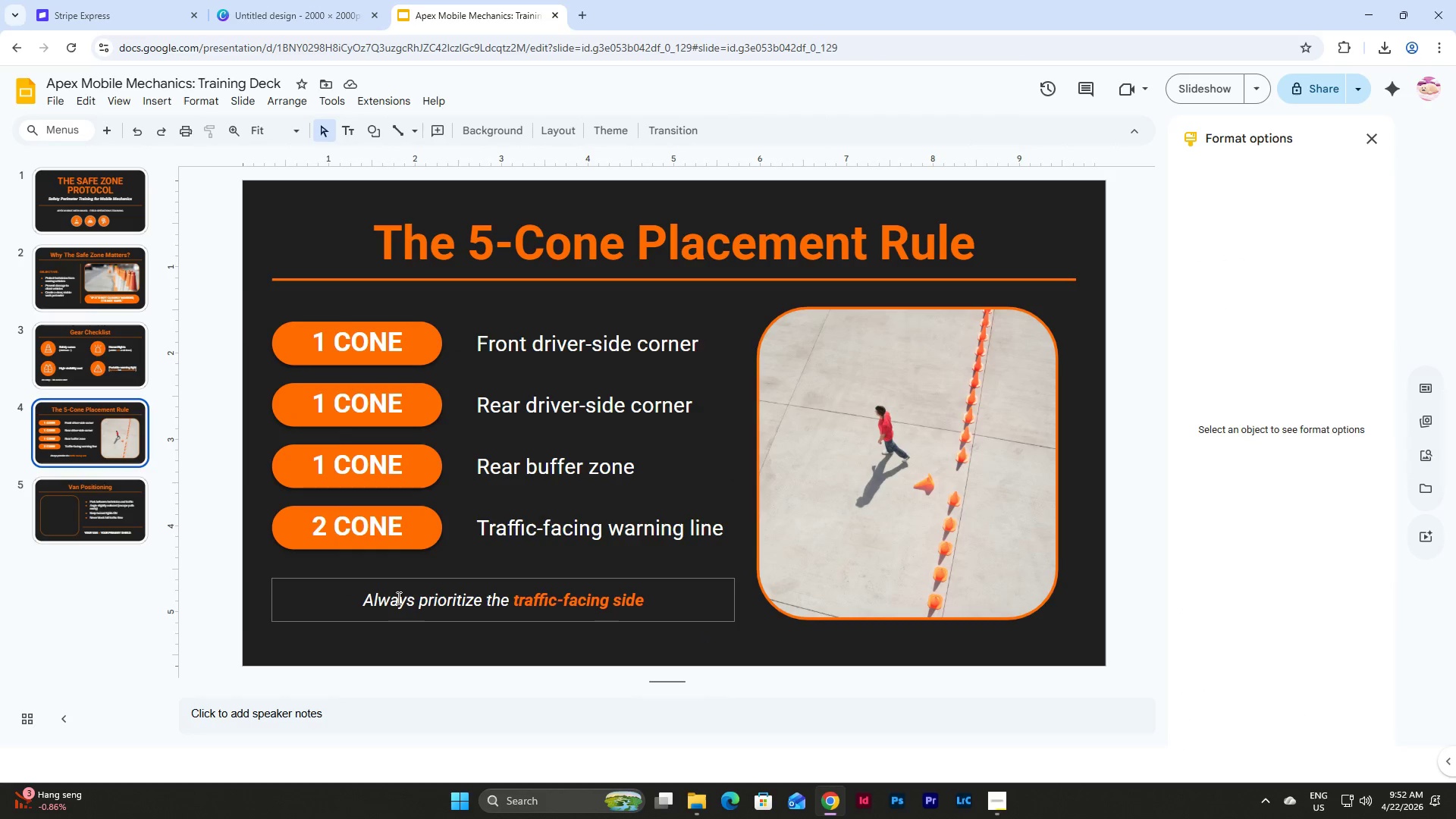 
left_click([121, 515])
 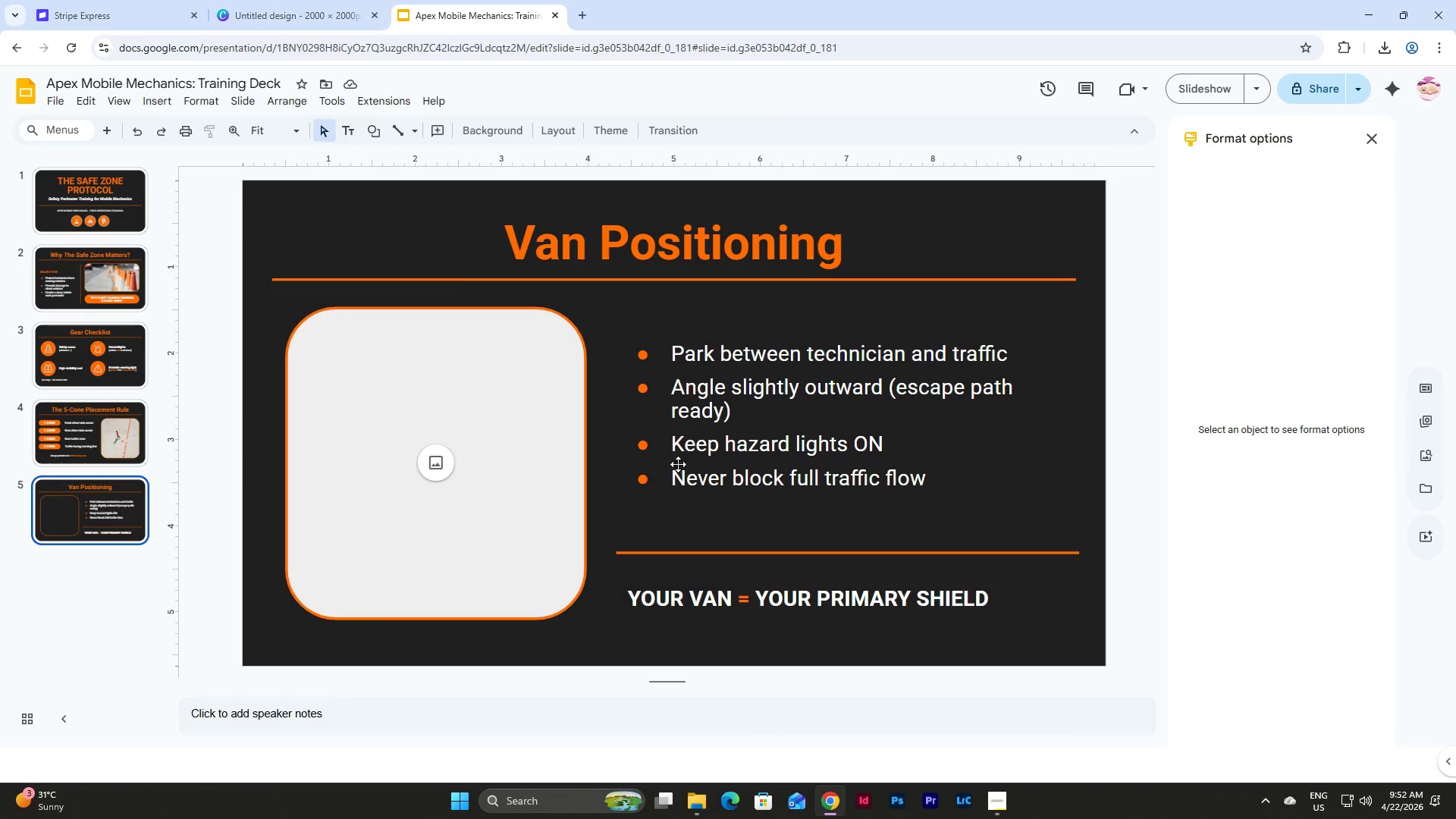 
left_click([284, 101])
 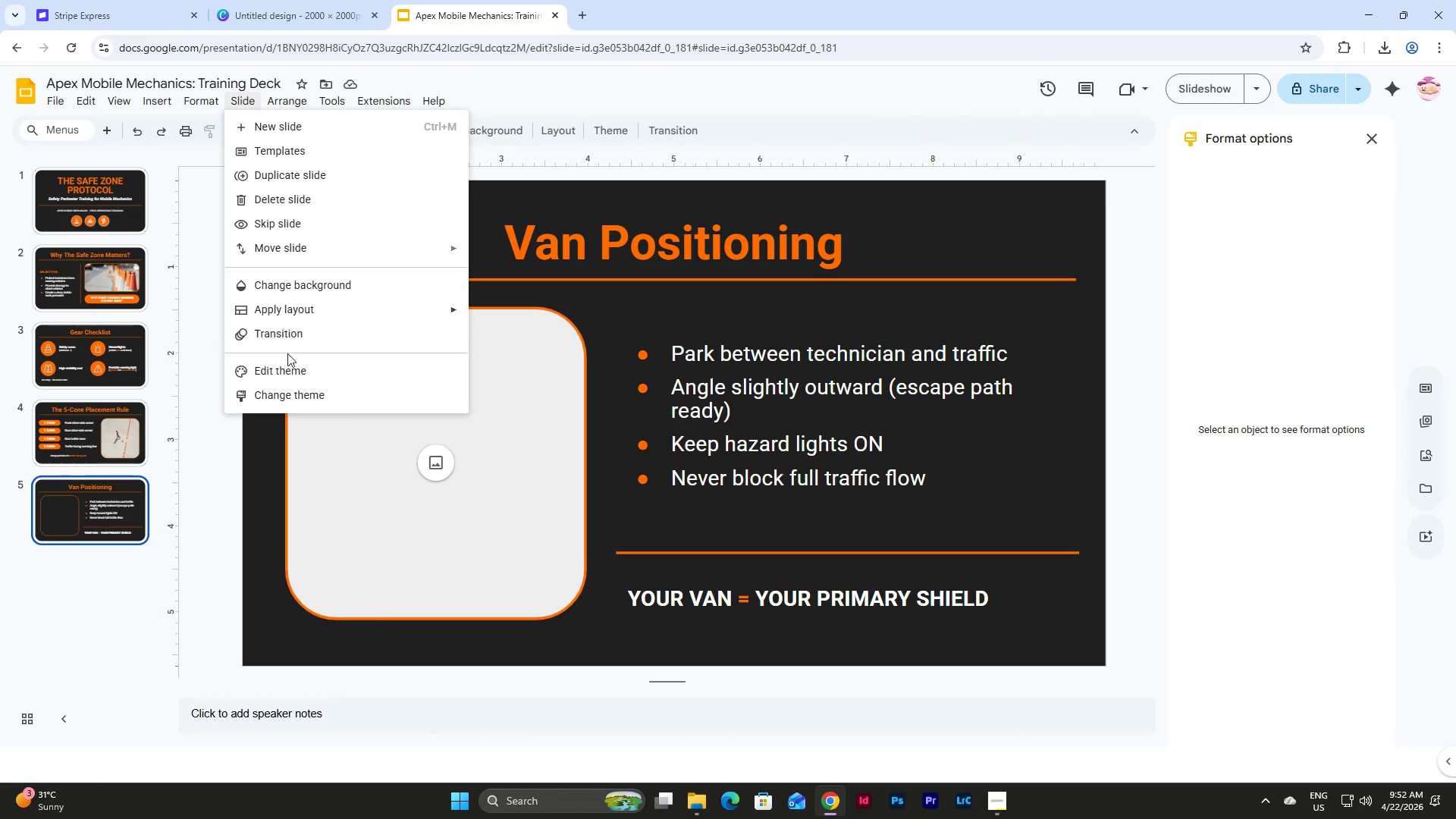 
left_click([288, 367])
 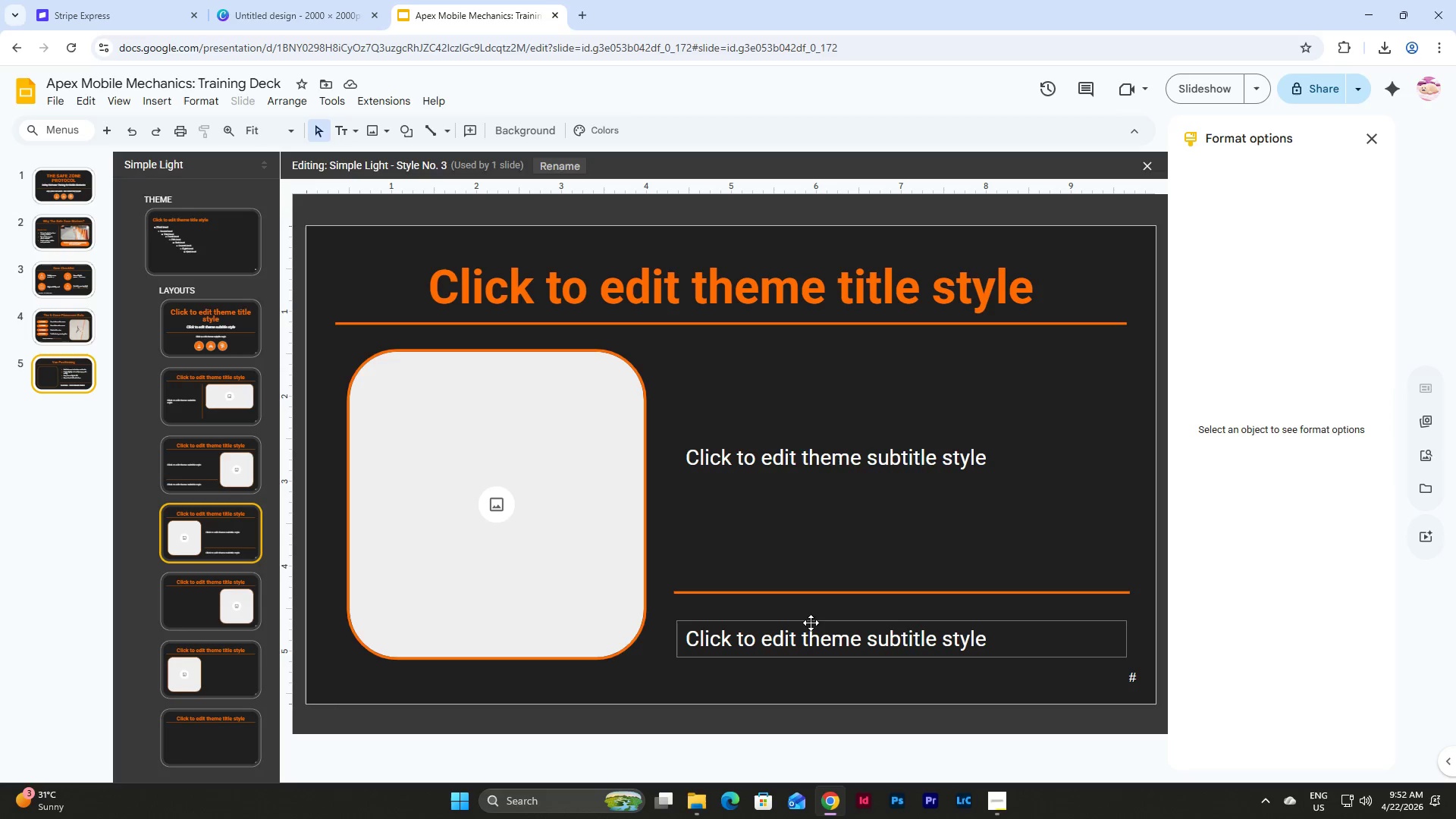 
left_click([811, 626])
 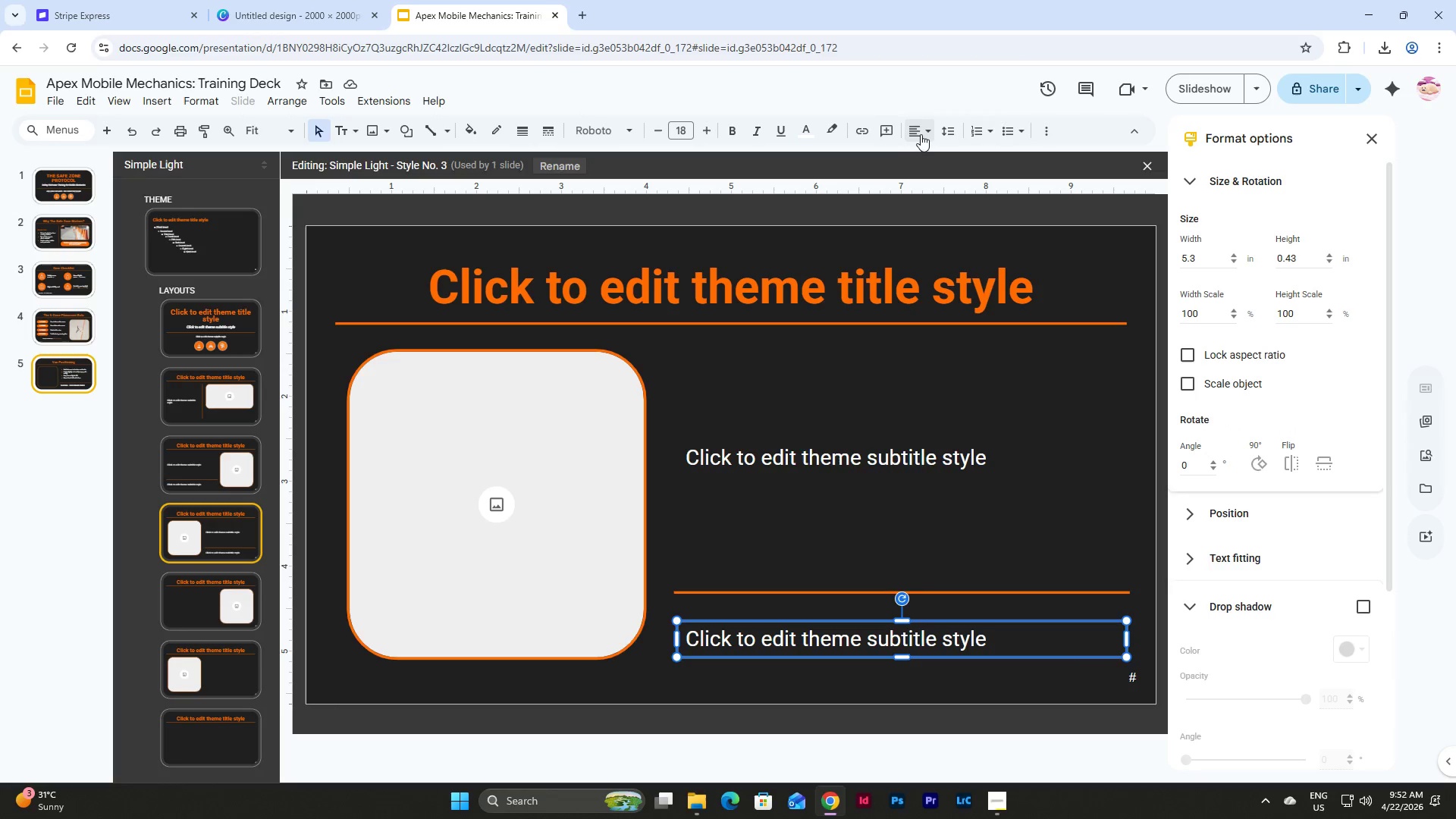 
left_click([921, 130])
 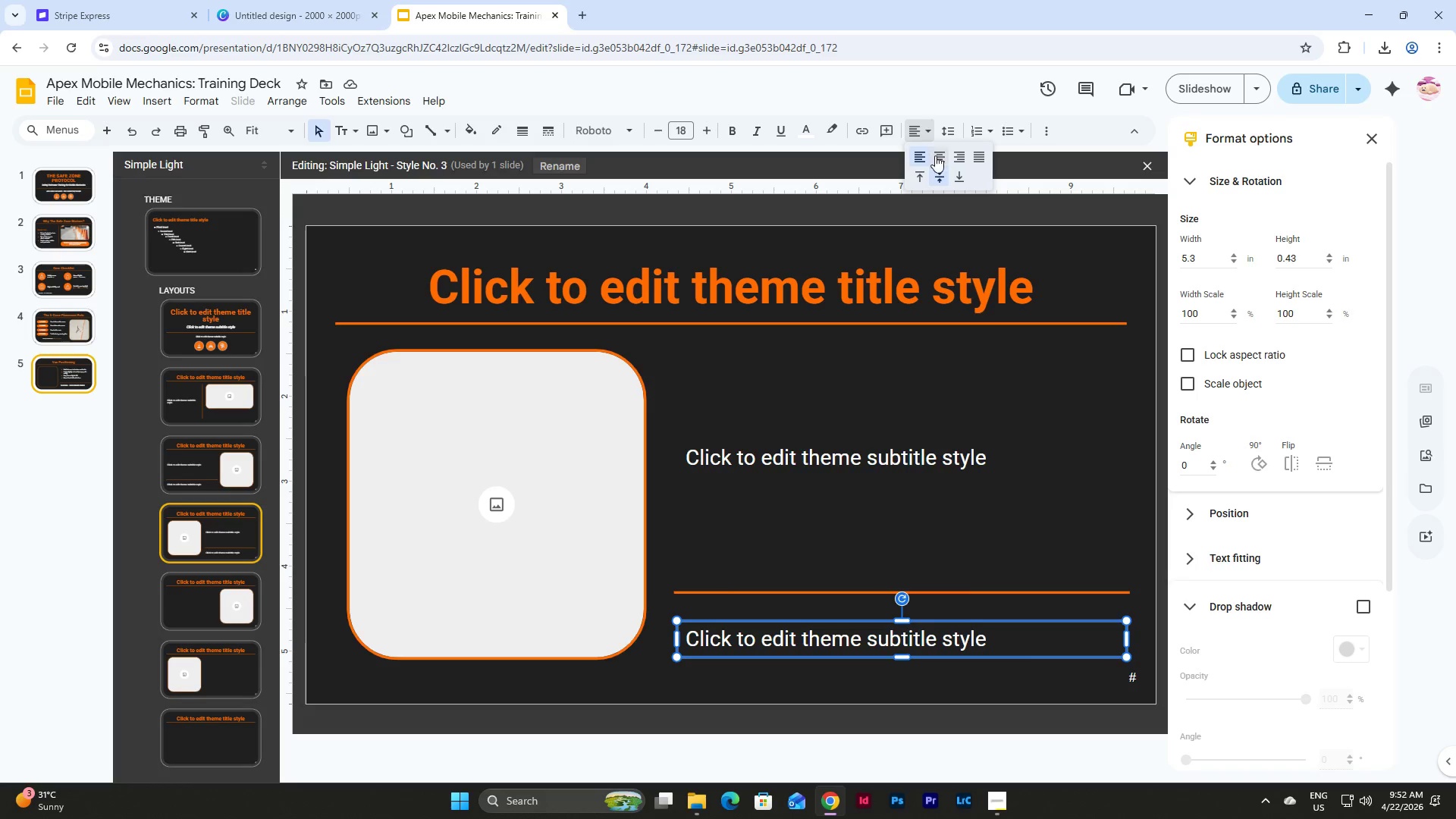 
left_click([937, 156])
 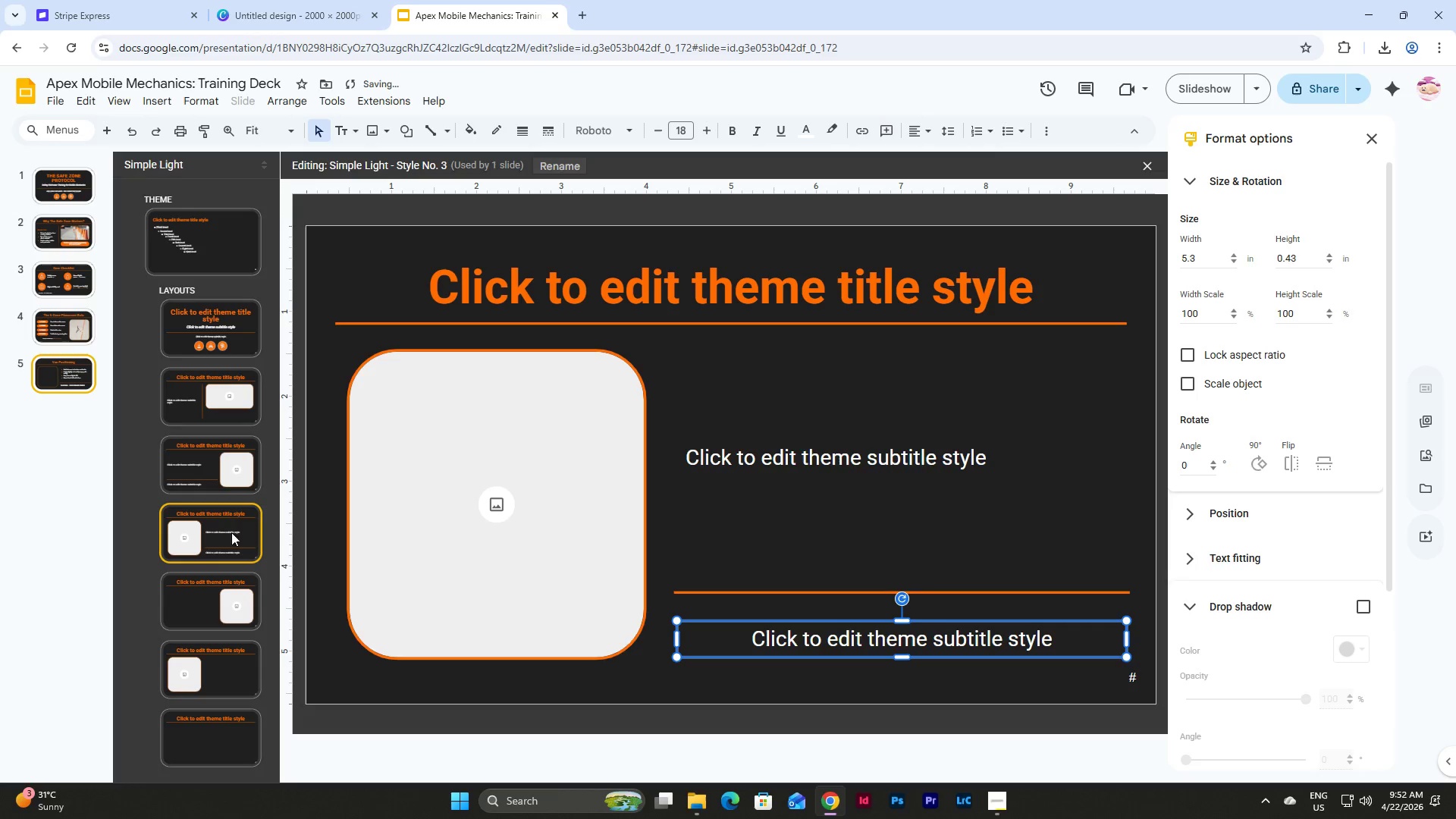 
left_click([220, 456])
 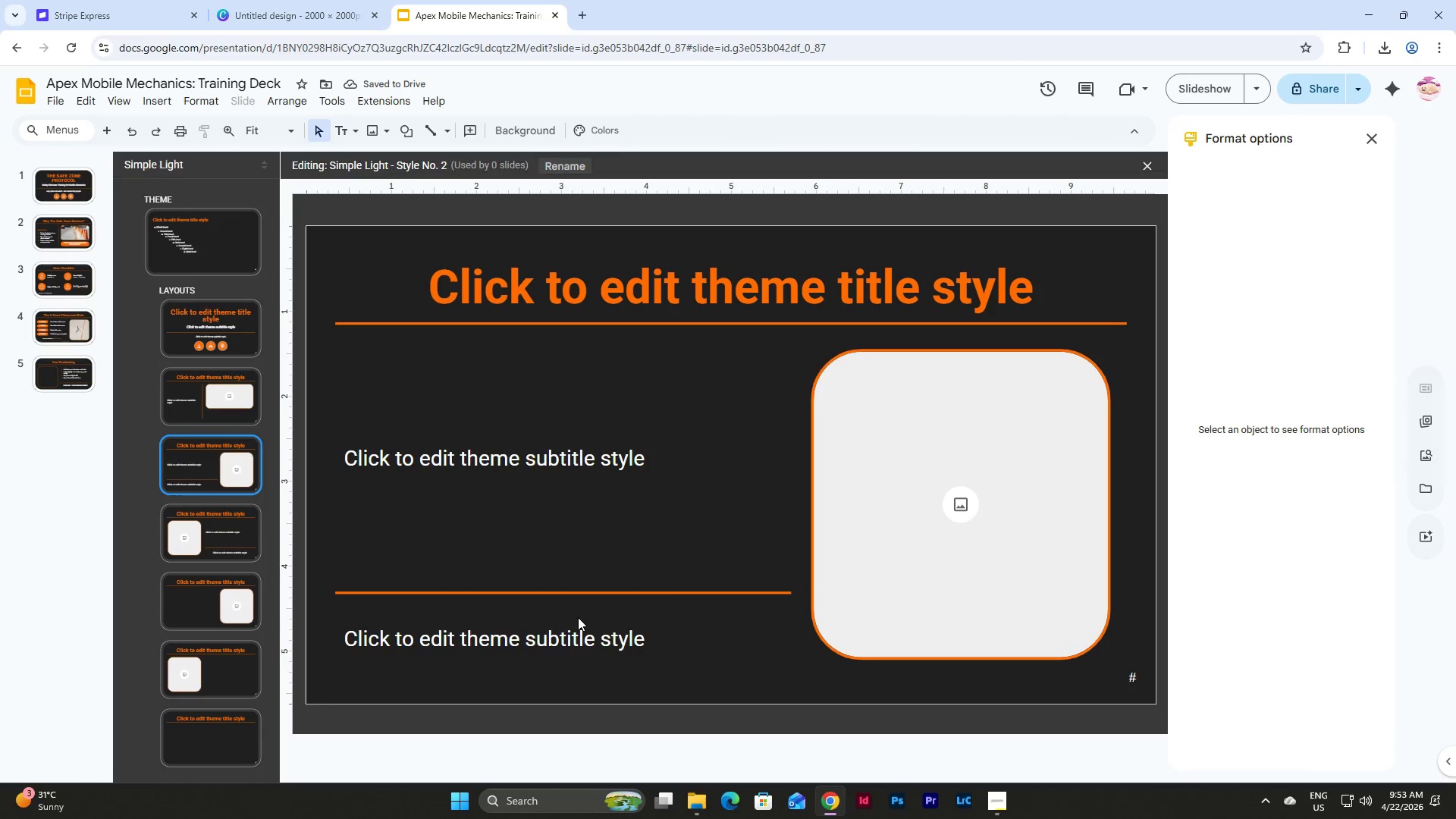 
left_click([580, 626])
 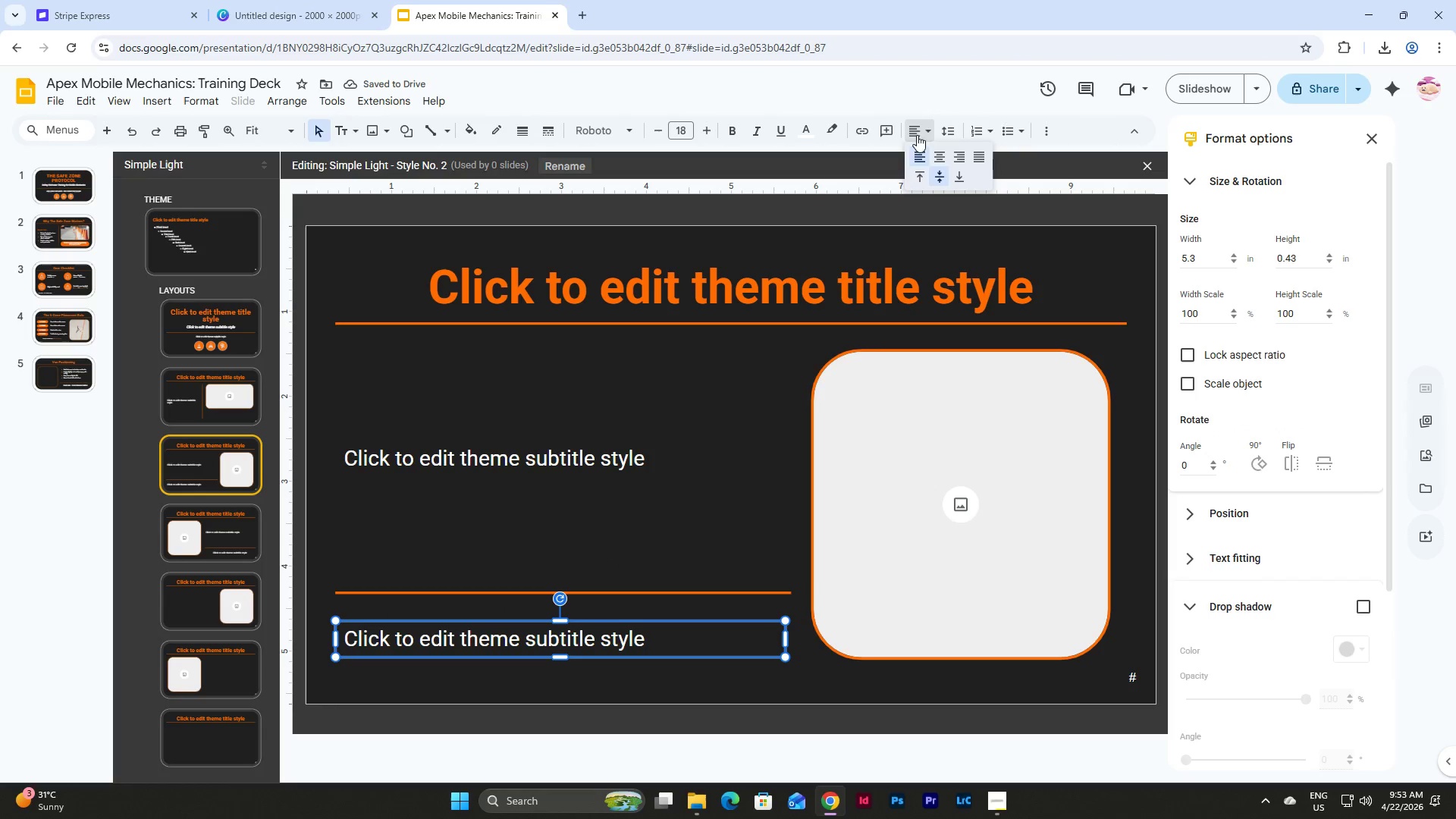 
double_click([940, 160])
 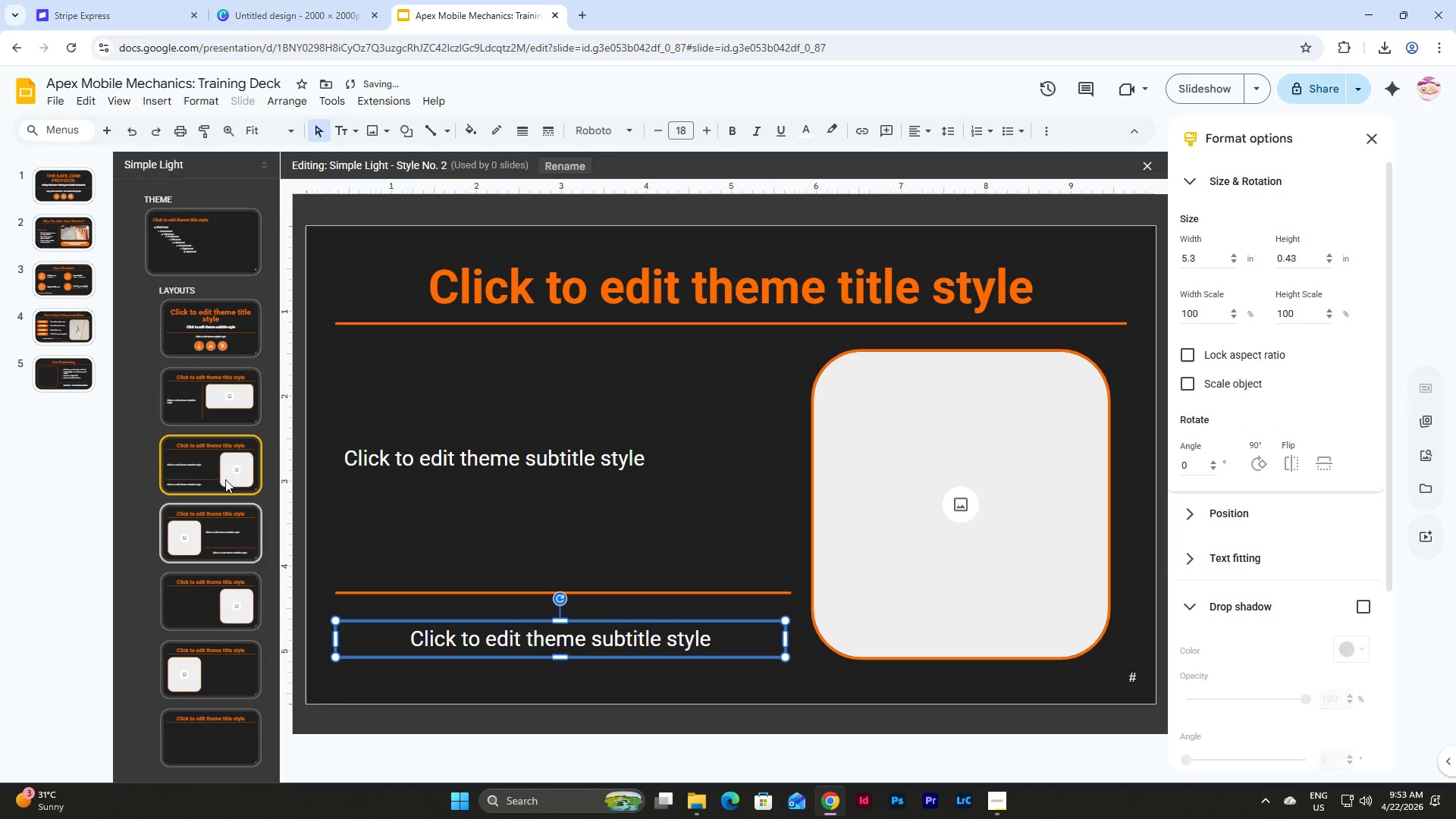 
left_click([215, 410])
 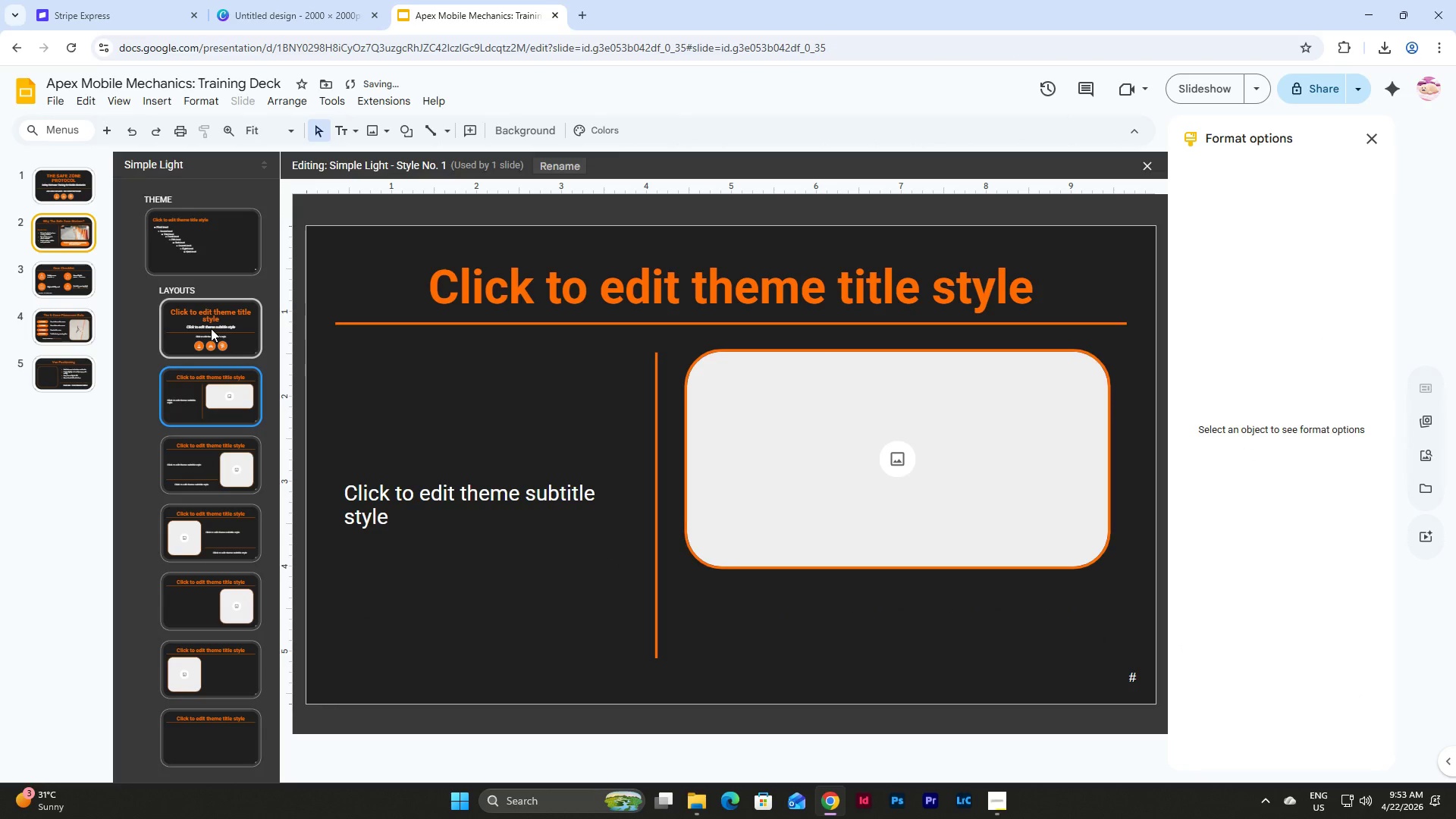 
left_click([211, 328])
 